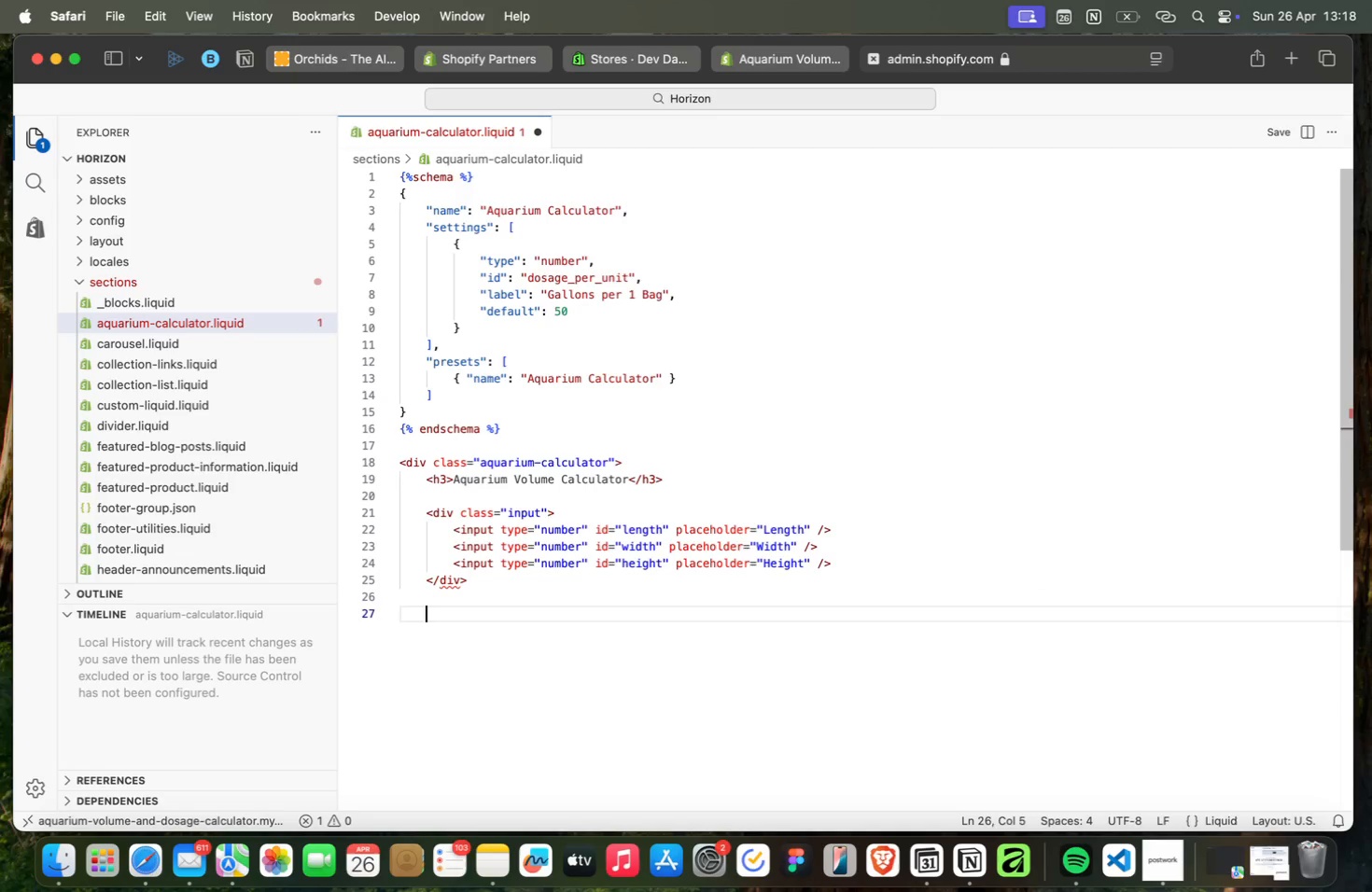 
key(Enter)
 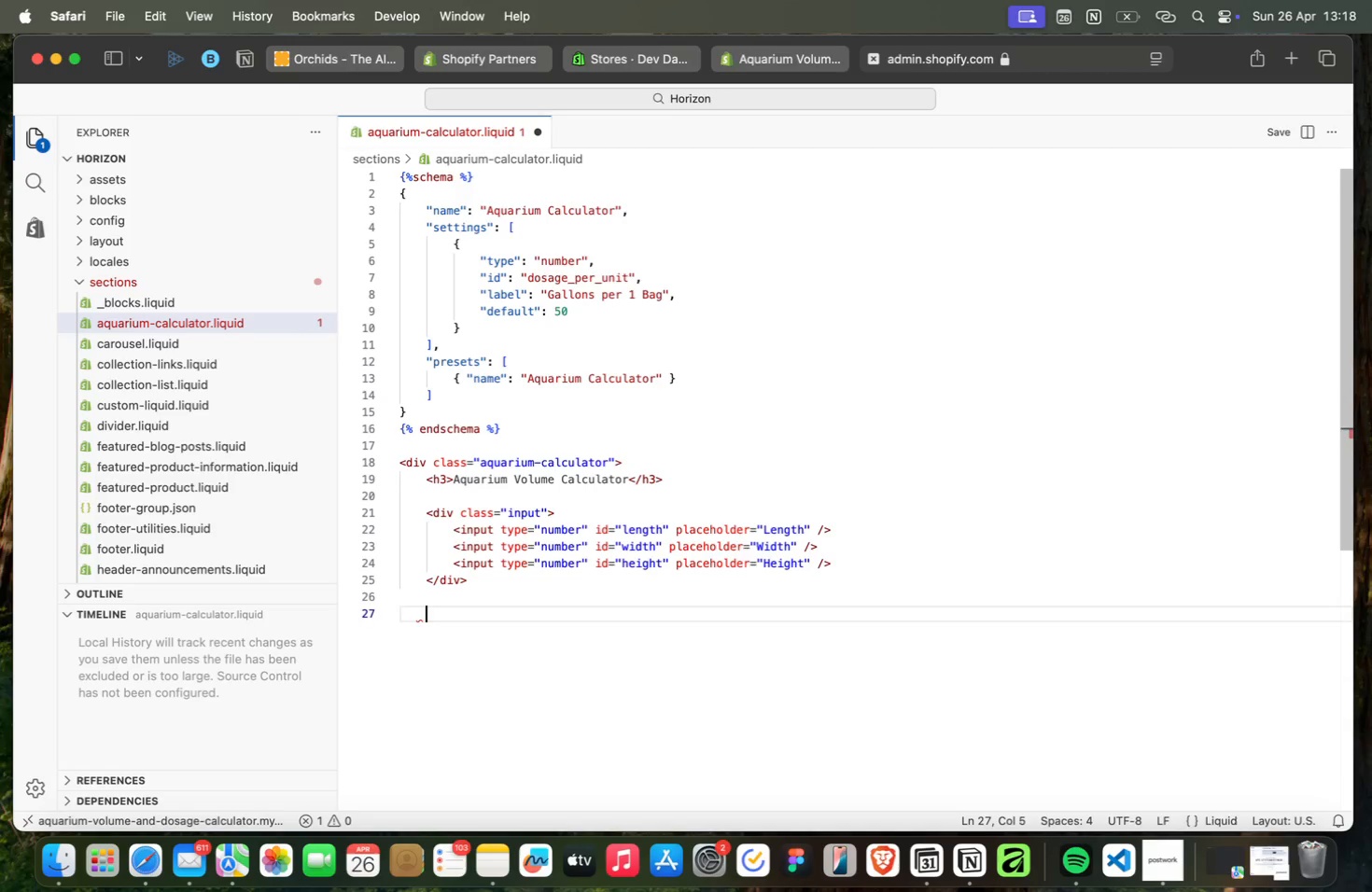 
type(<div)
 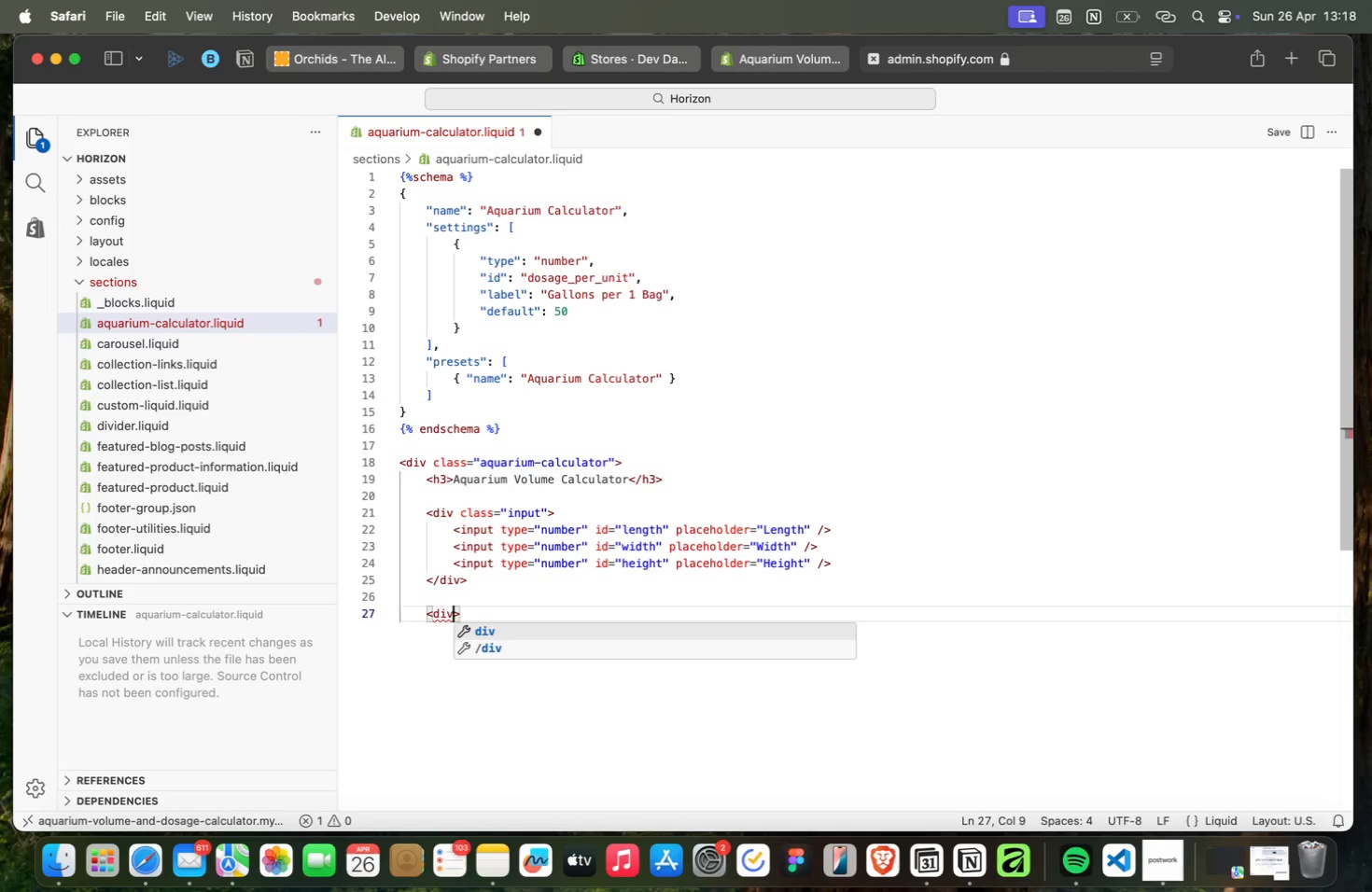 
key(Enter)
 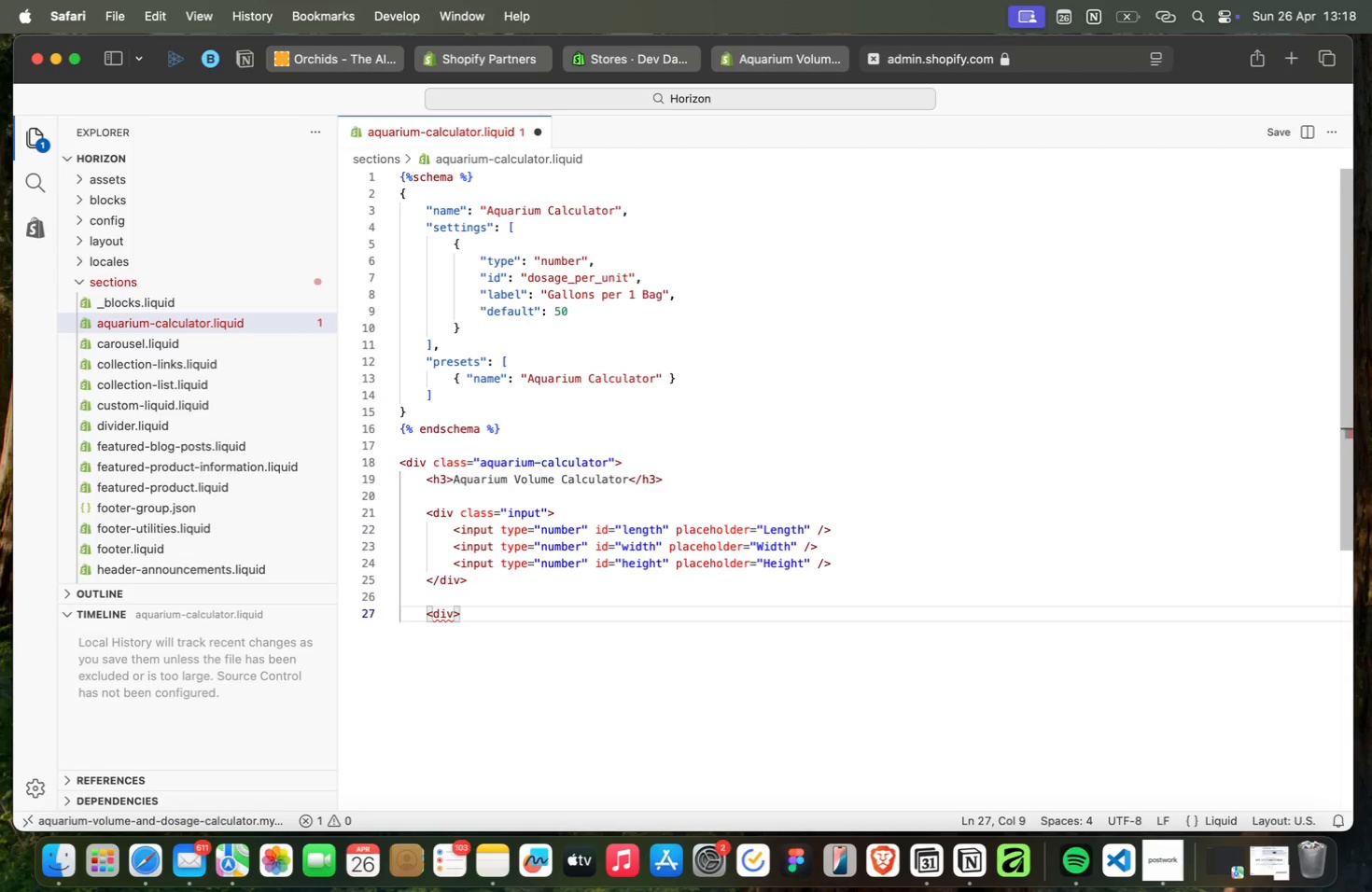 
type( cl)
 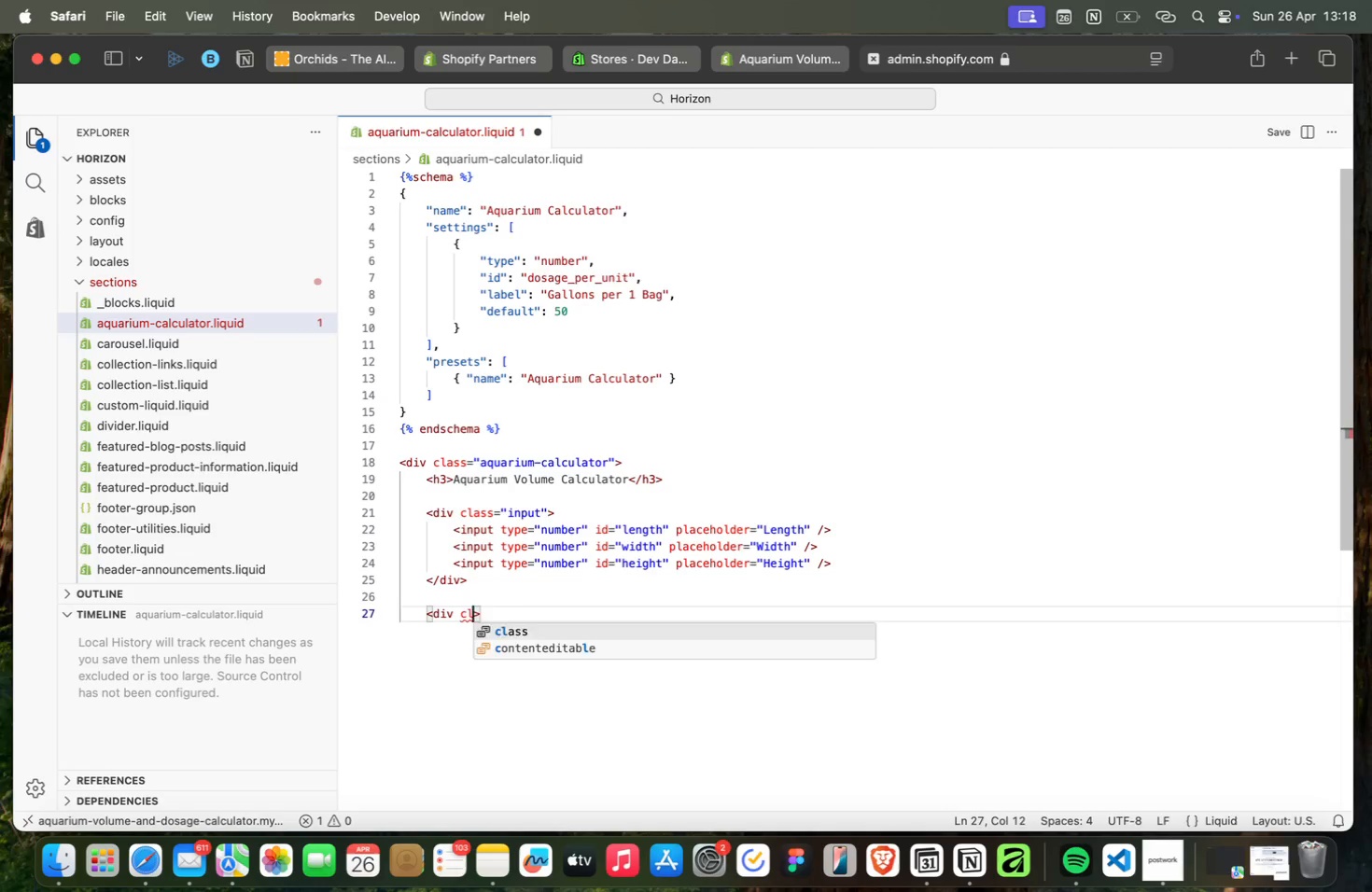 
key(Enter)
 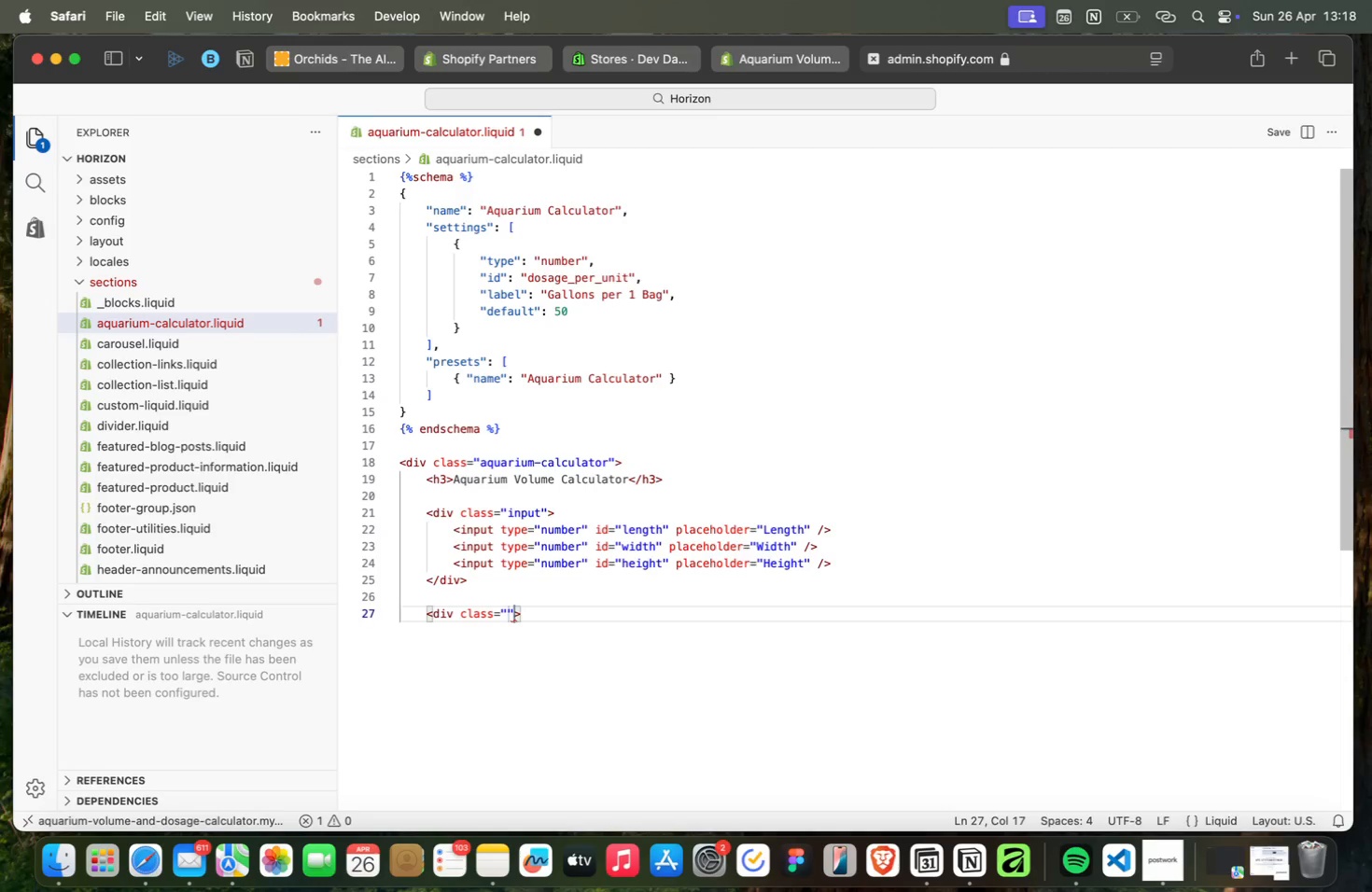 
wait(6.08)
 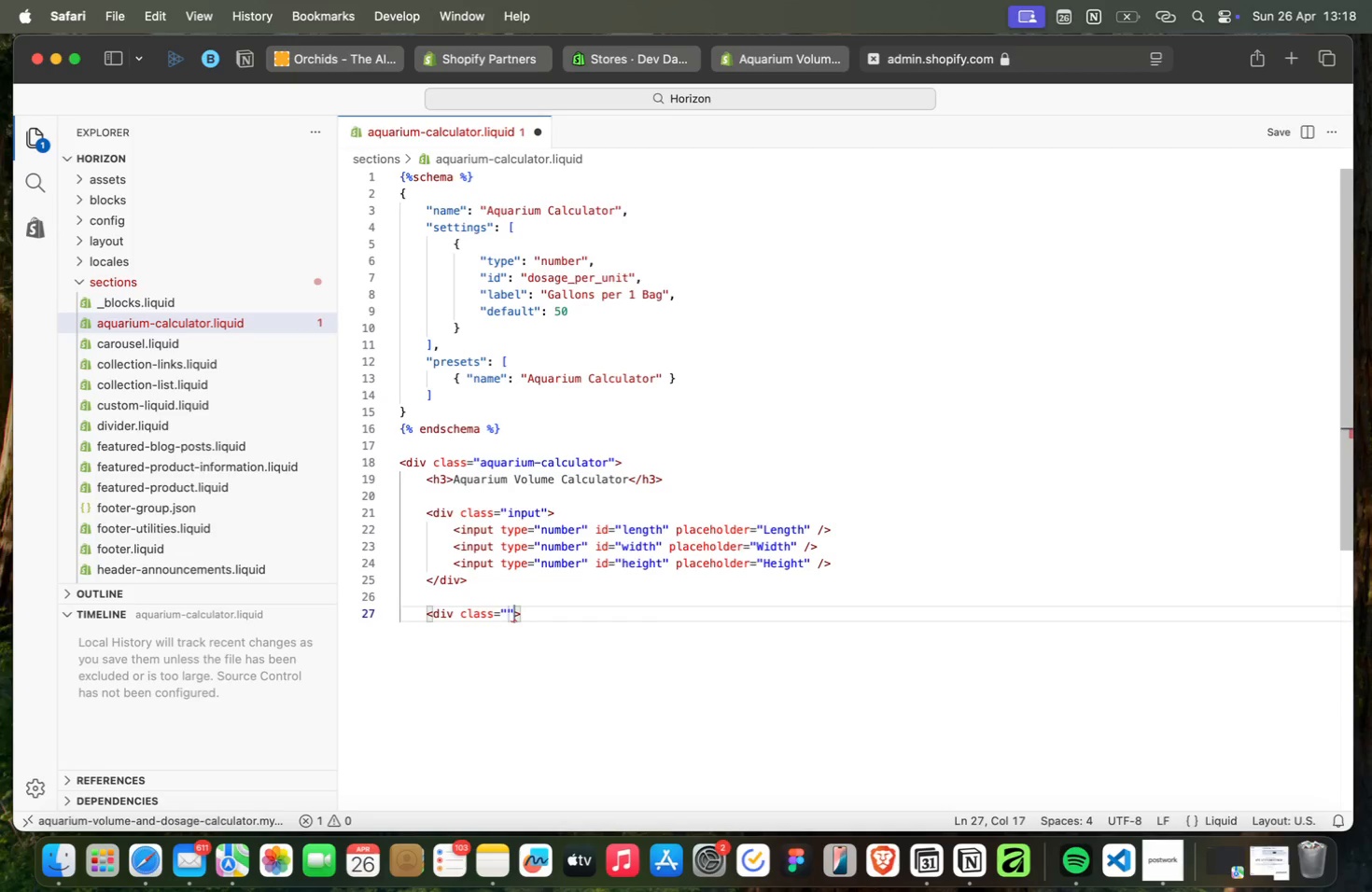 
type(unit-toggle)
 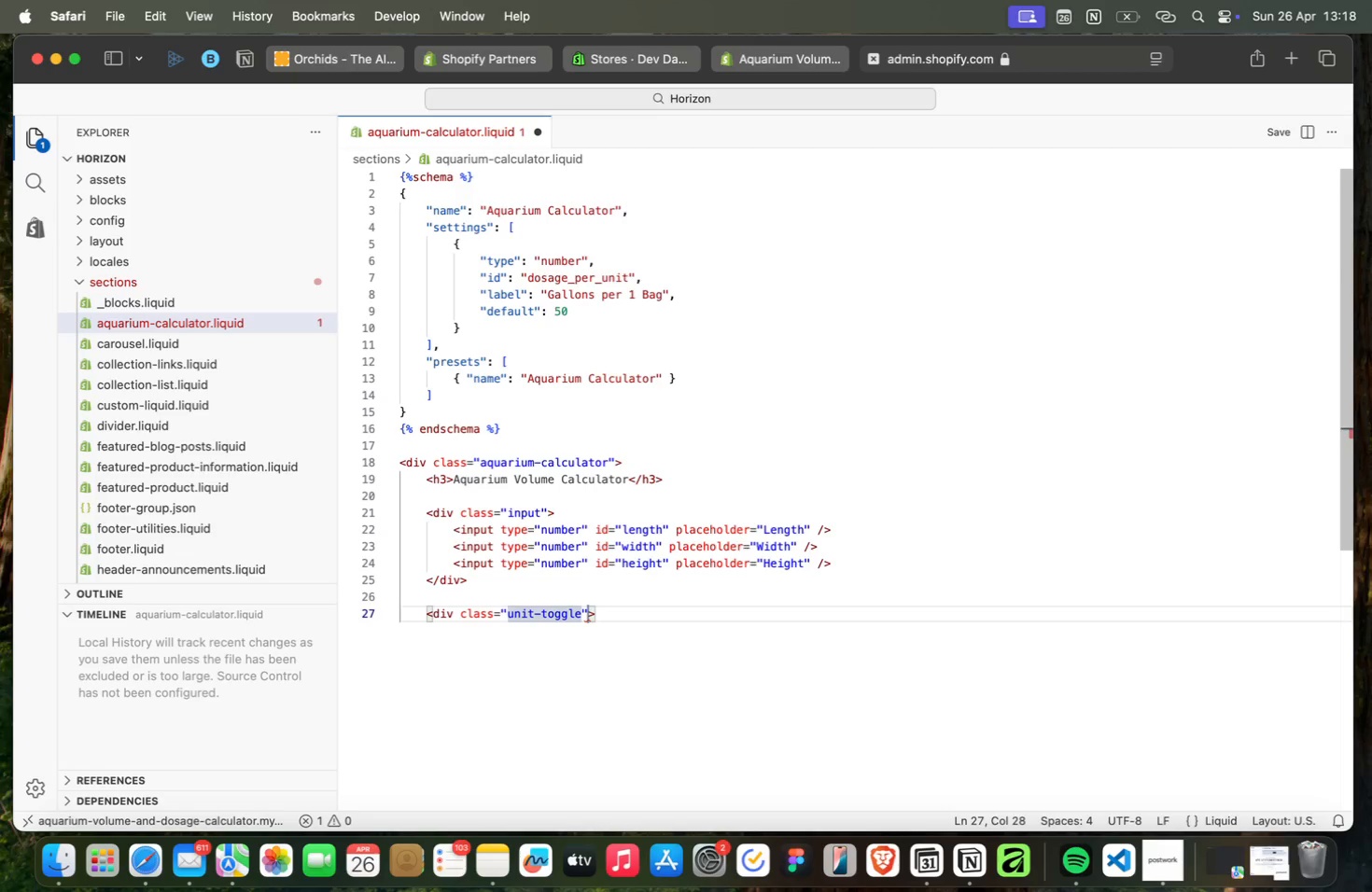 
key(Meta+ArrowRight)
 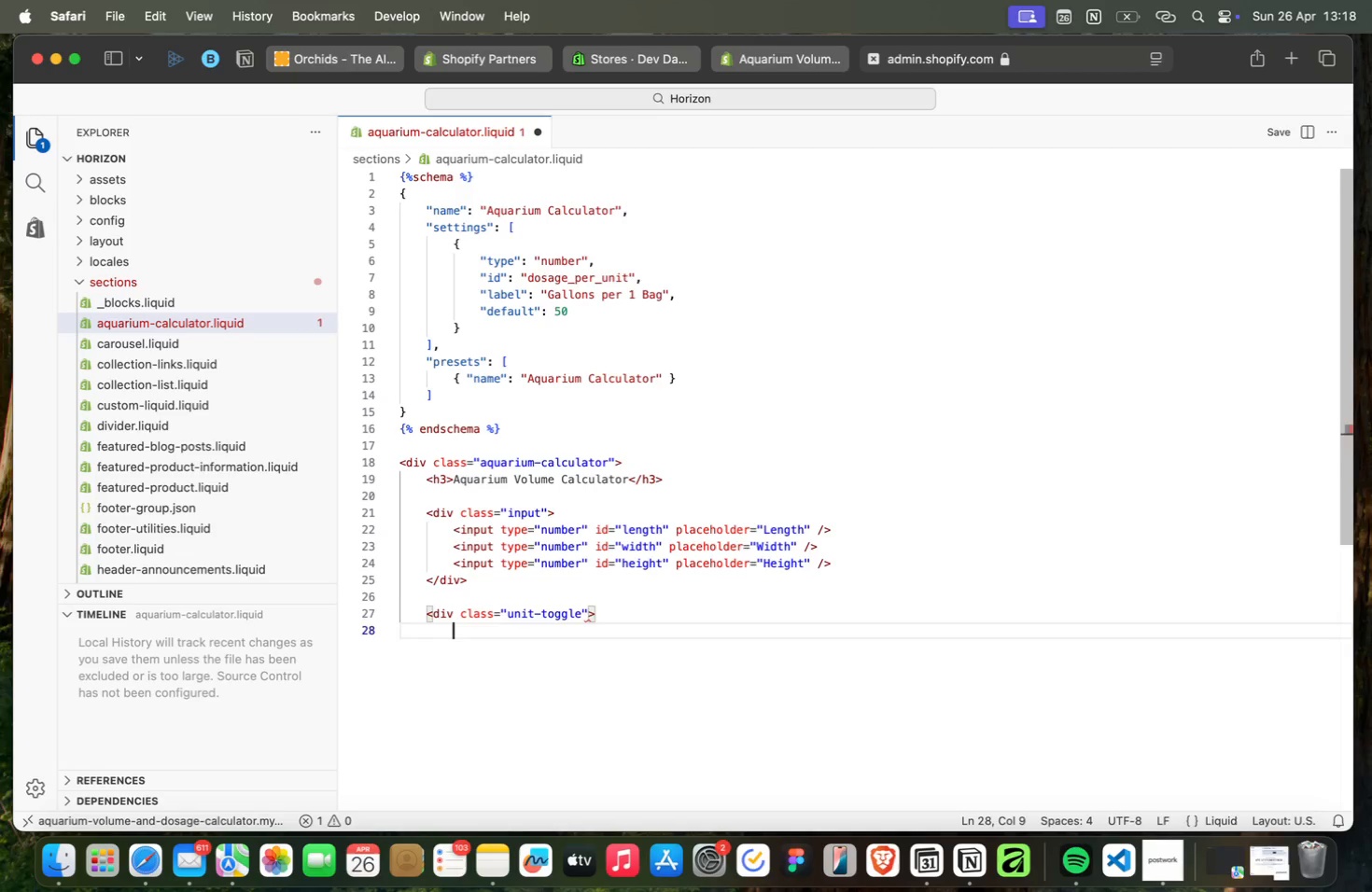 
key(Enter)
 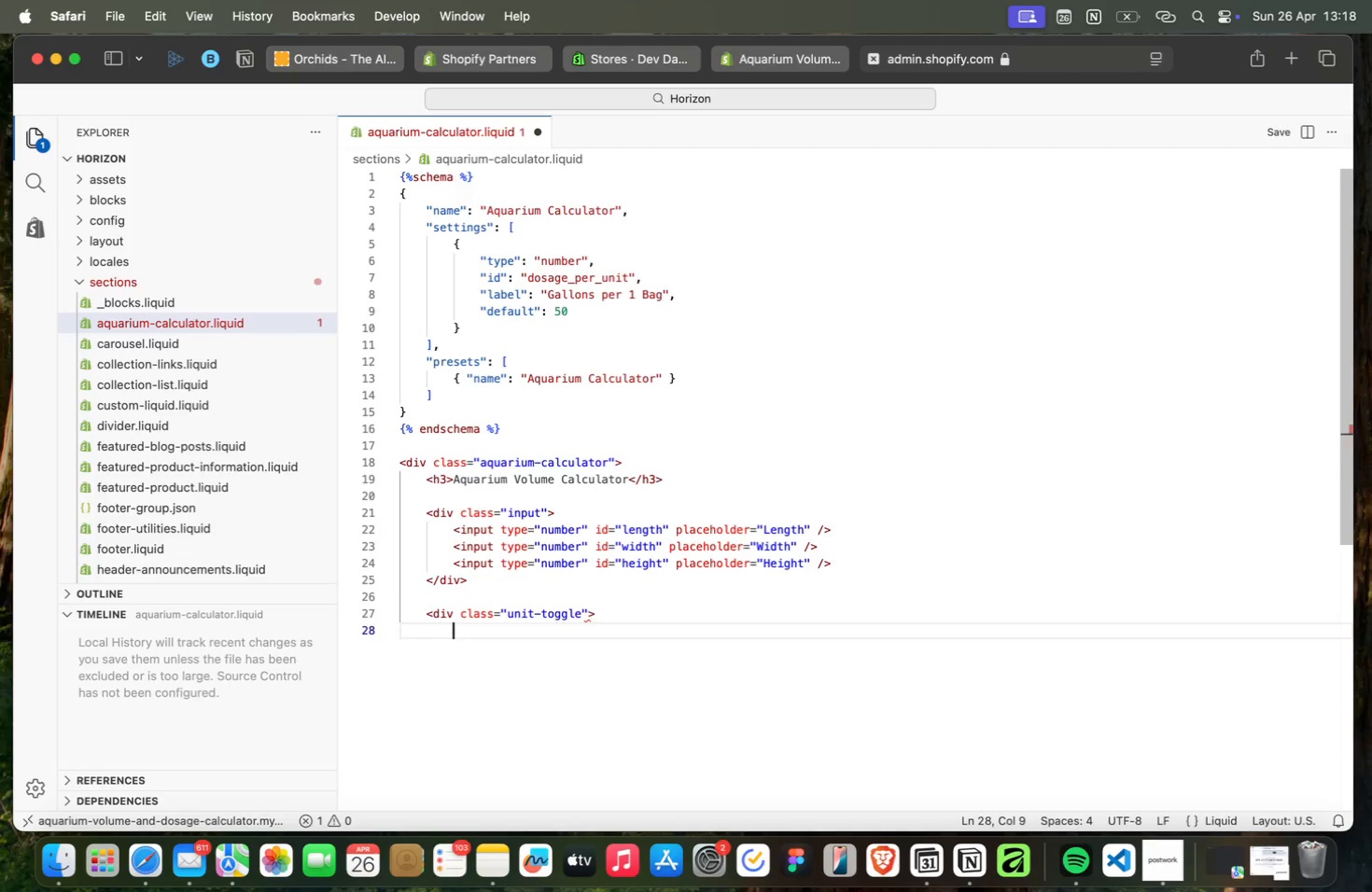 
type(<se)
 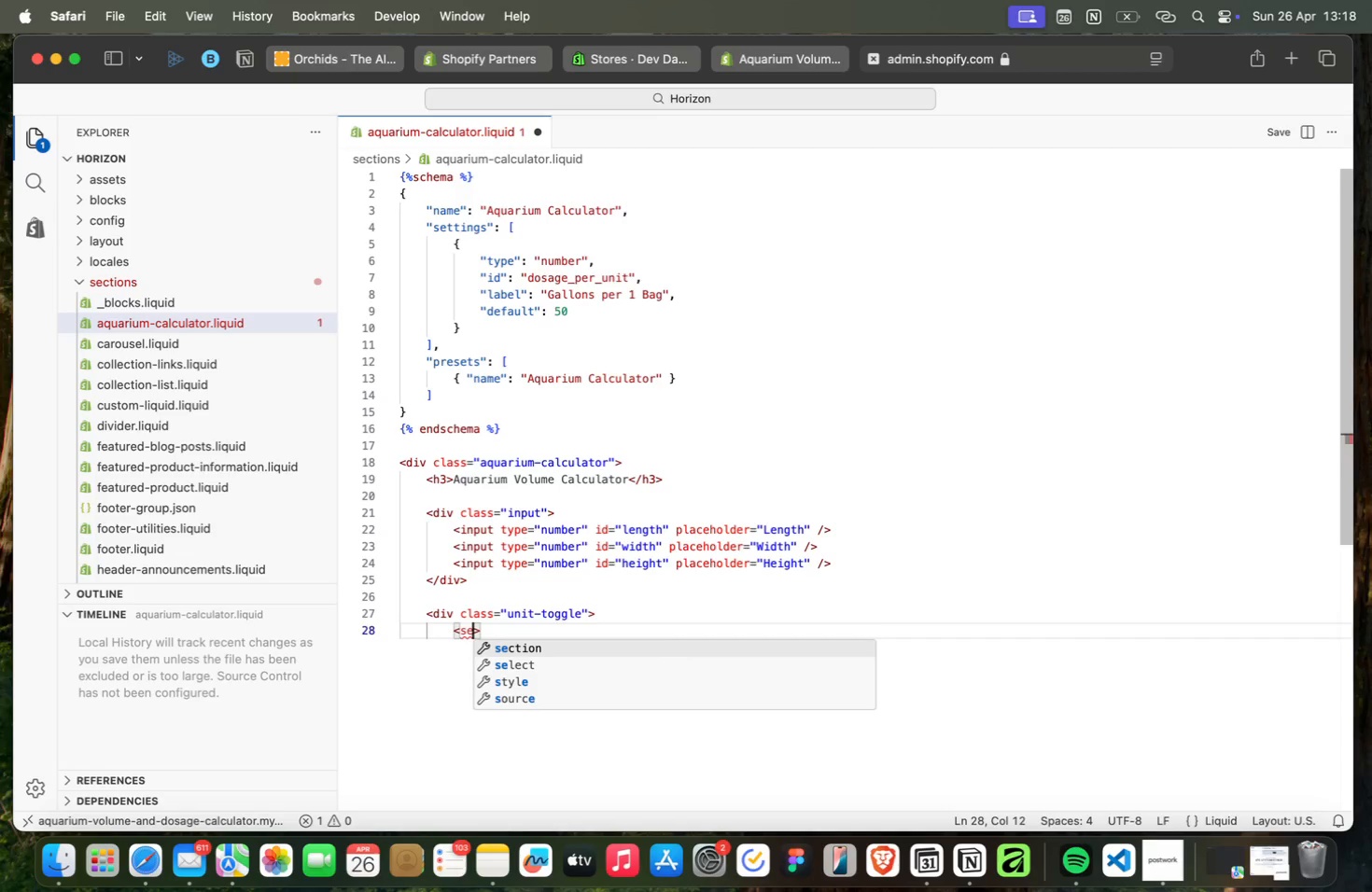 
key(ArrowDown)
 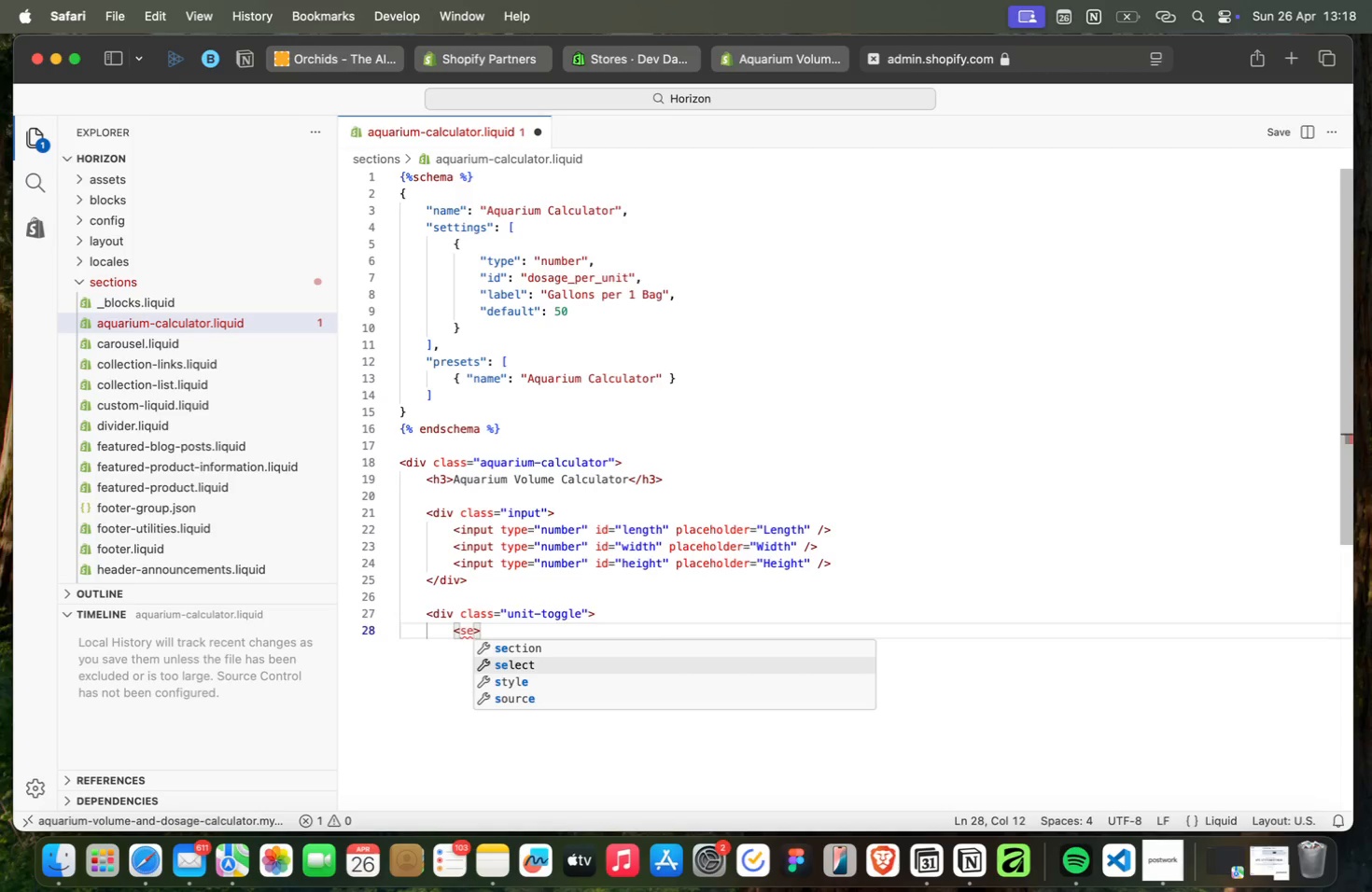 
key(Enter)
 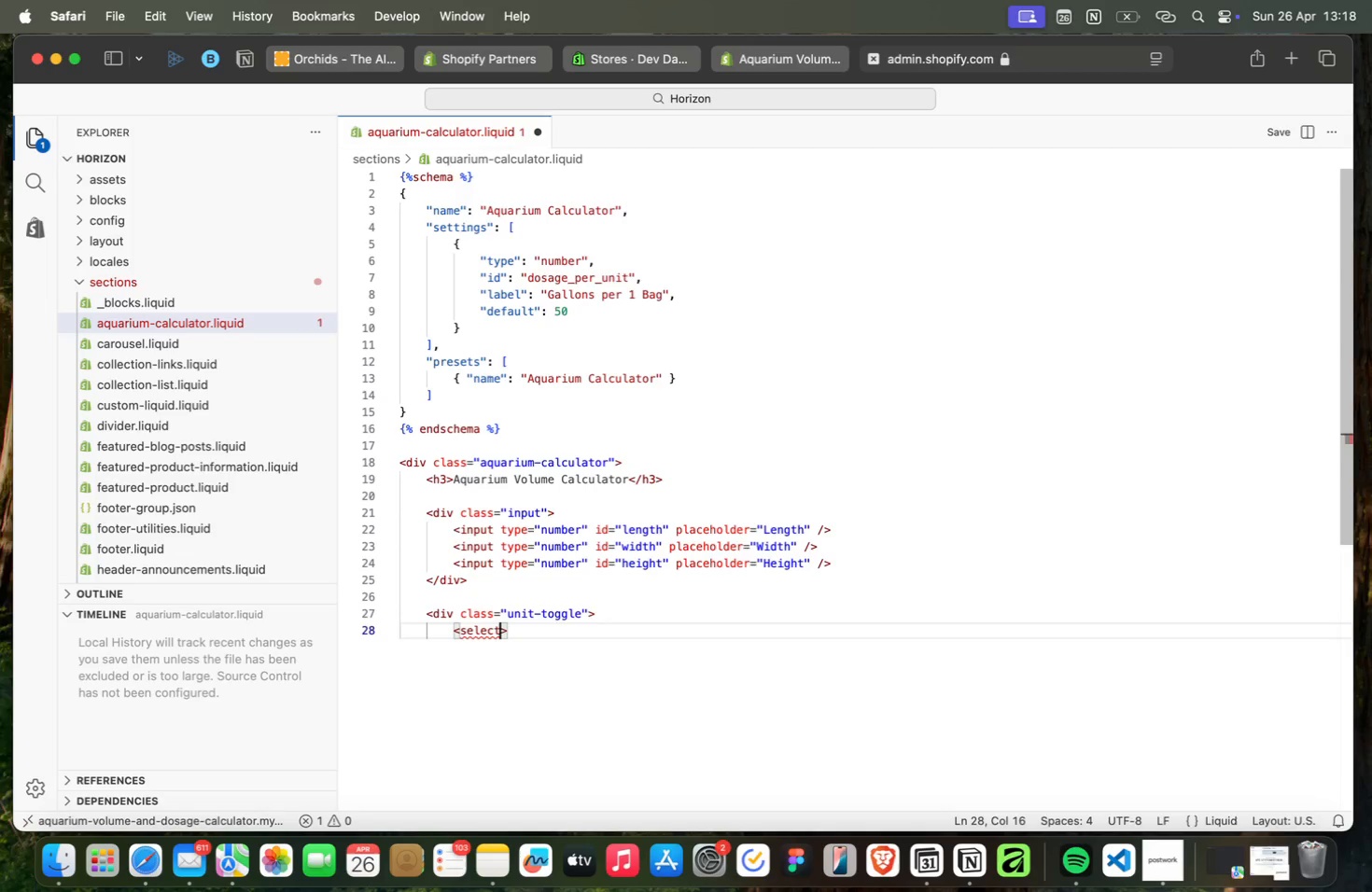 
type( id)
 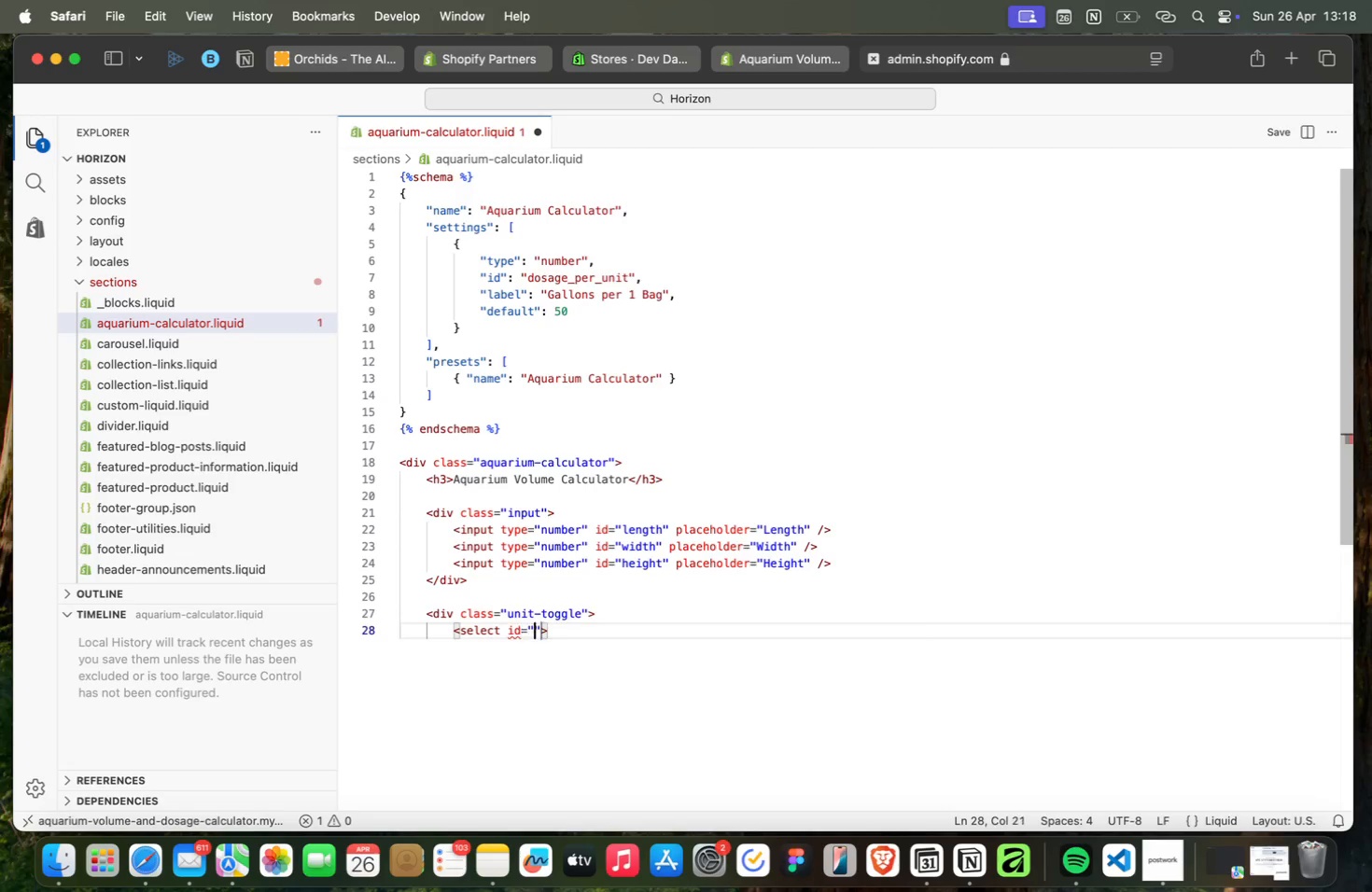 
key(Enter)
 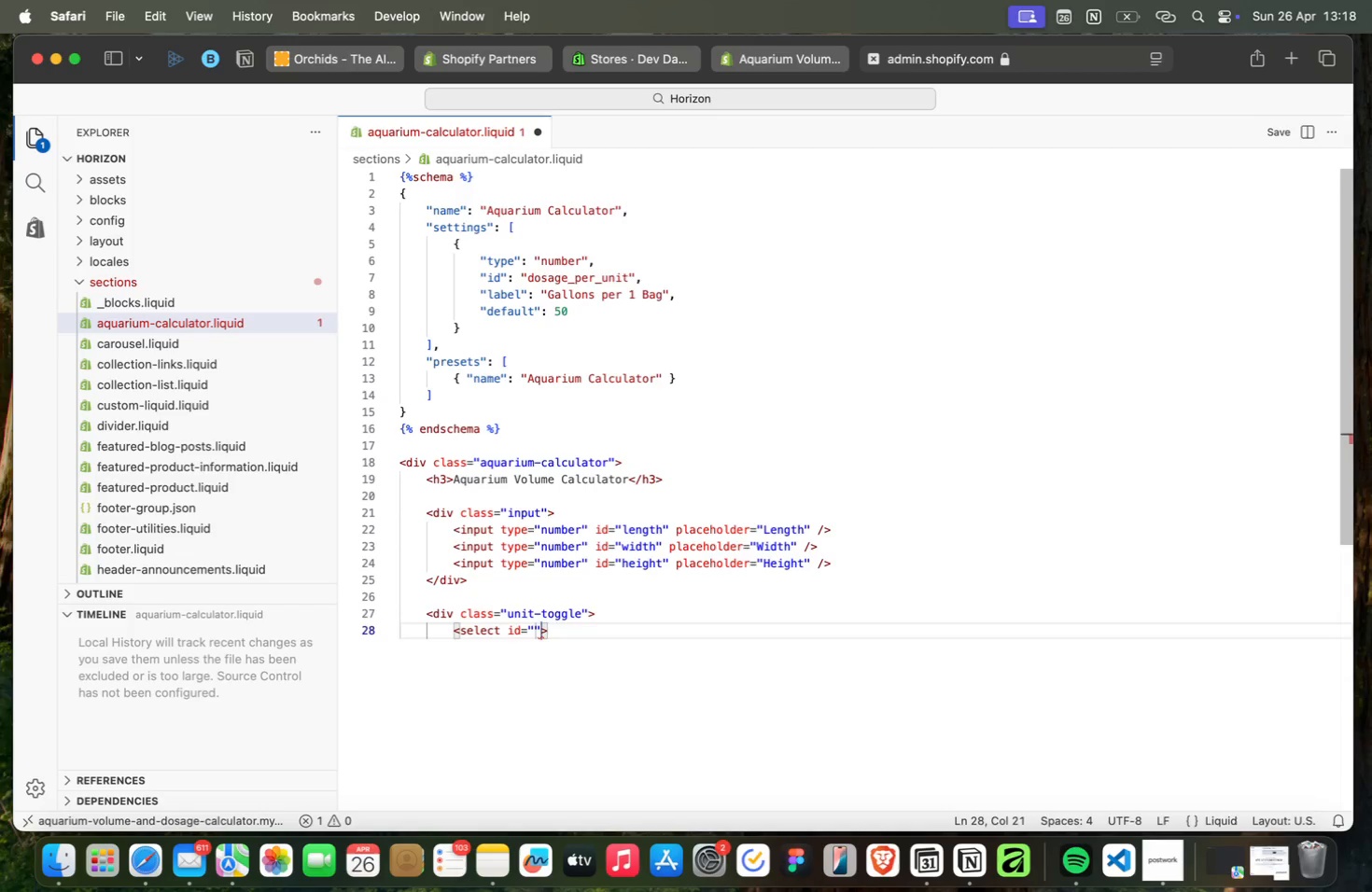 
type(unit)
 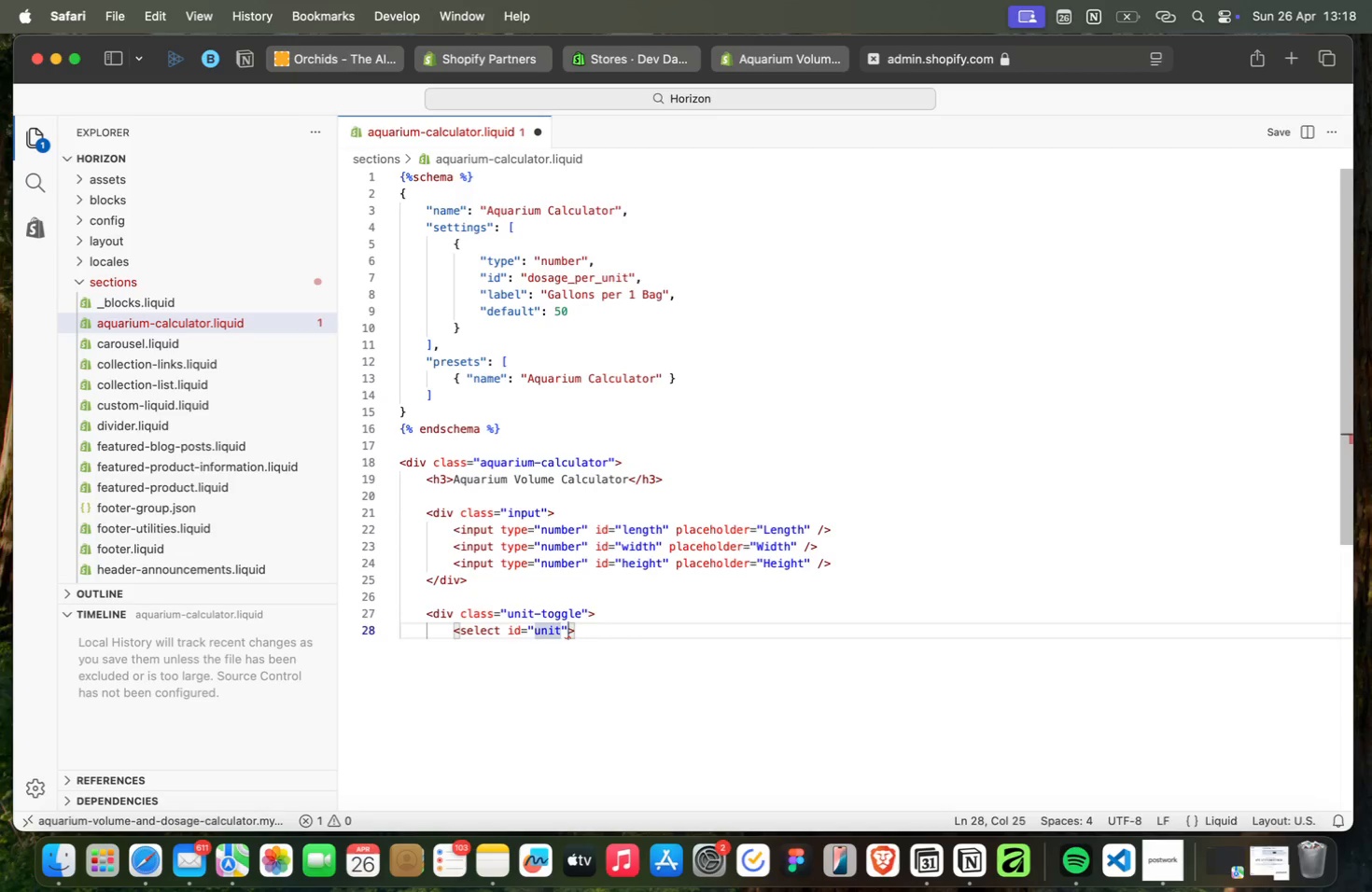 
key(Meta+ArrowRight)
 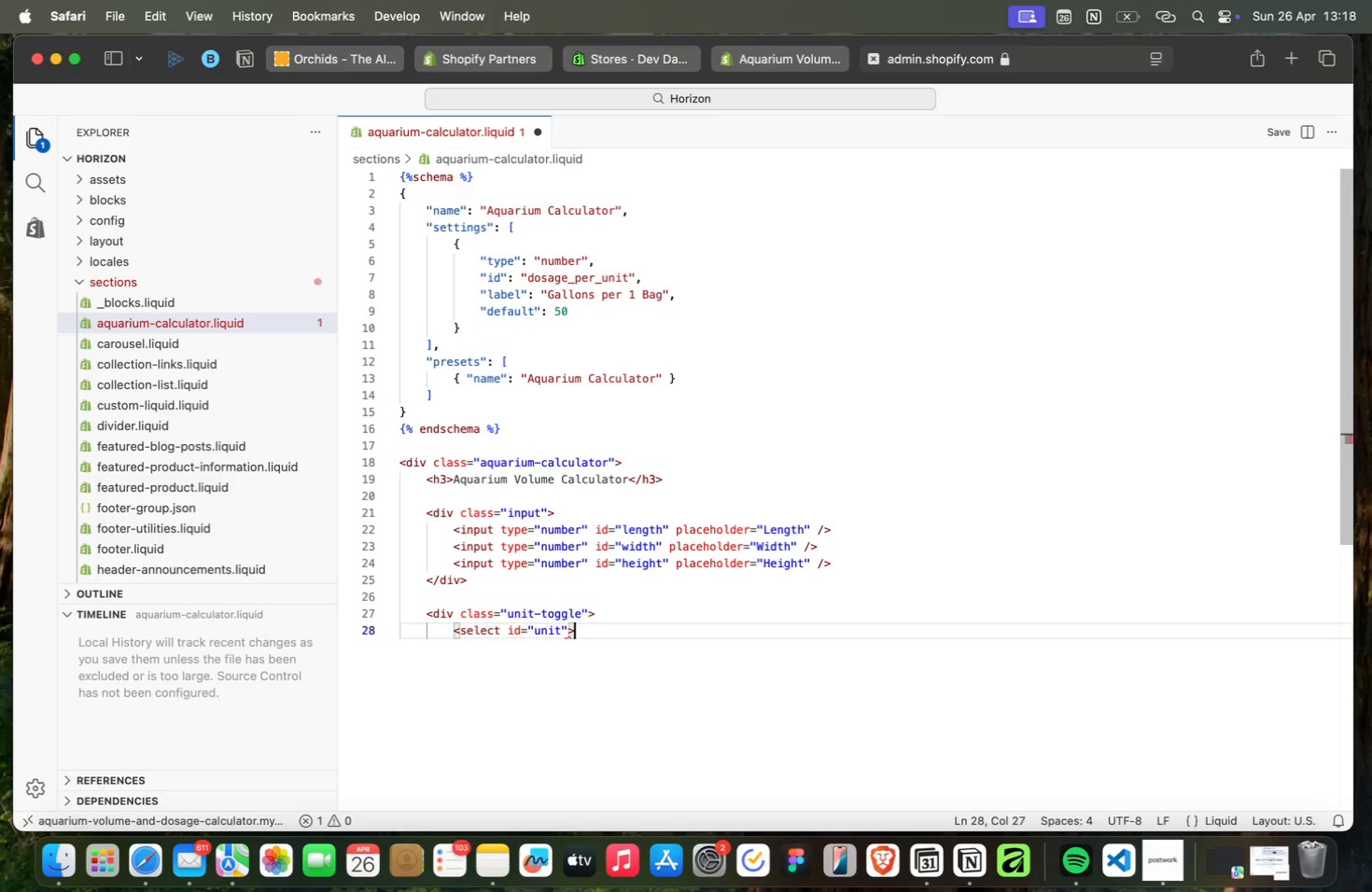 
key(Enter)
 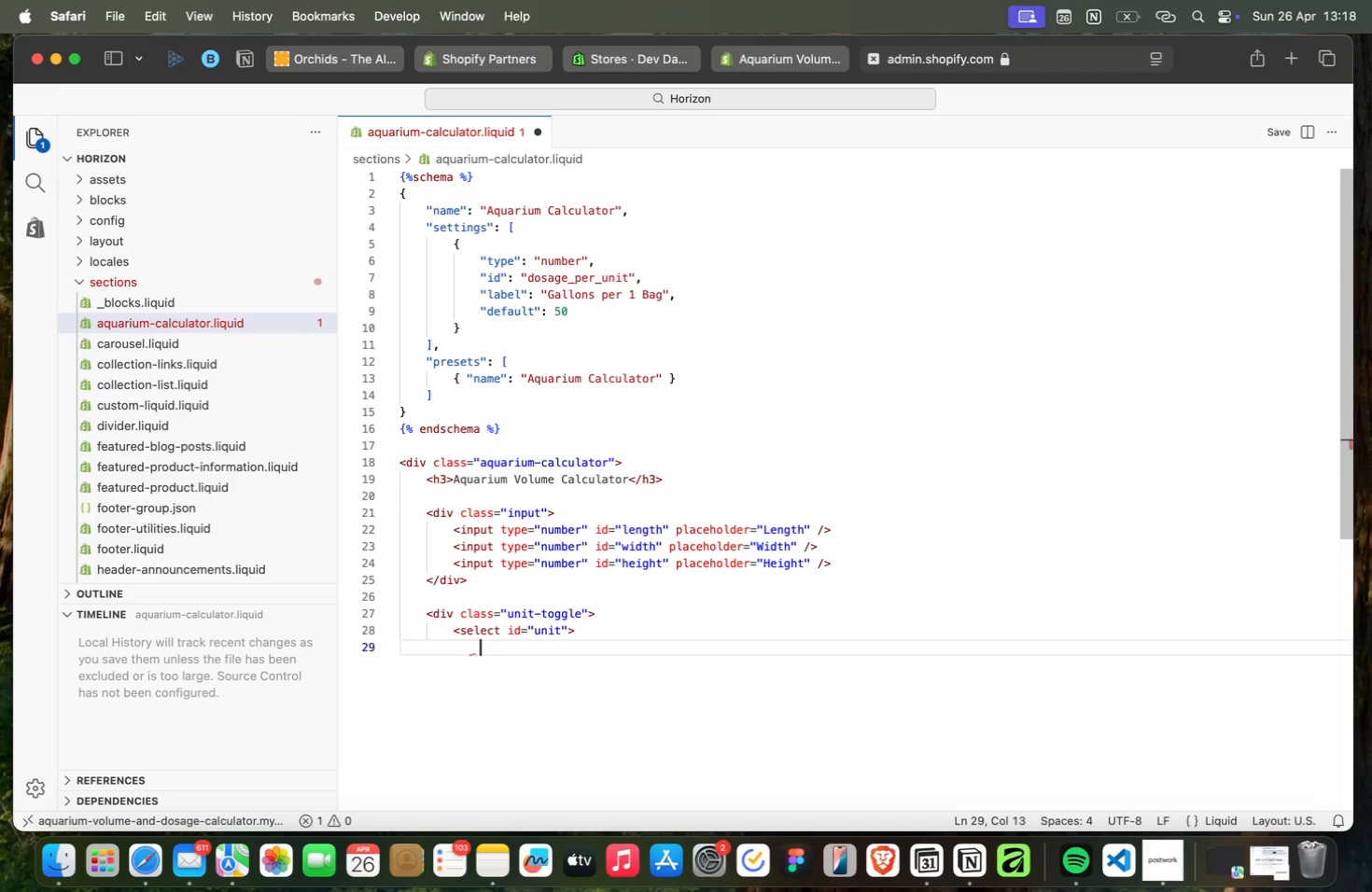 
type(<op)
 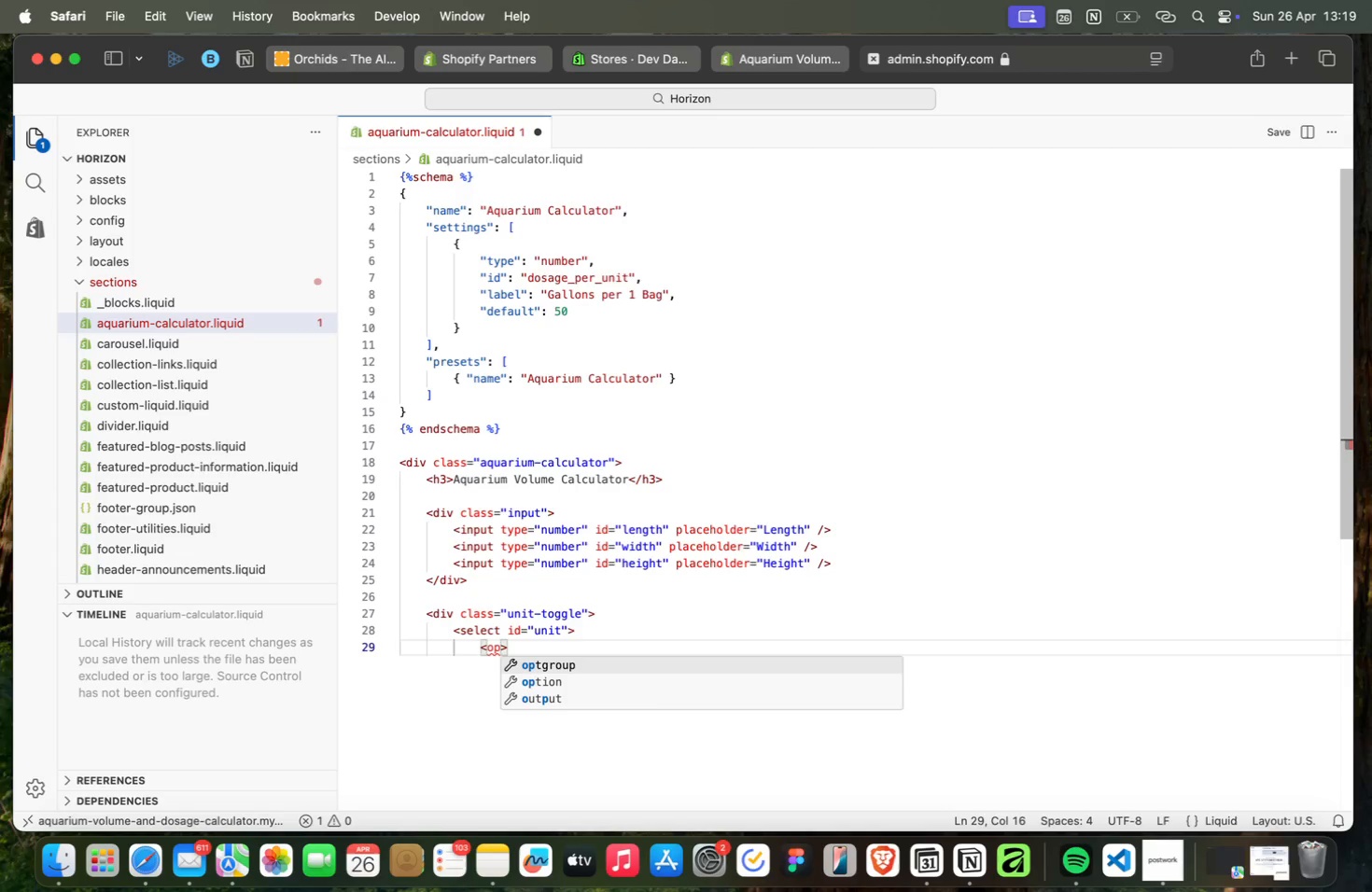 
key(ArrowDown)
 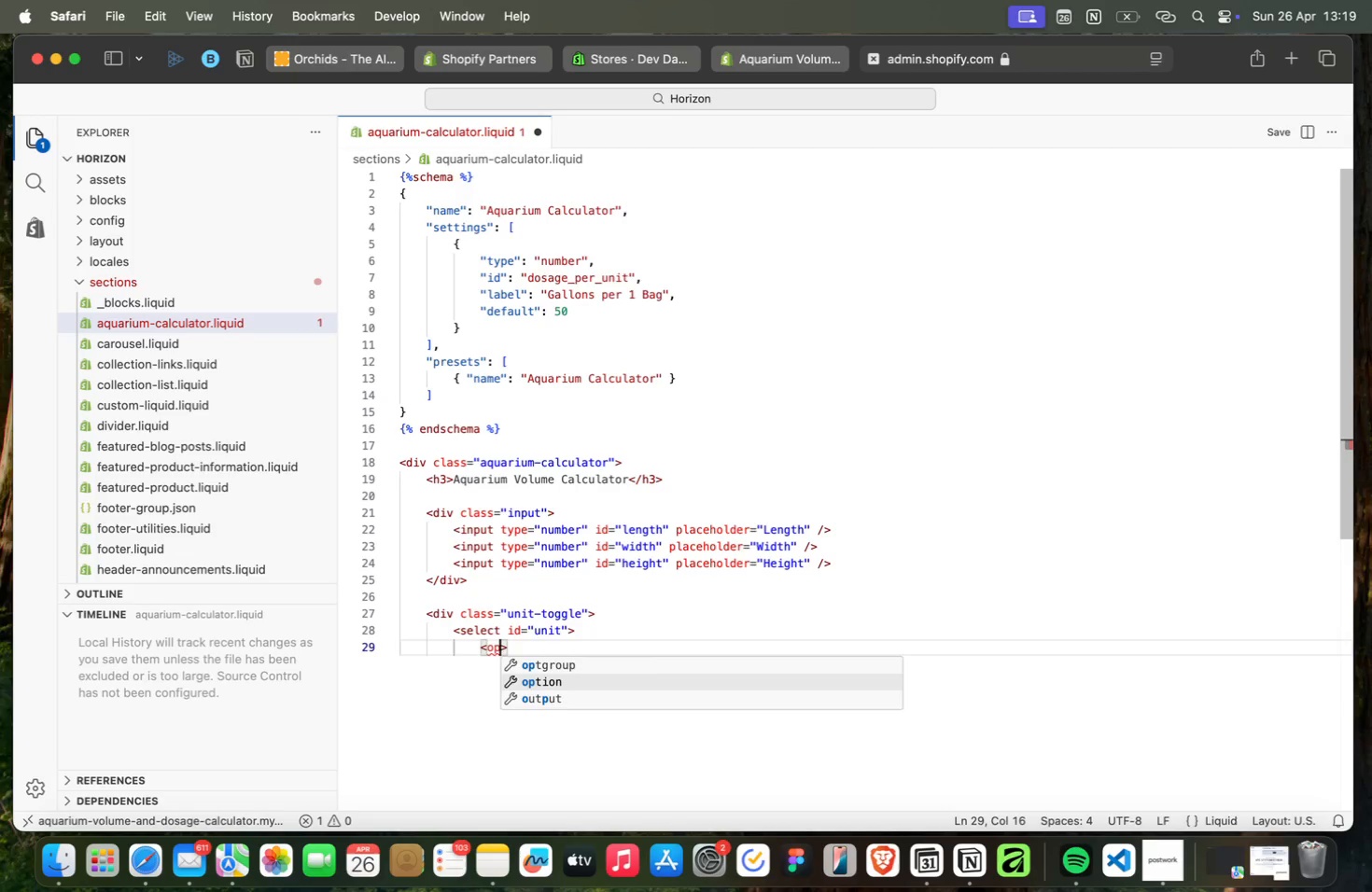 
key(Enter)
 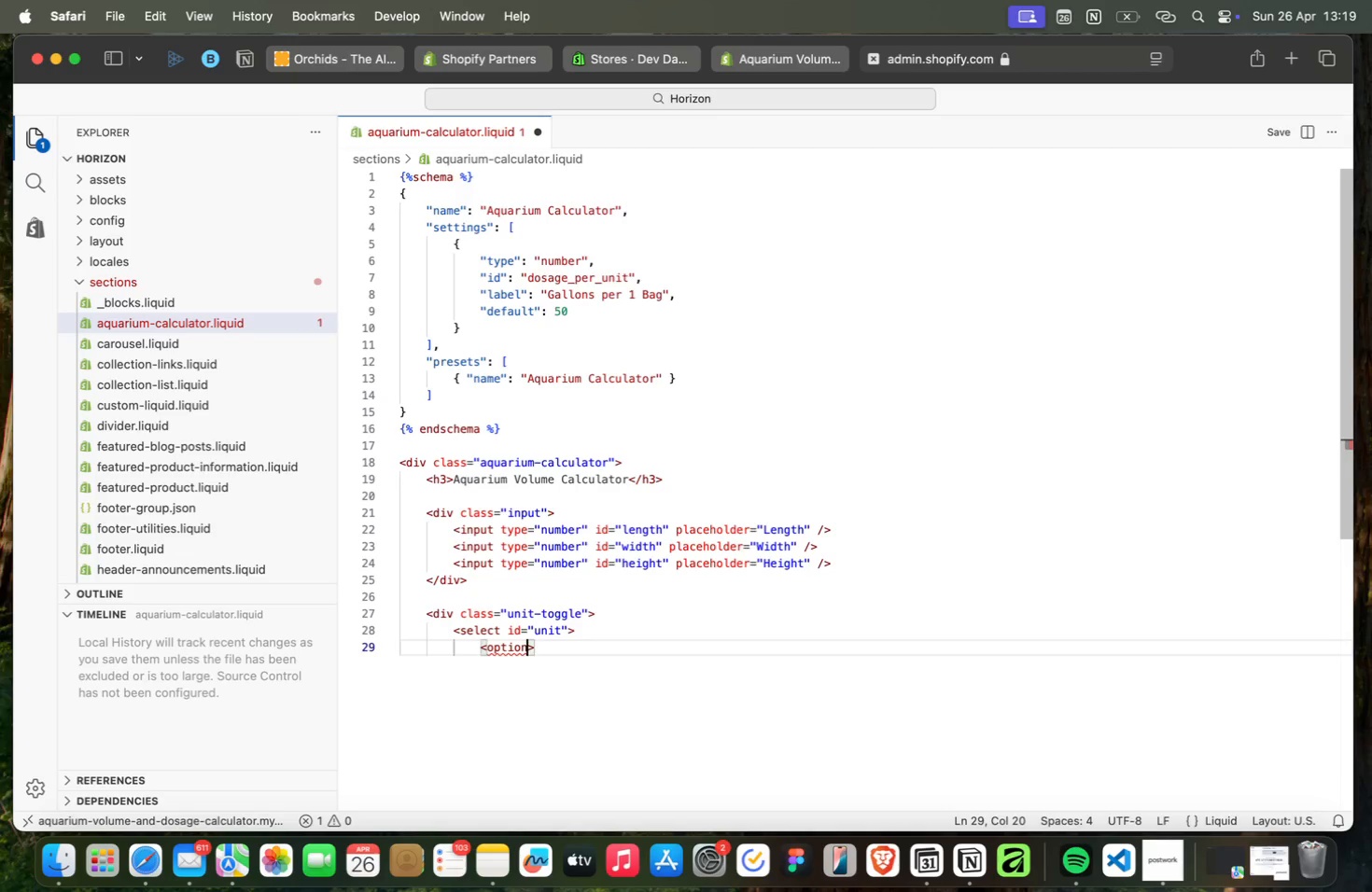 
type( val)
 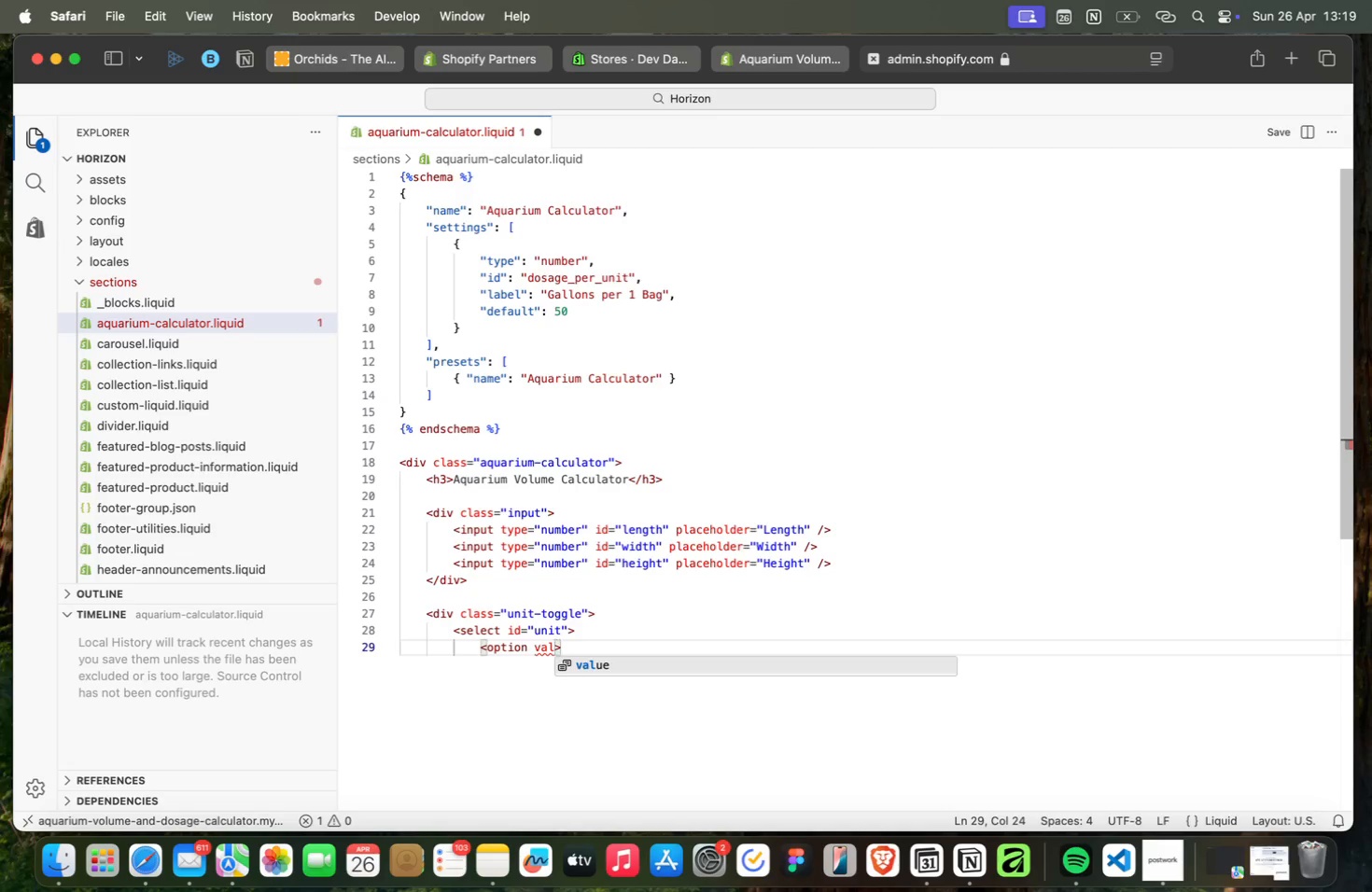 
key(Enter)
 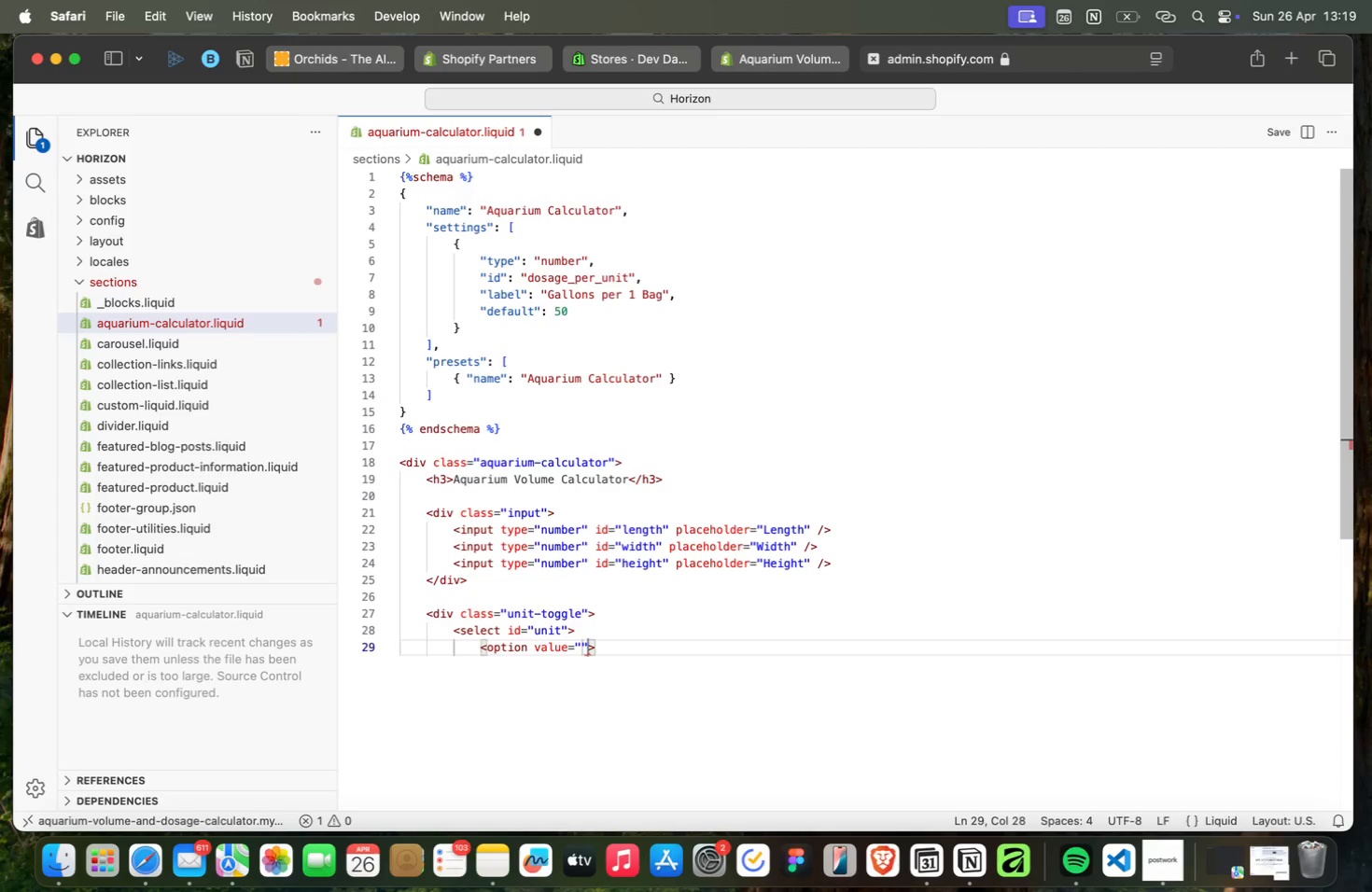 
type(imperial)
 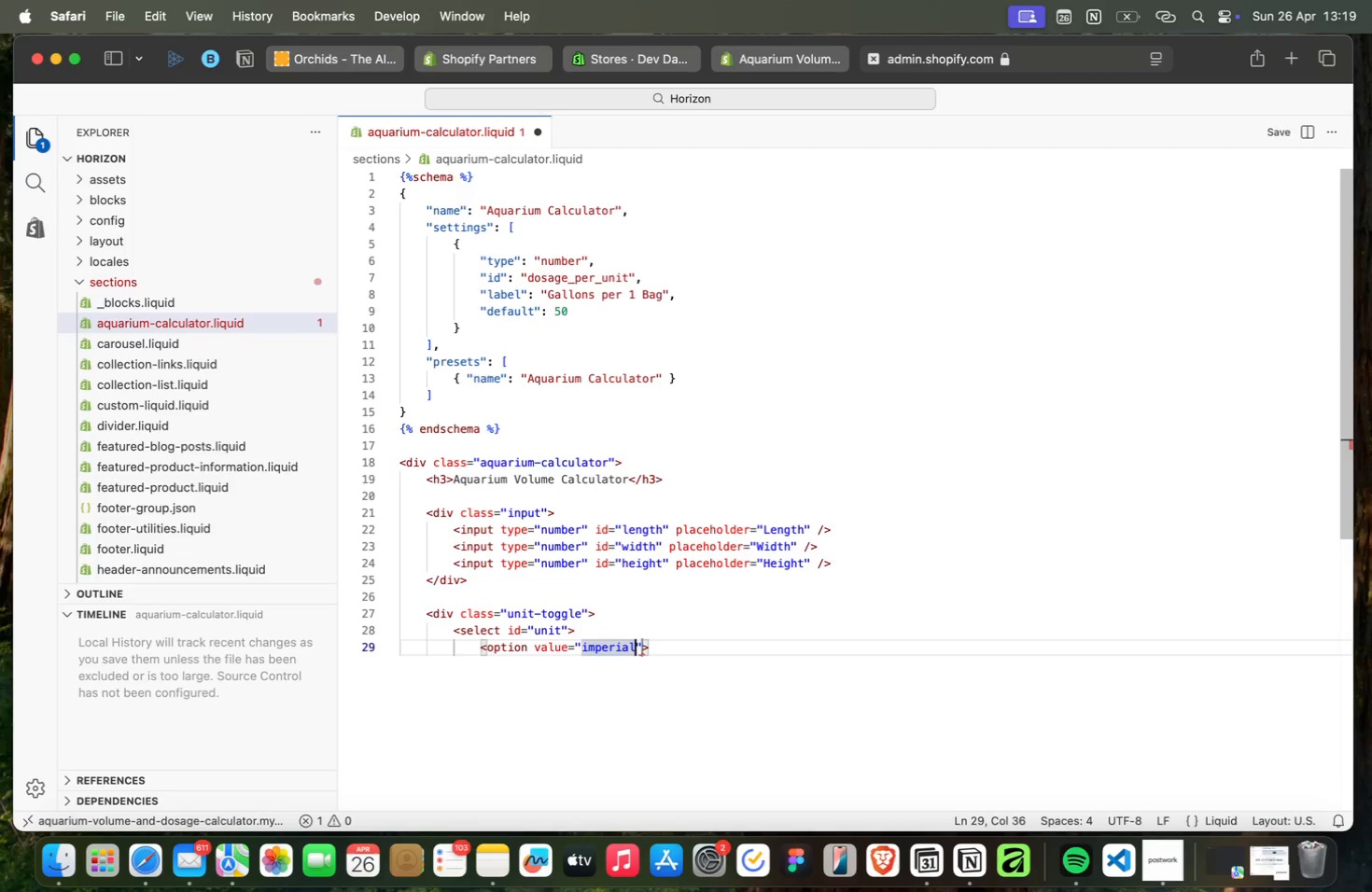 
key(Meta+ArrowRight)
 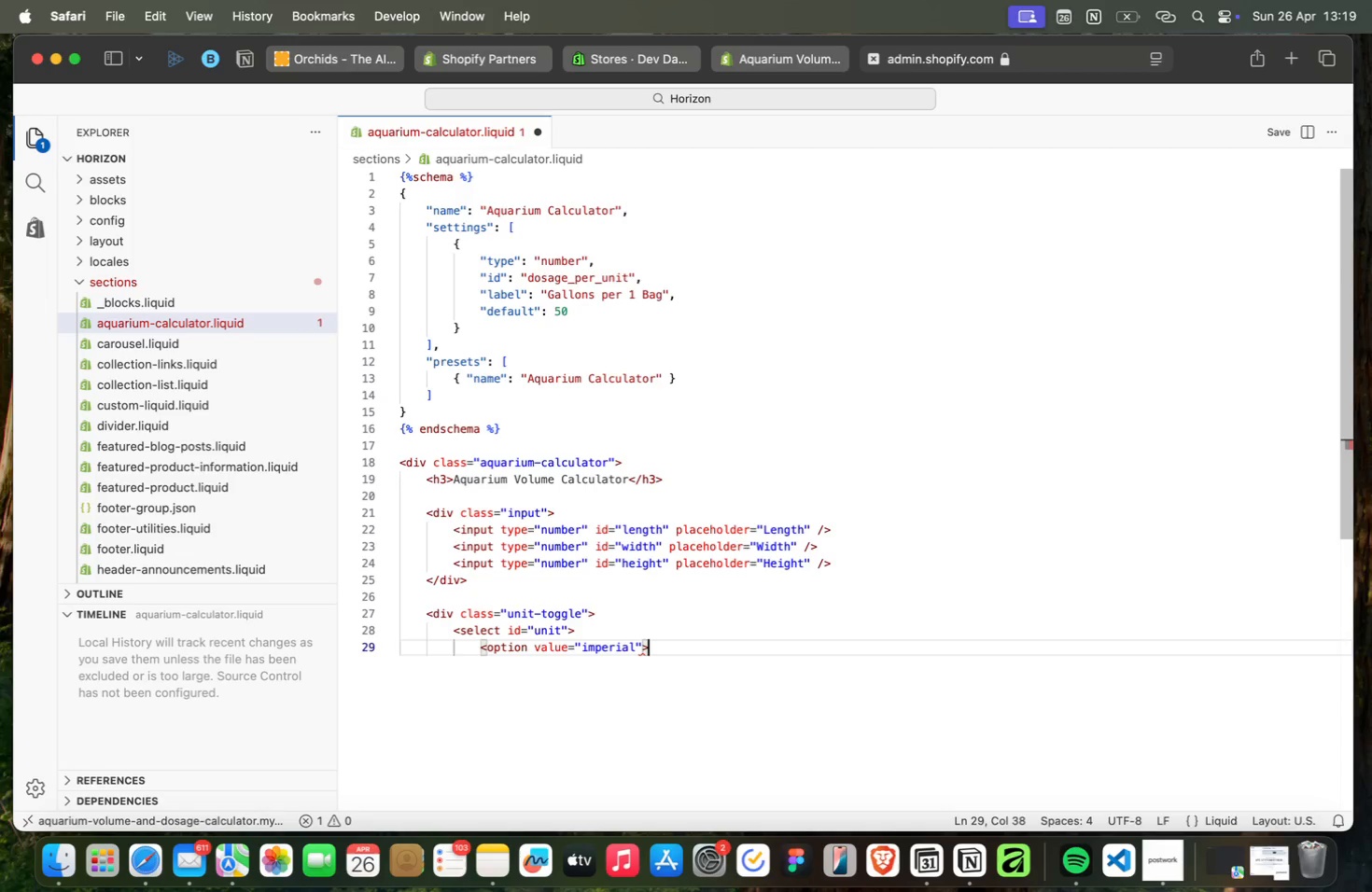 
type(Inches / )
 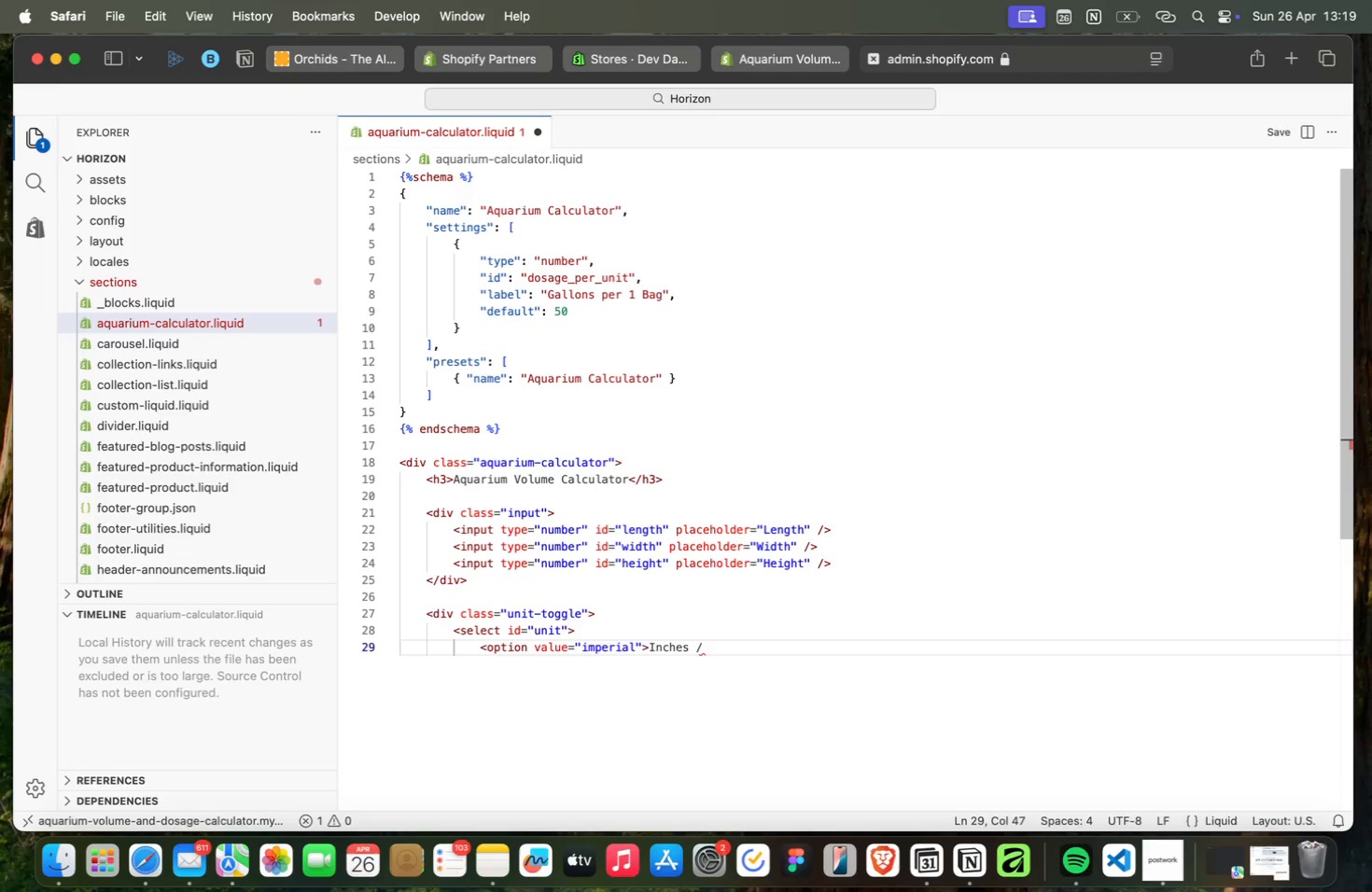 
key(Shift+G)
 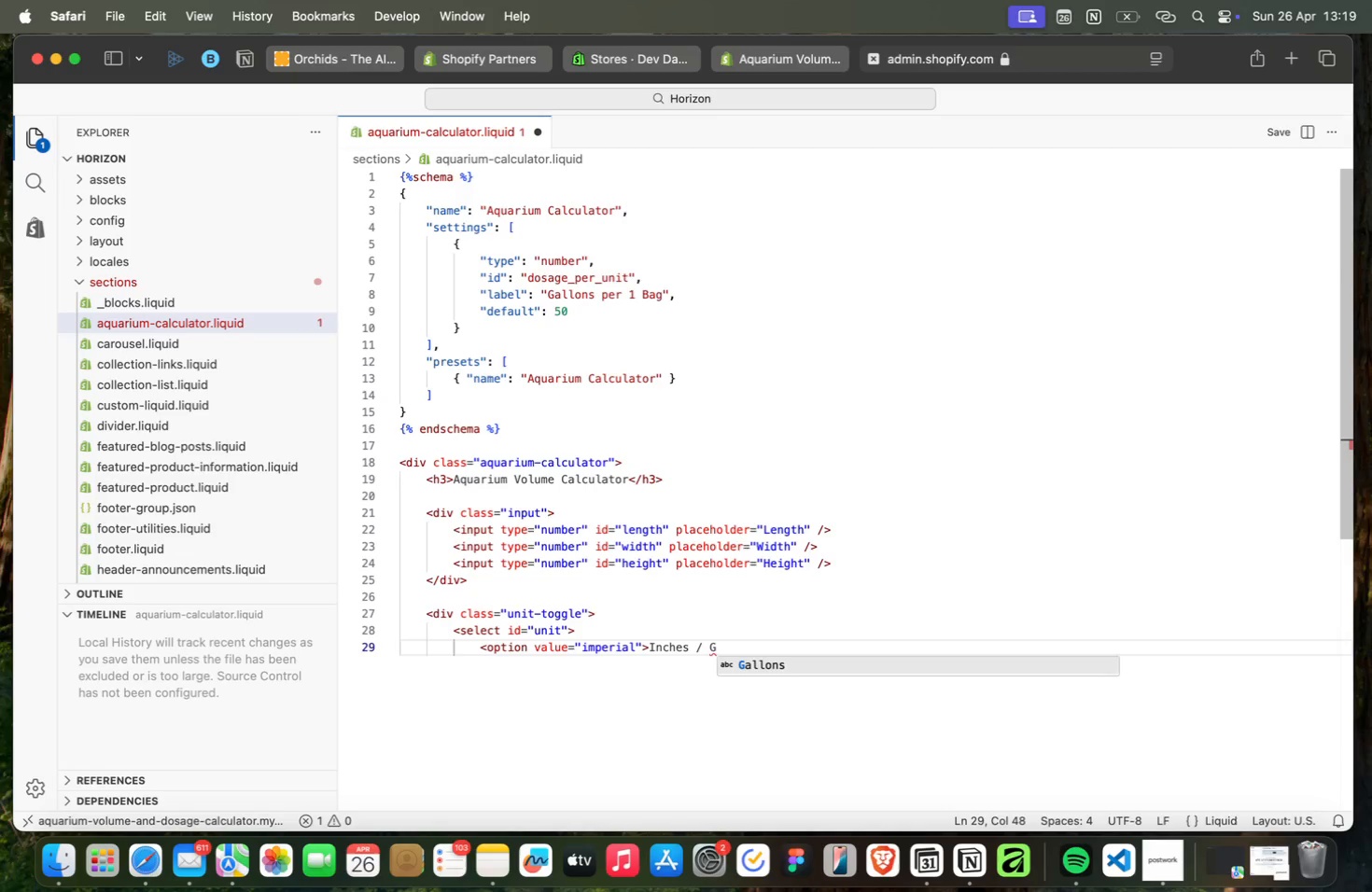 
key(Enter)
 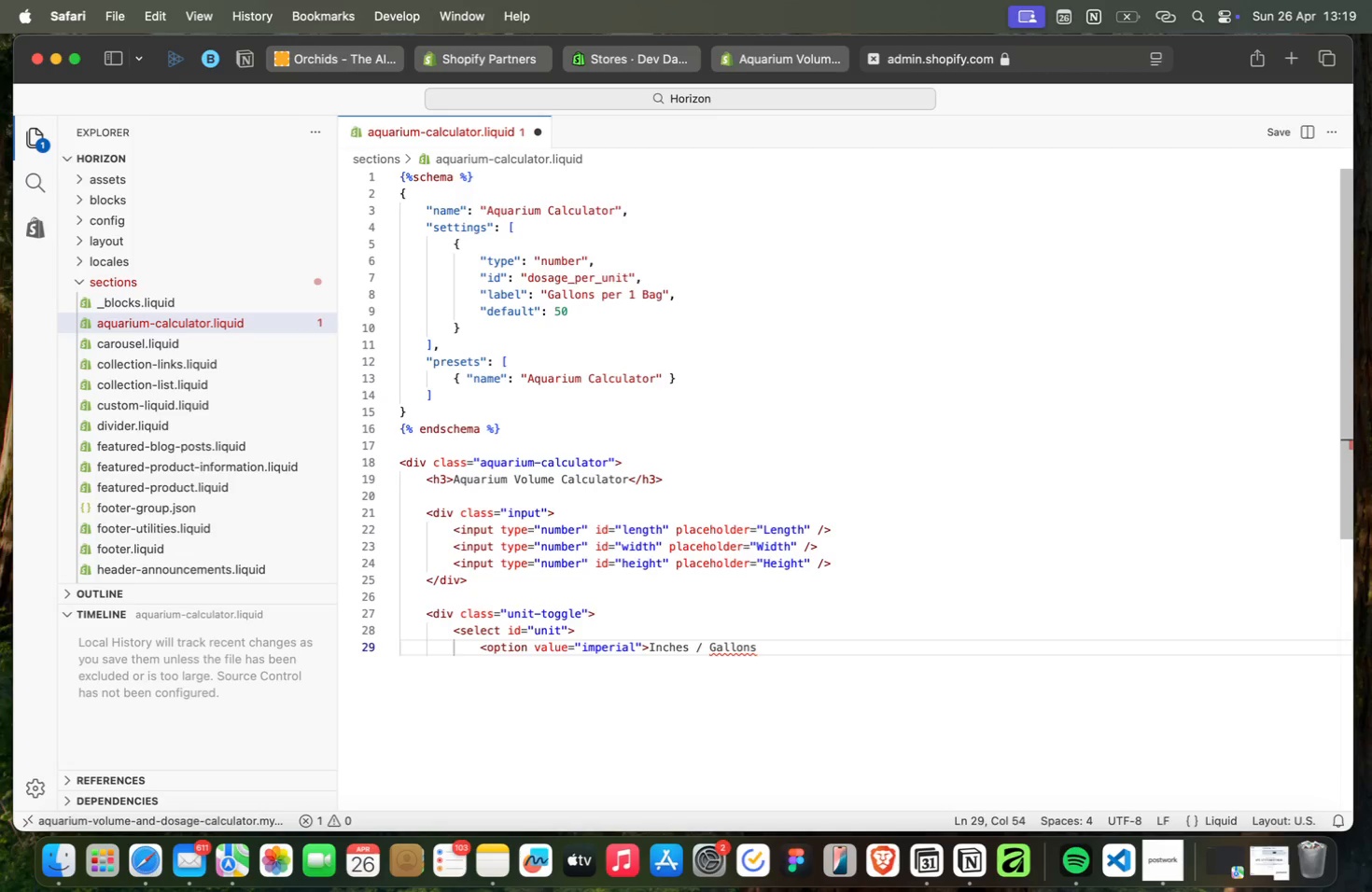 
key(Shift+Comma)
 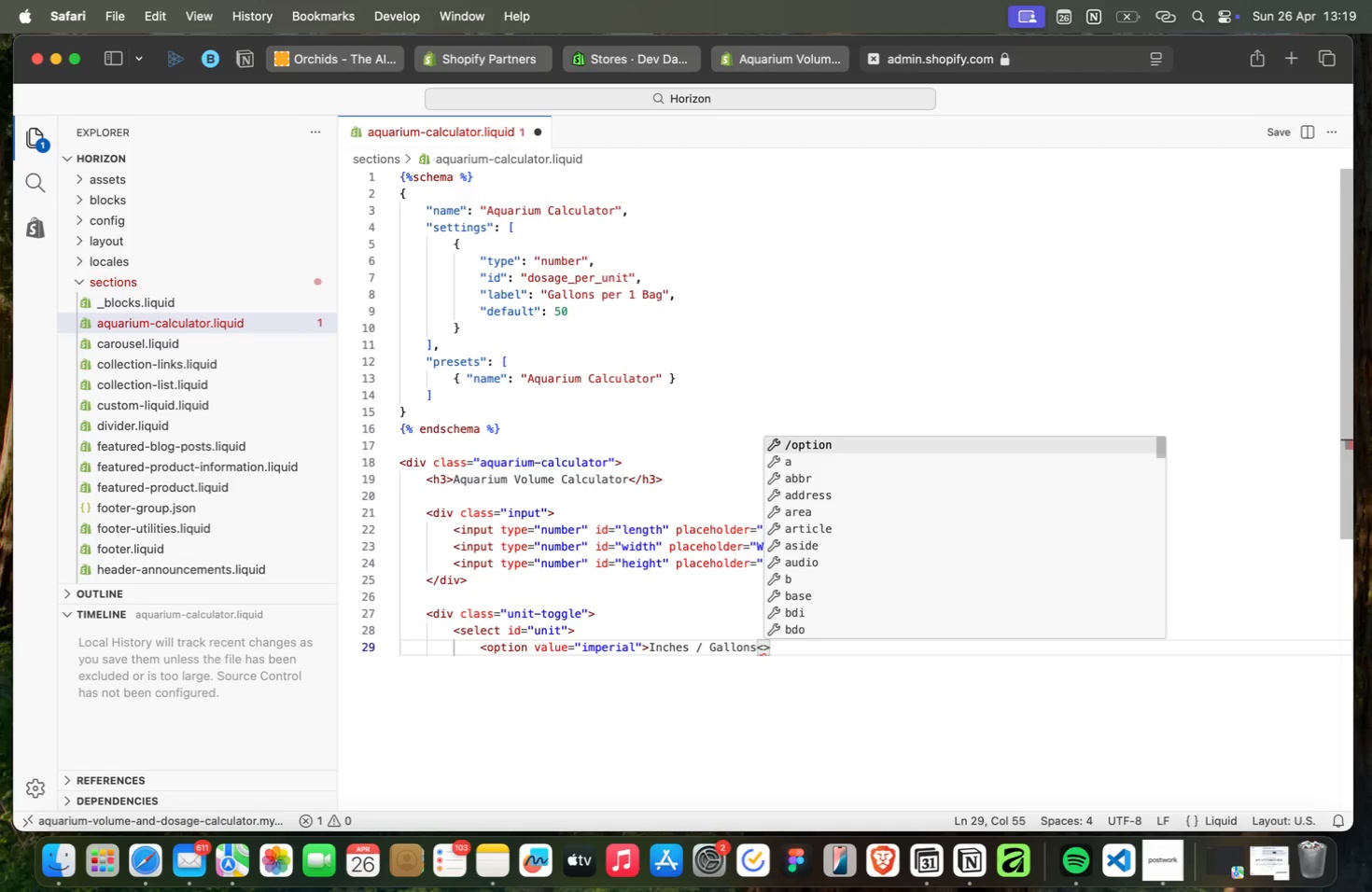 
key(Enter)
 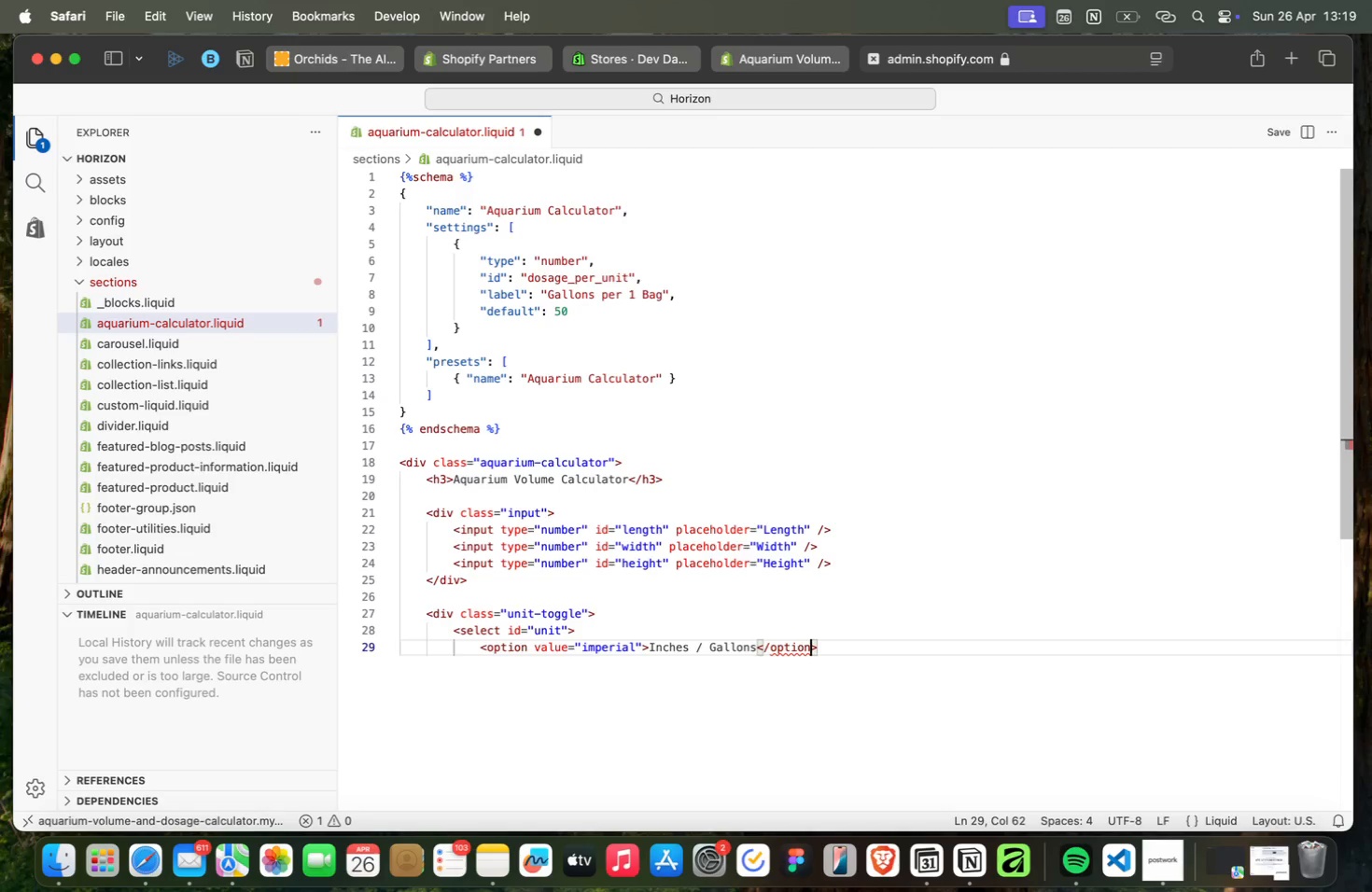 
key(ArrowRight)
 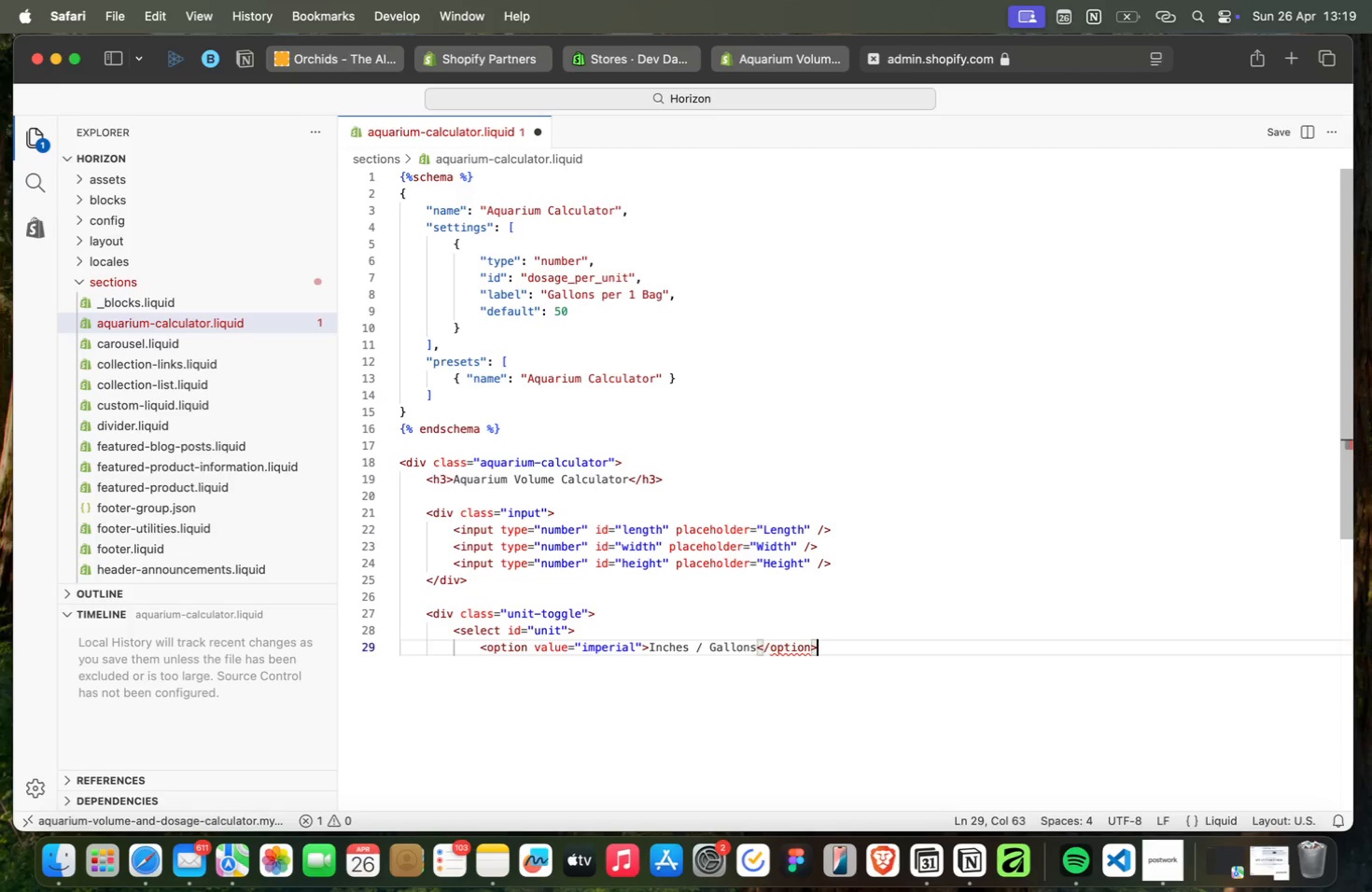 
key(Enter)
 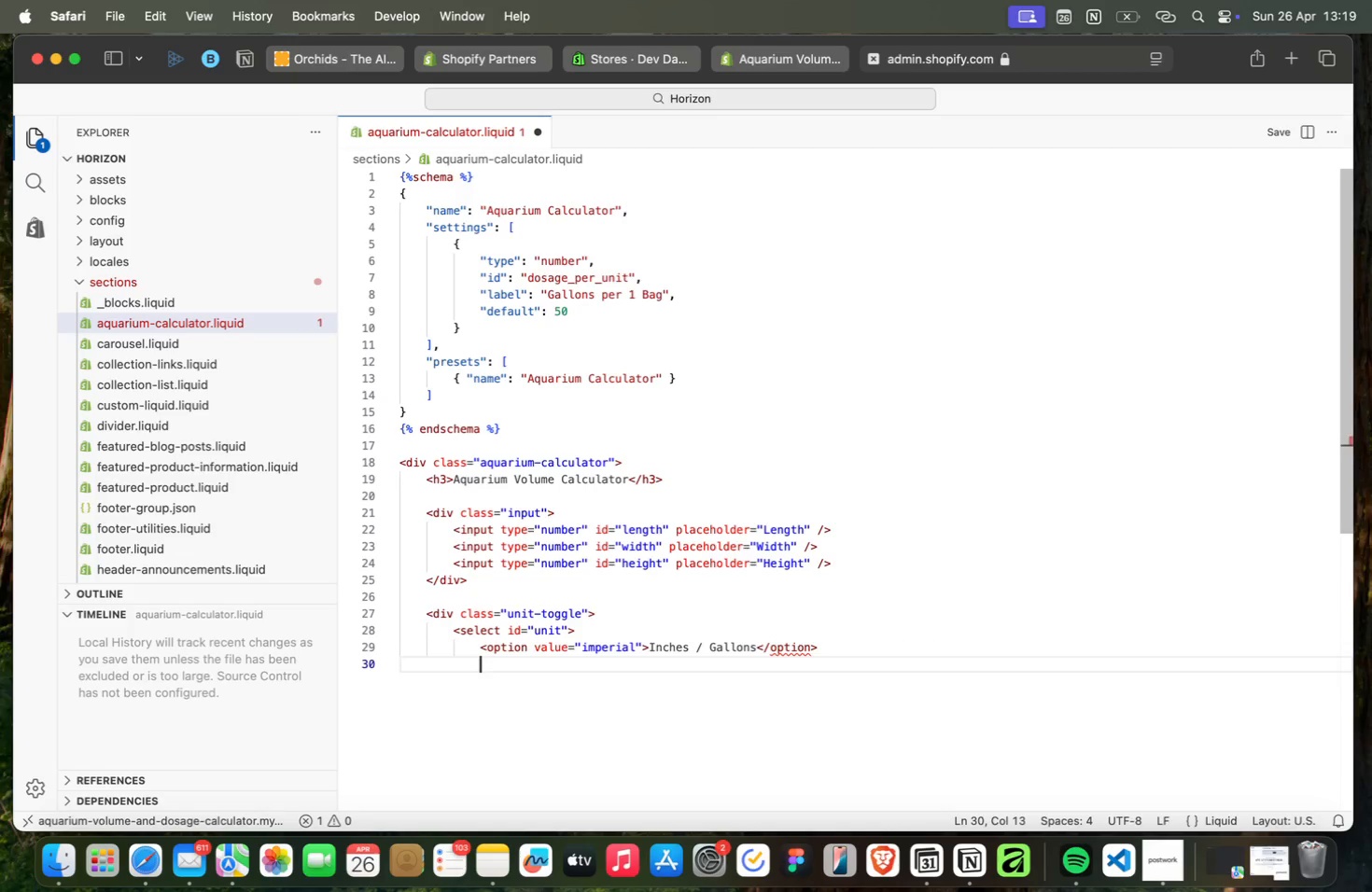 
type(<op)
 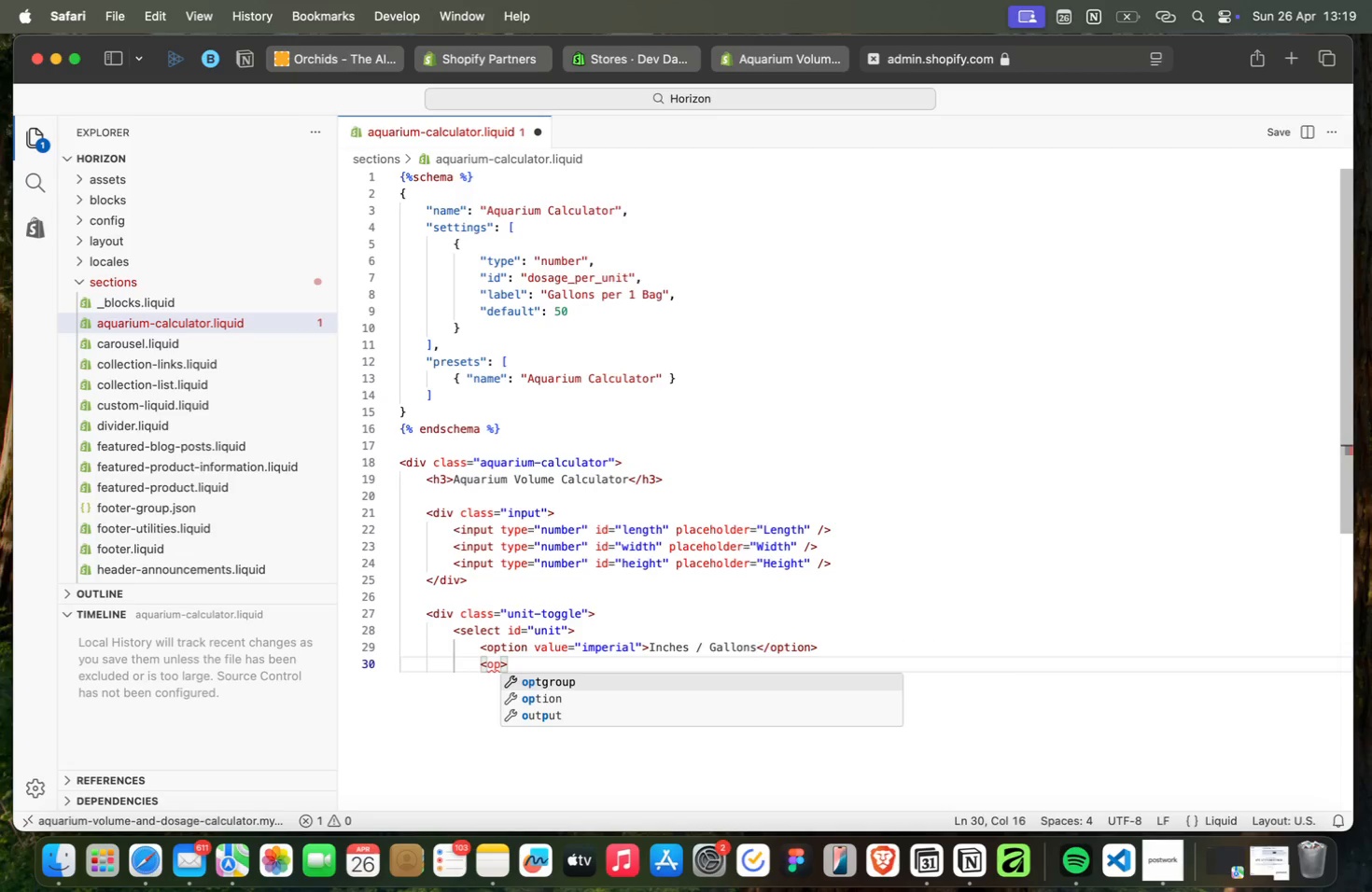 
key(ArrowDown)
 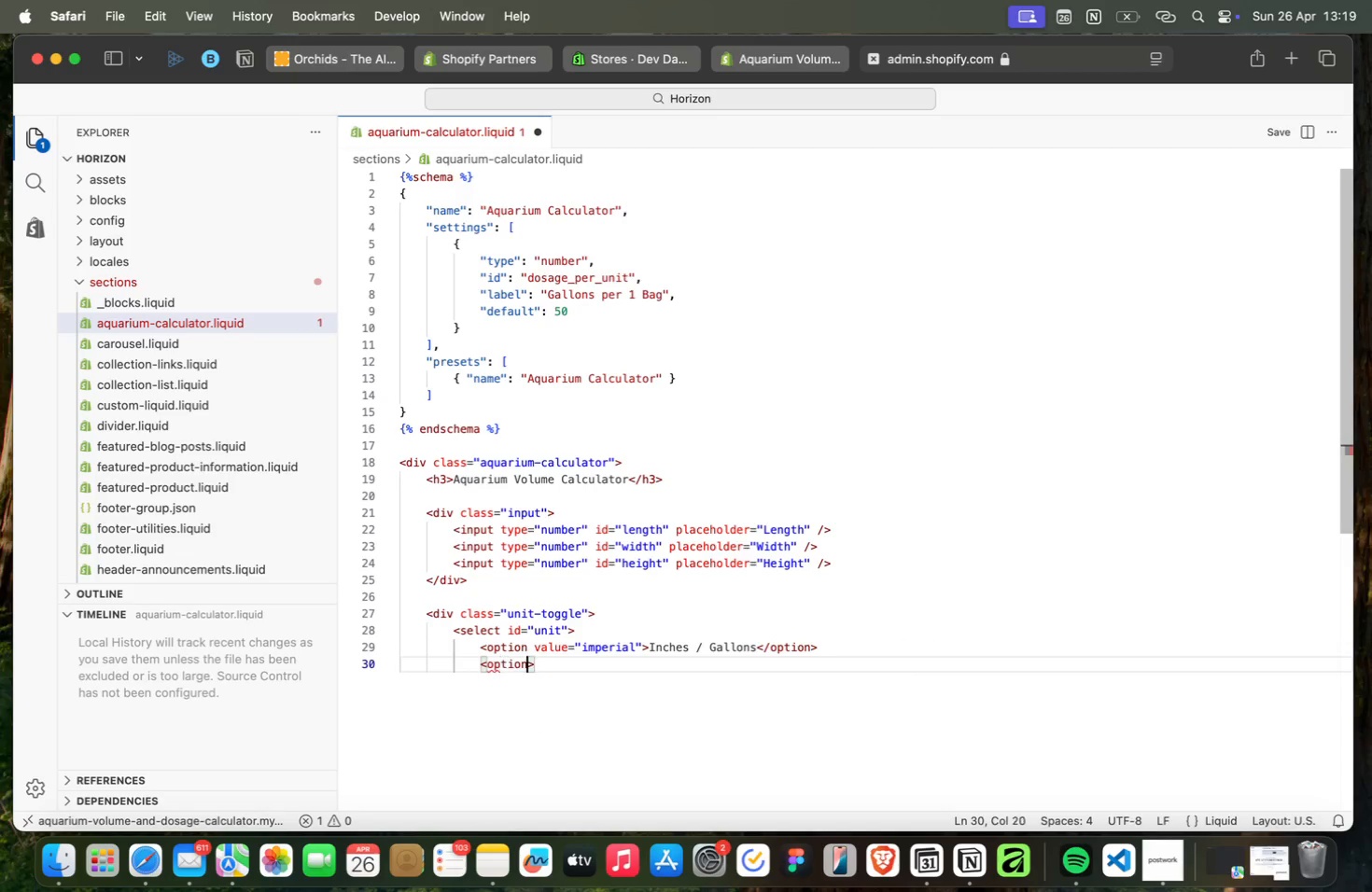 
key(Enter)
 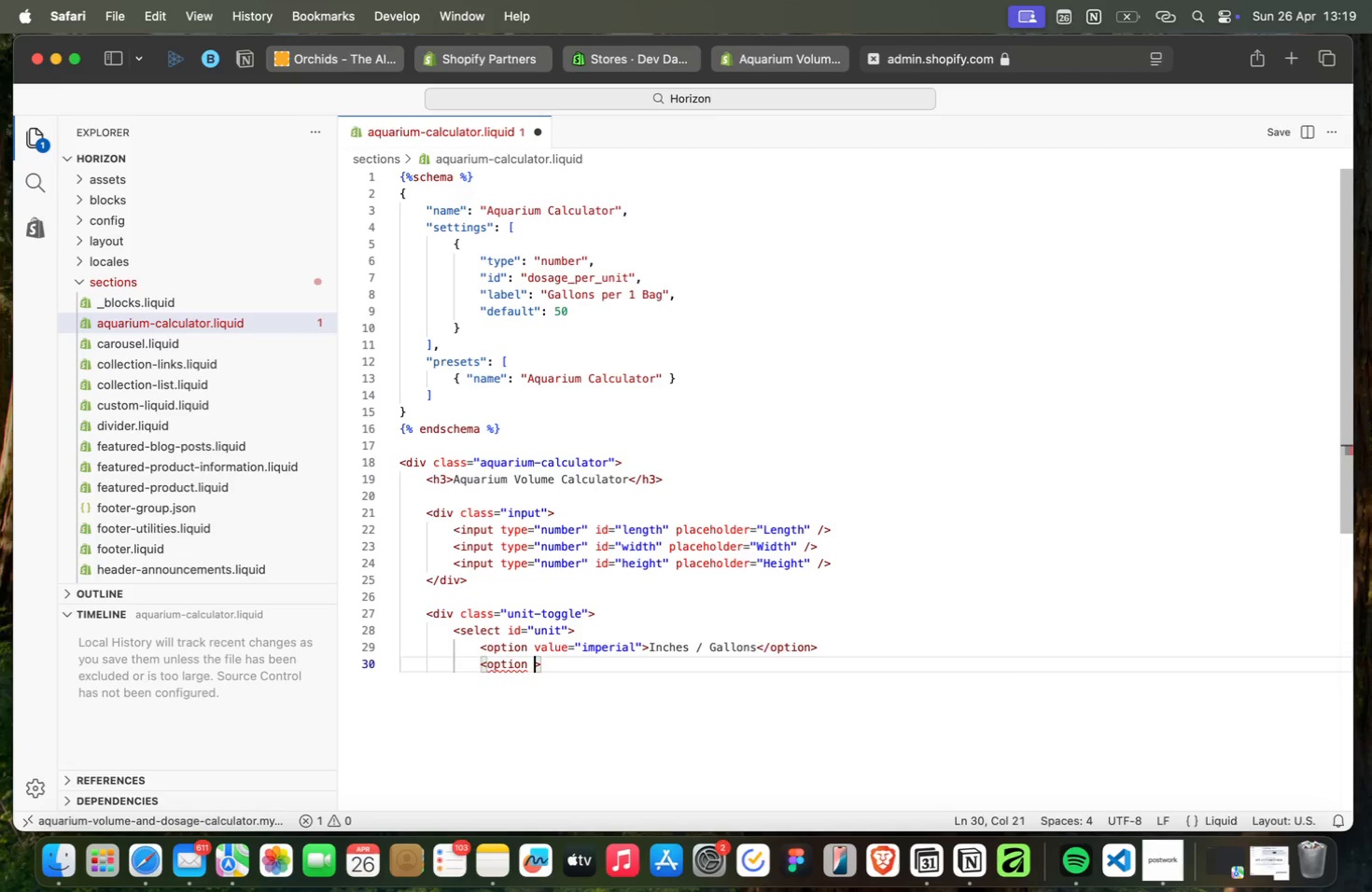 
key(Space)
 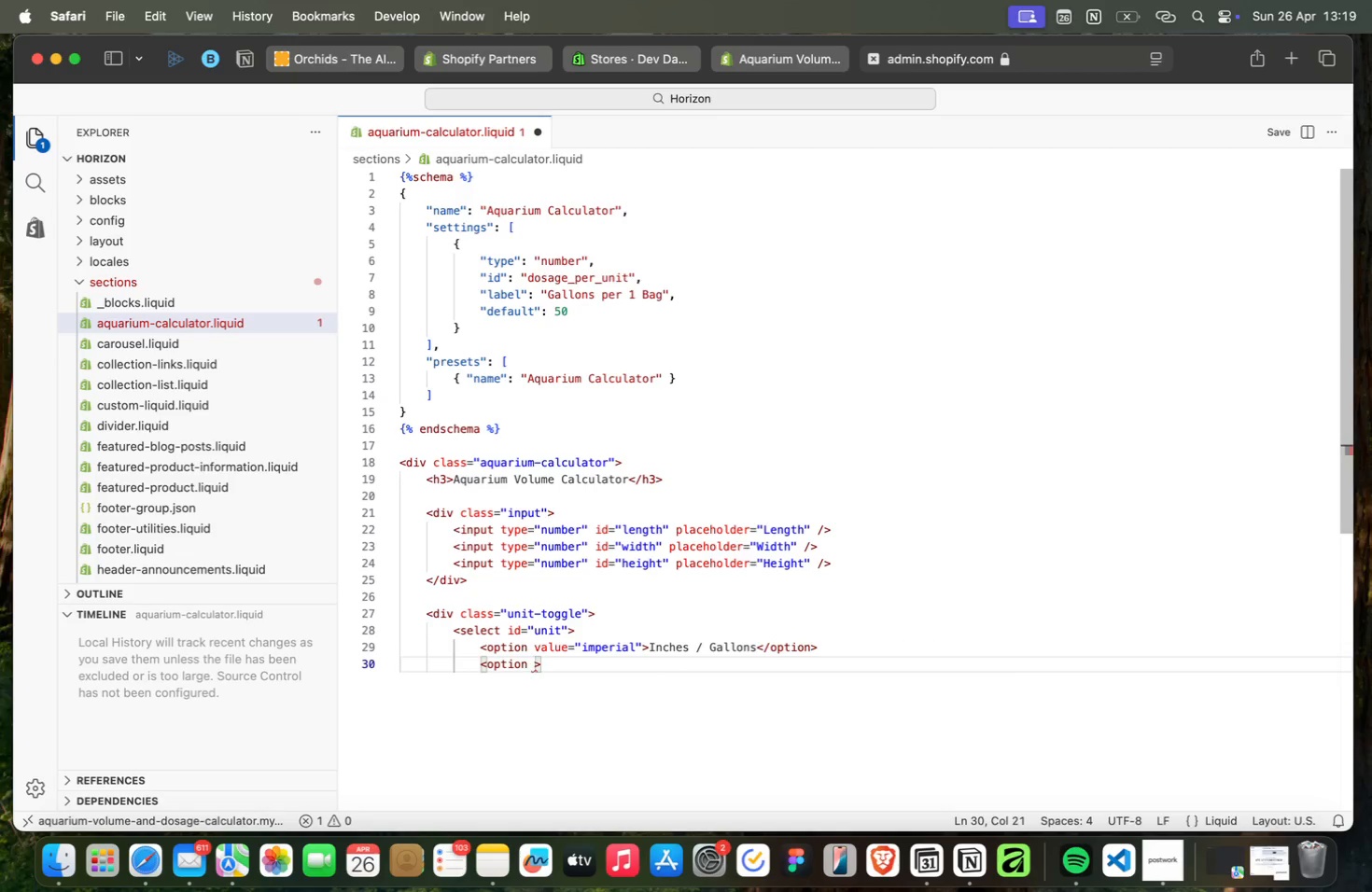 
key(V)
 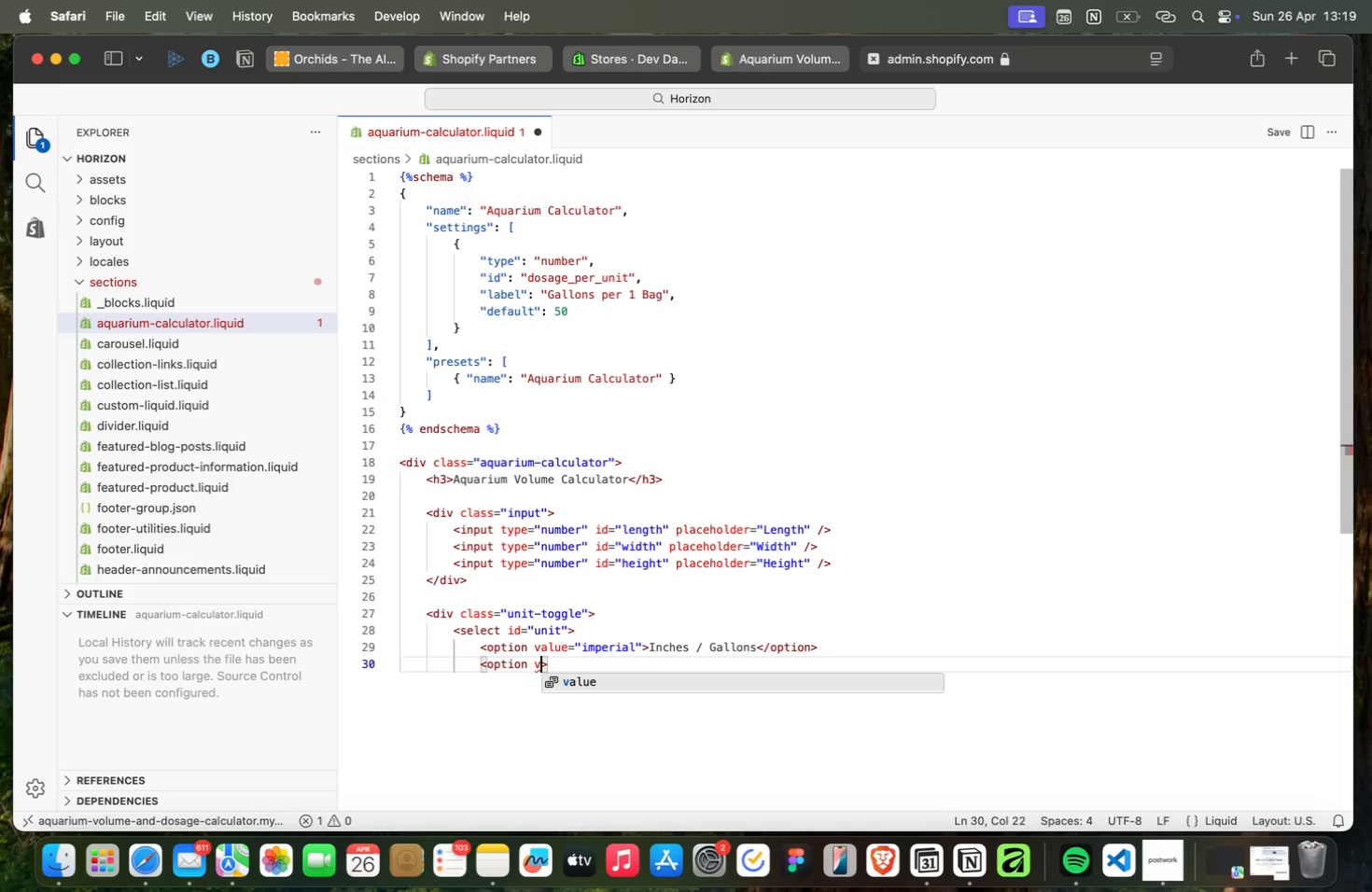 
key(Enter)
 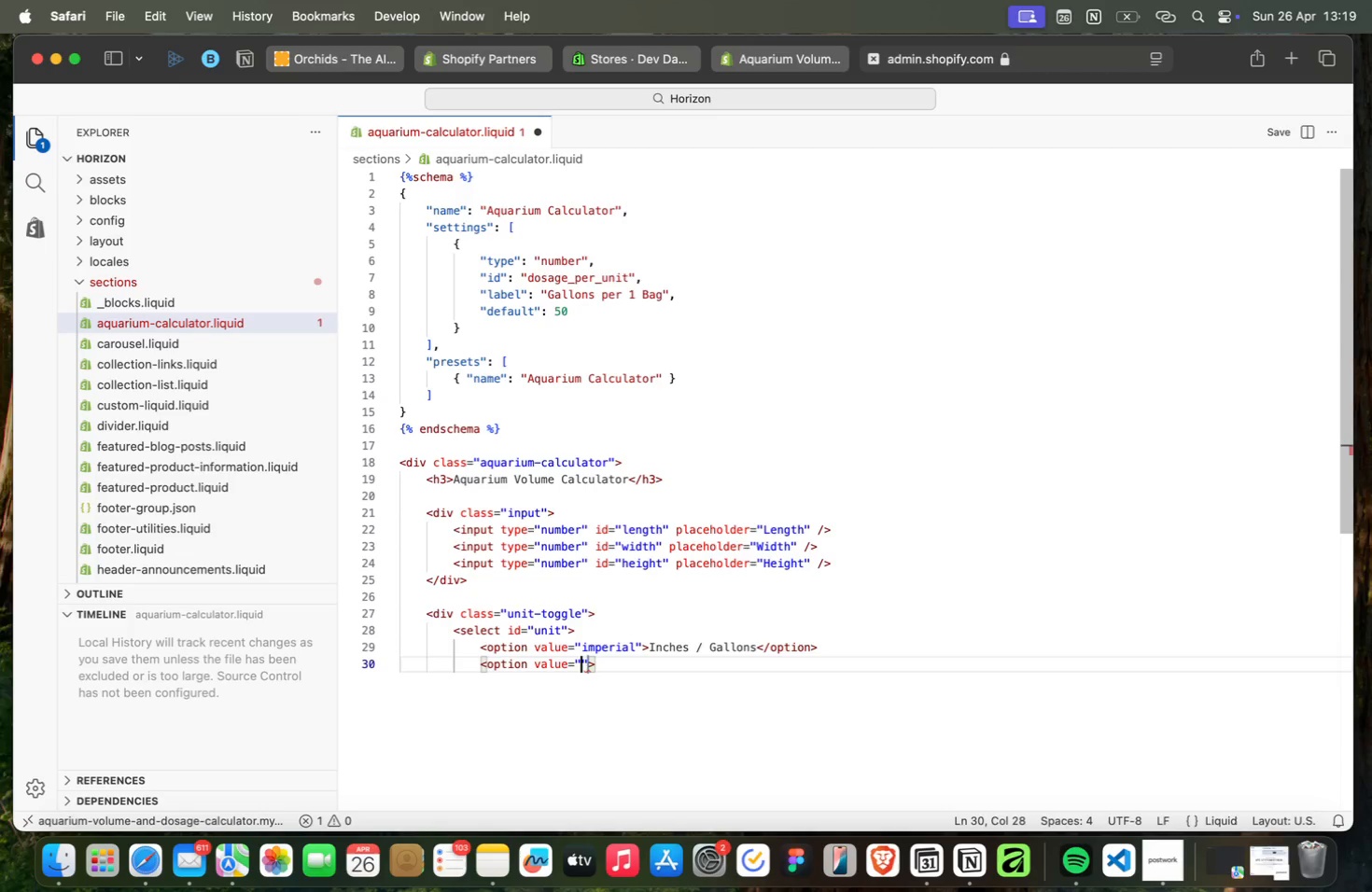 
type(metric)
 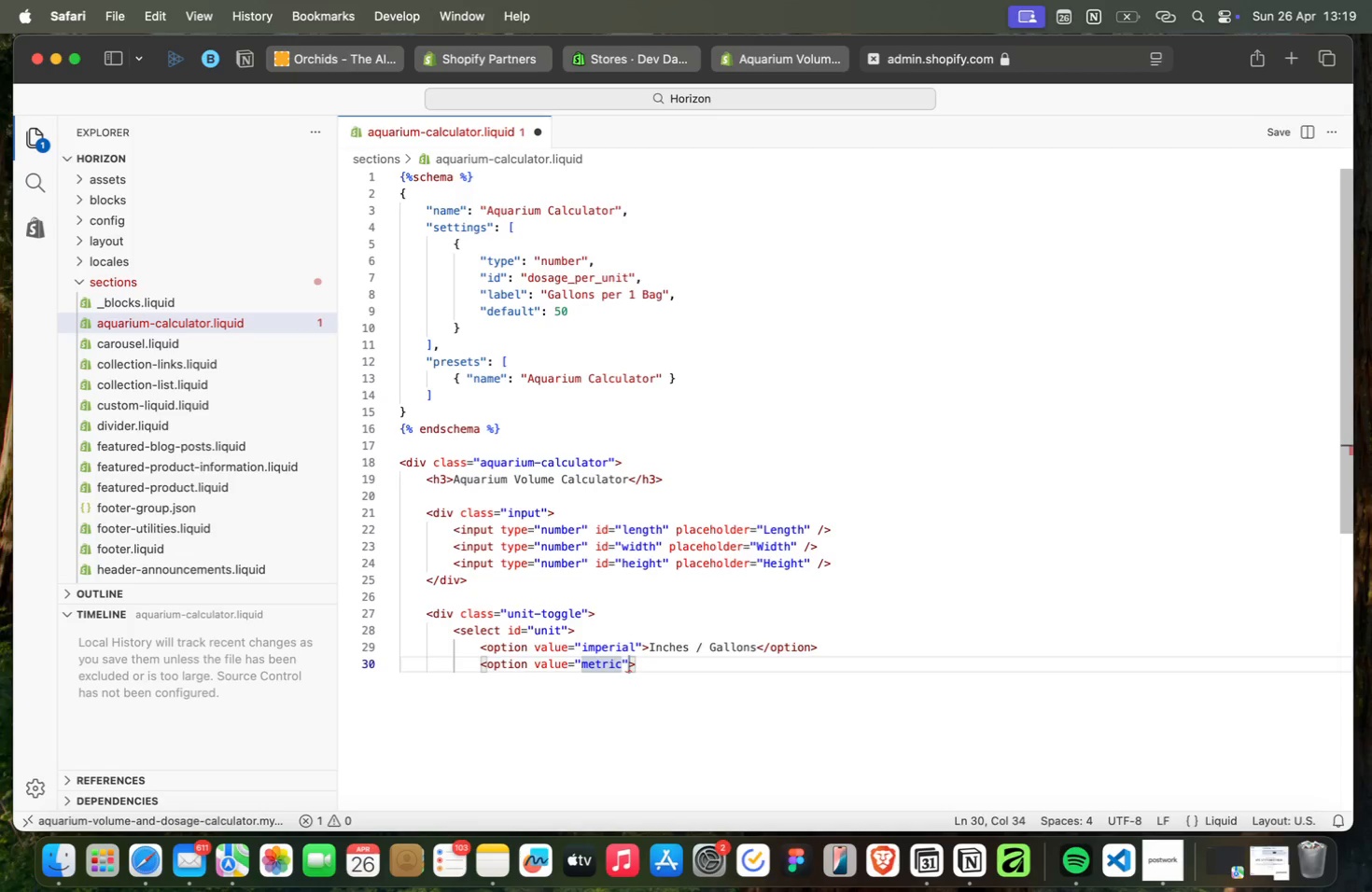 
key(ArrowRight)
 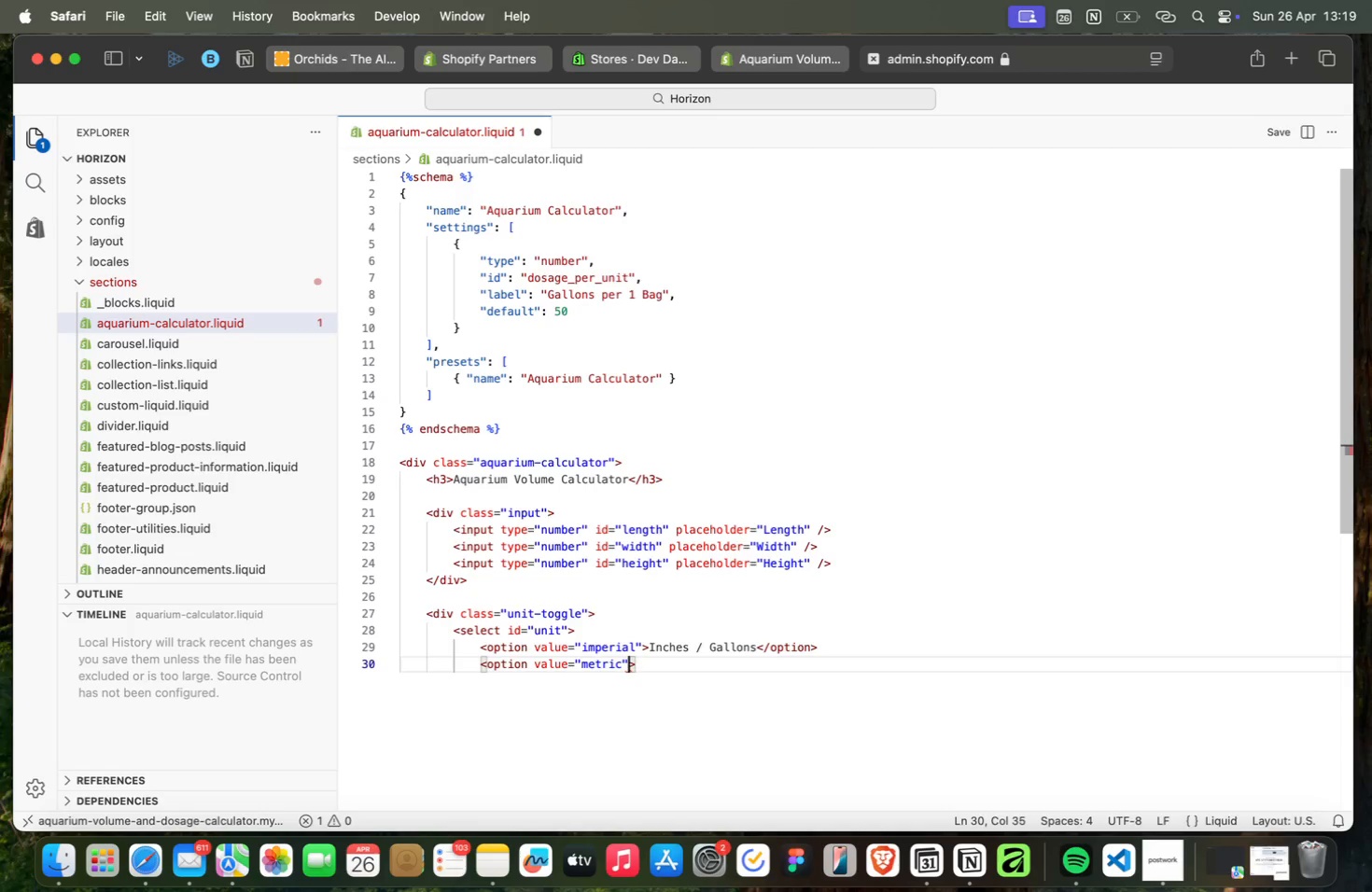 
key(Space)
 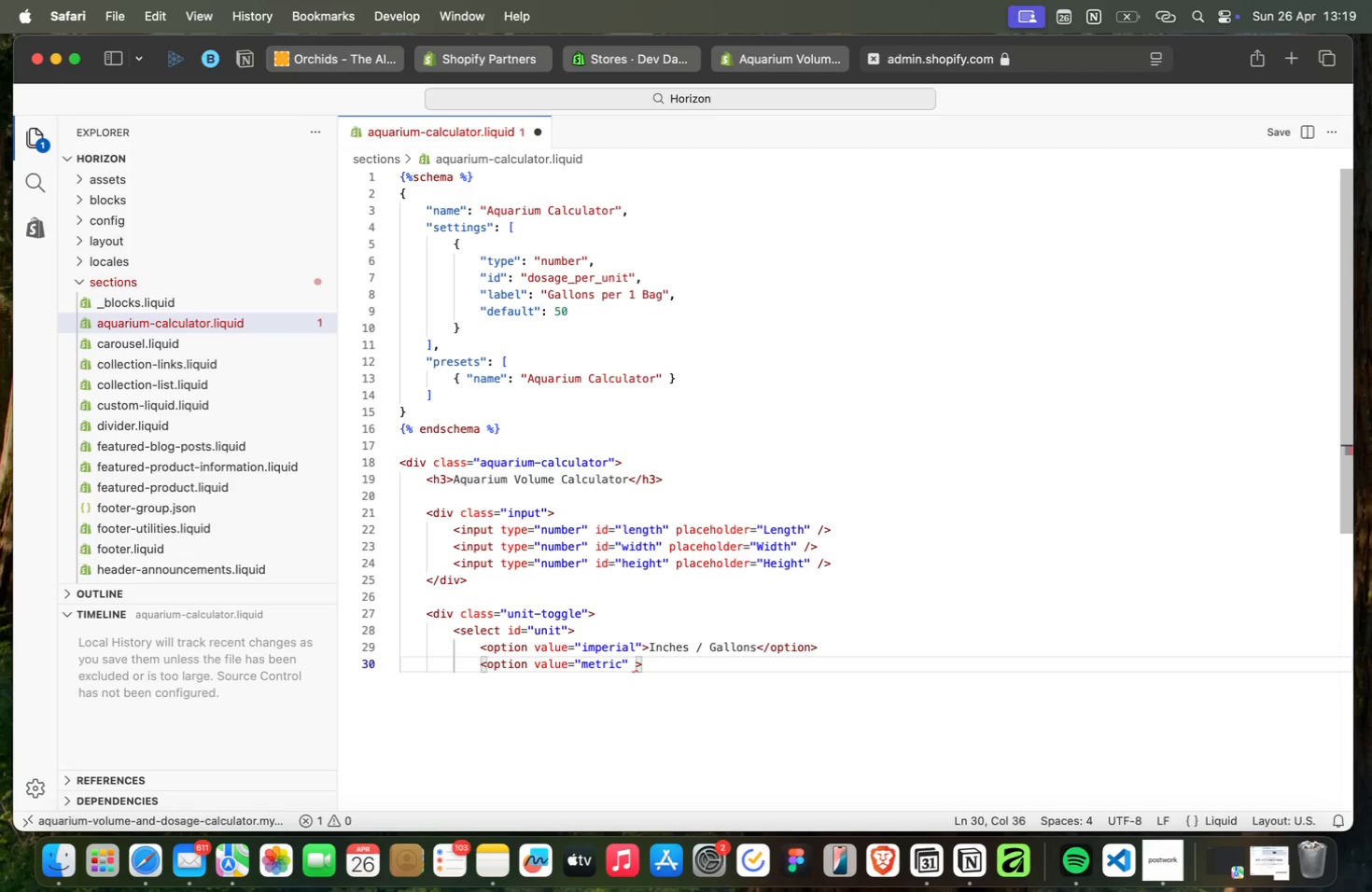 
key(Backspace)
 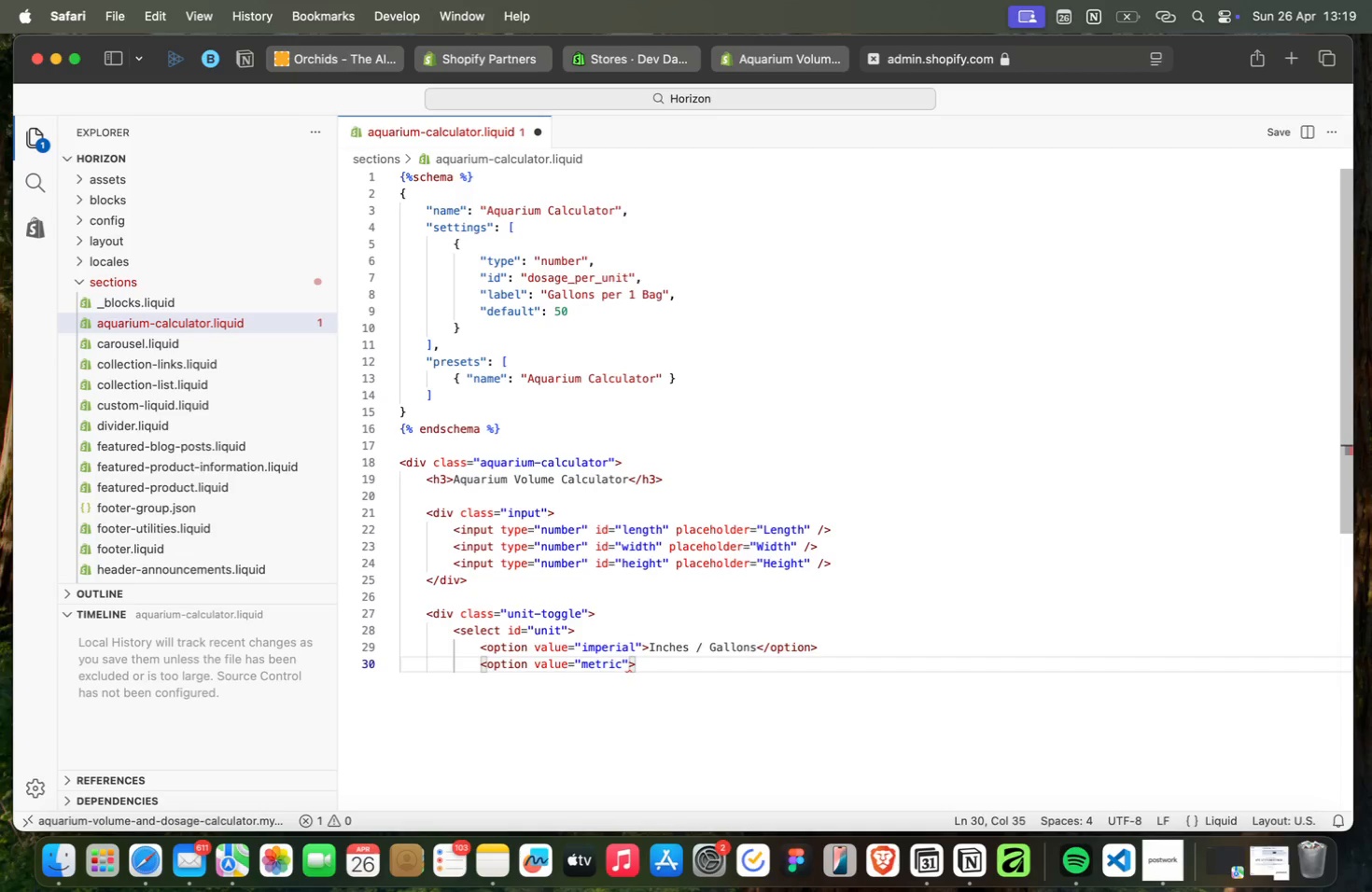 
key(ArrowRight)
 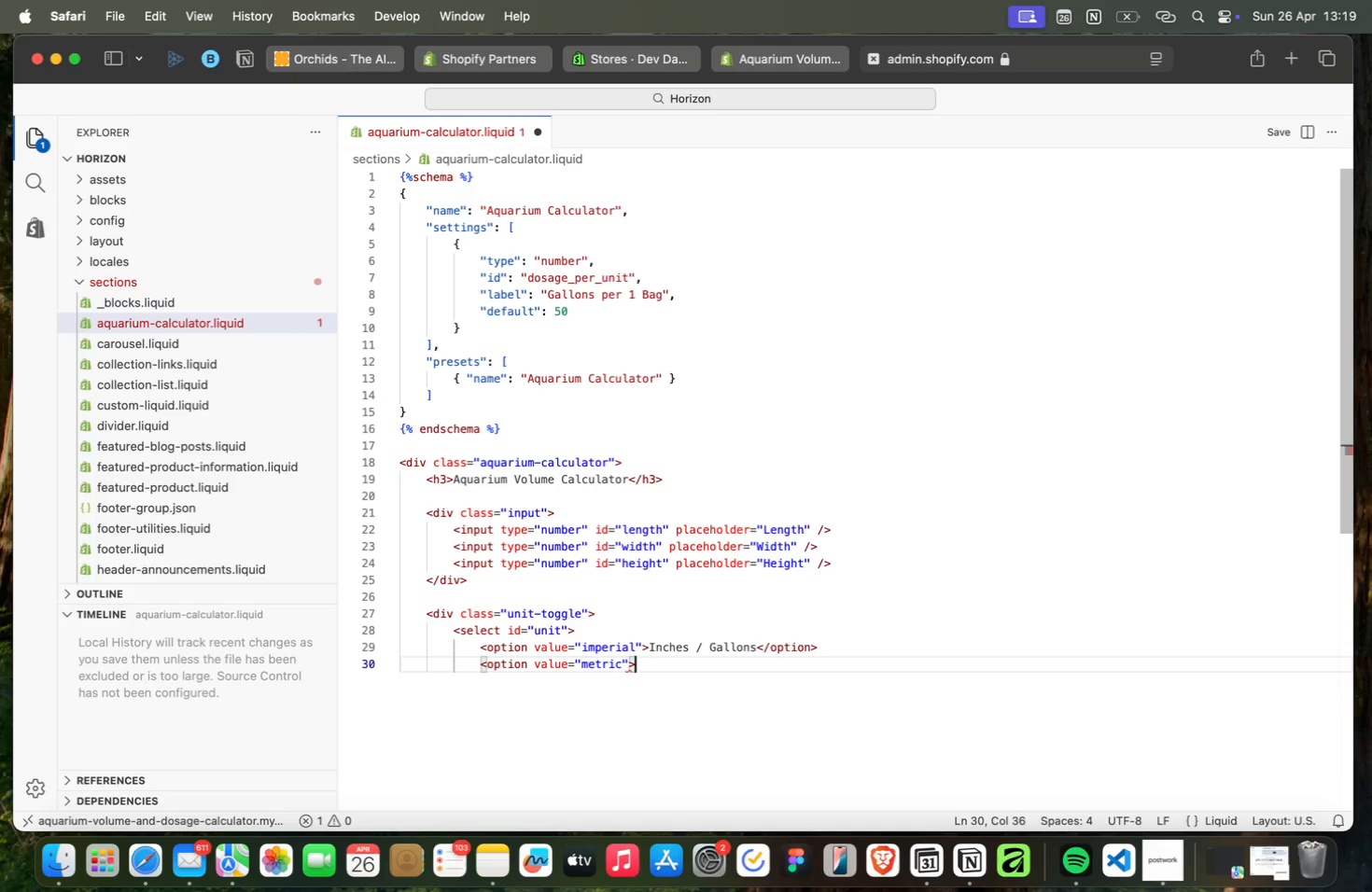 
hold_key(key=ShiftRight, duration=0.31)
 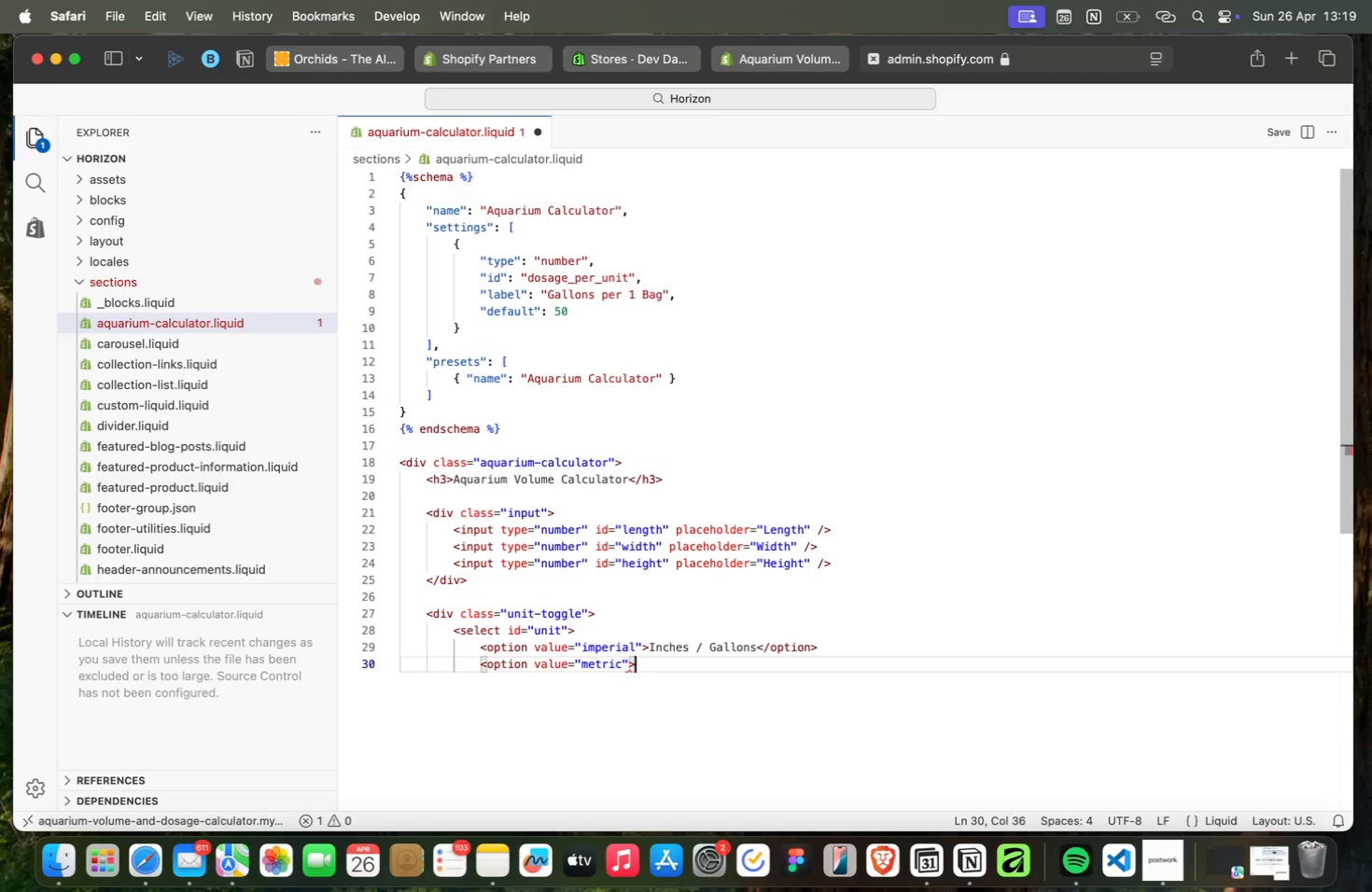 
type(CM / Liters / )
key(Backspace)
key(Backspace)
key(Backspace)
type(<)
 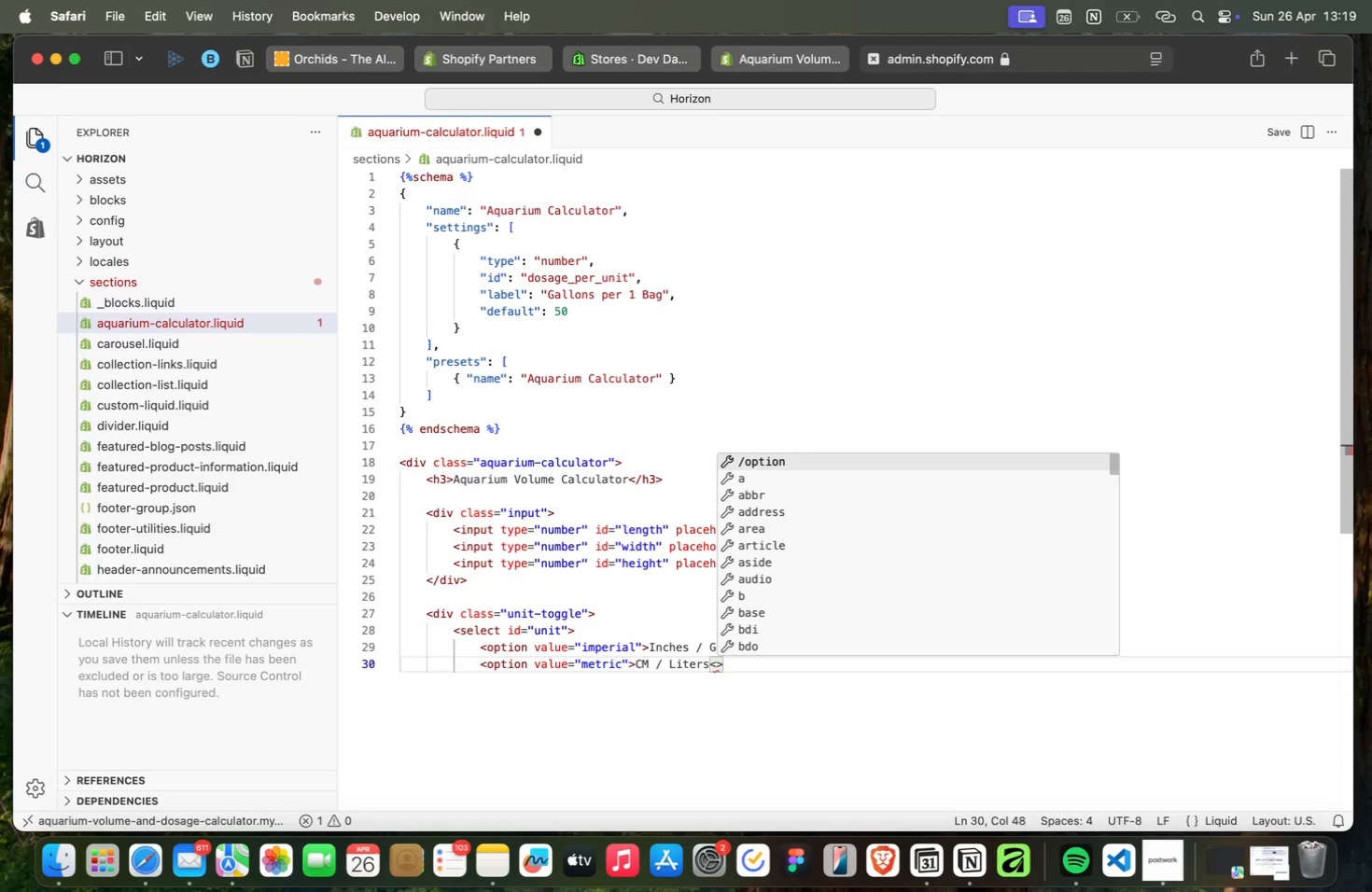 
key(Enter)
 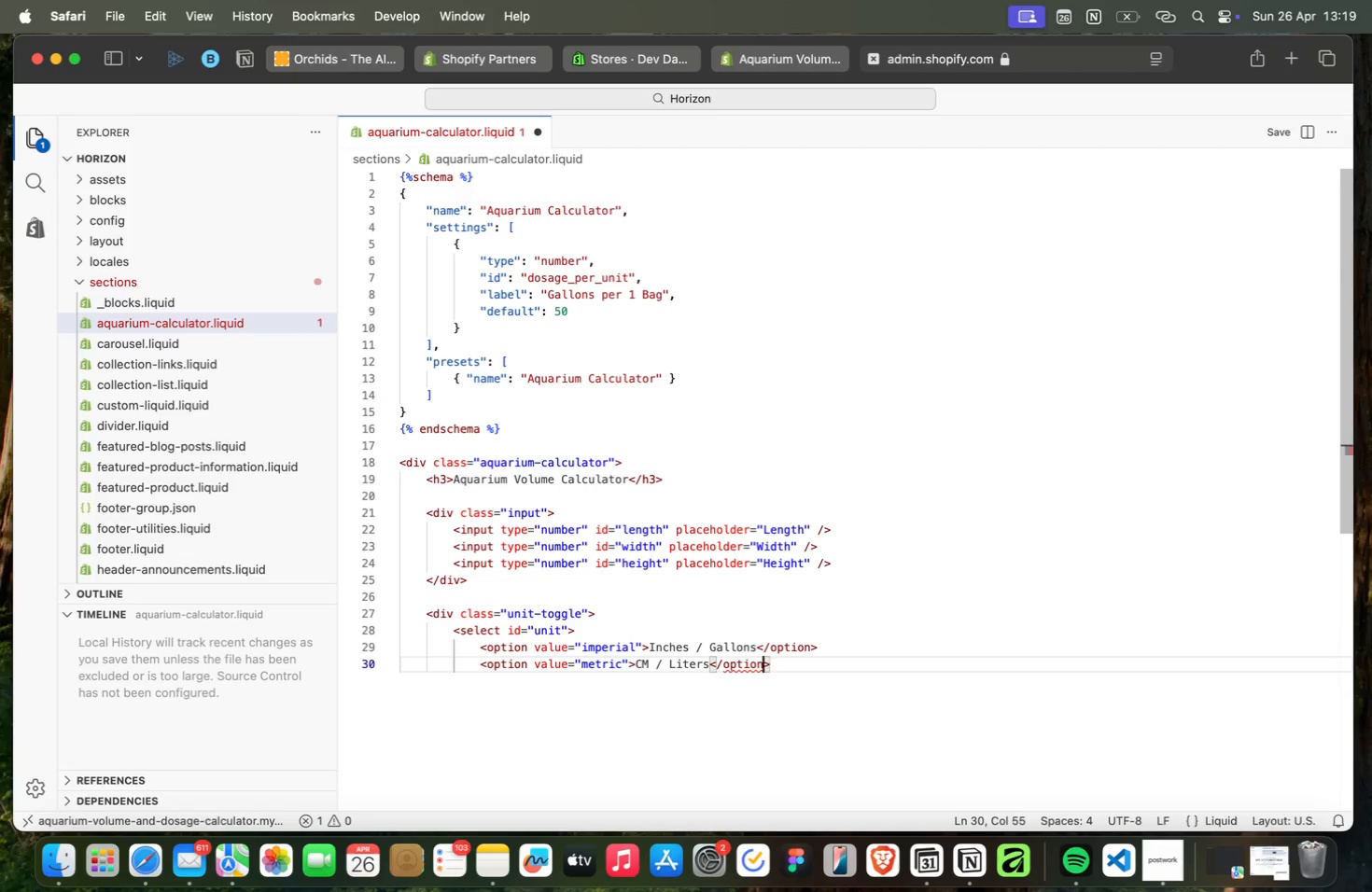 
key(ArrowRight)
 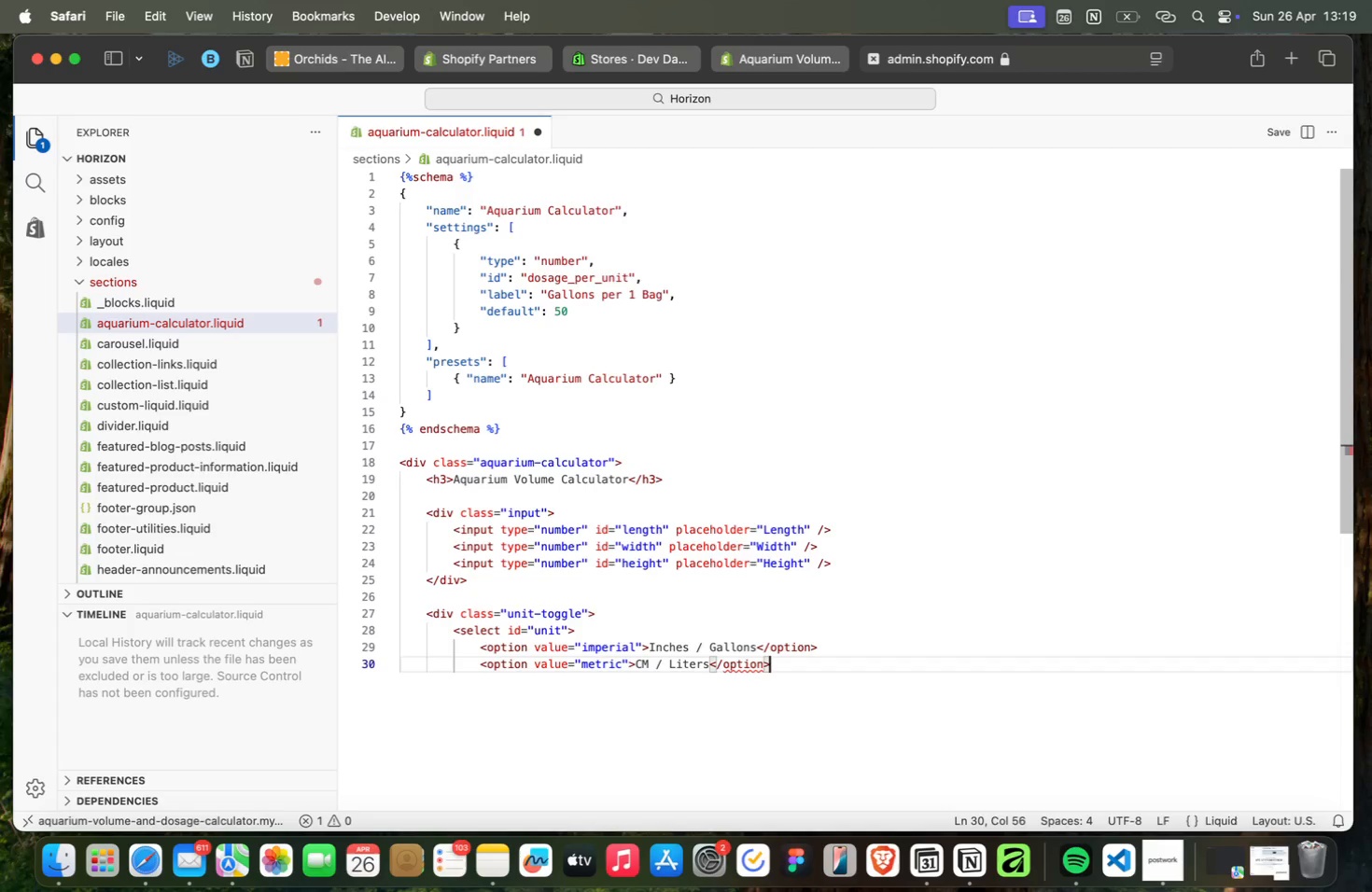 
key(Enter)
 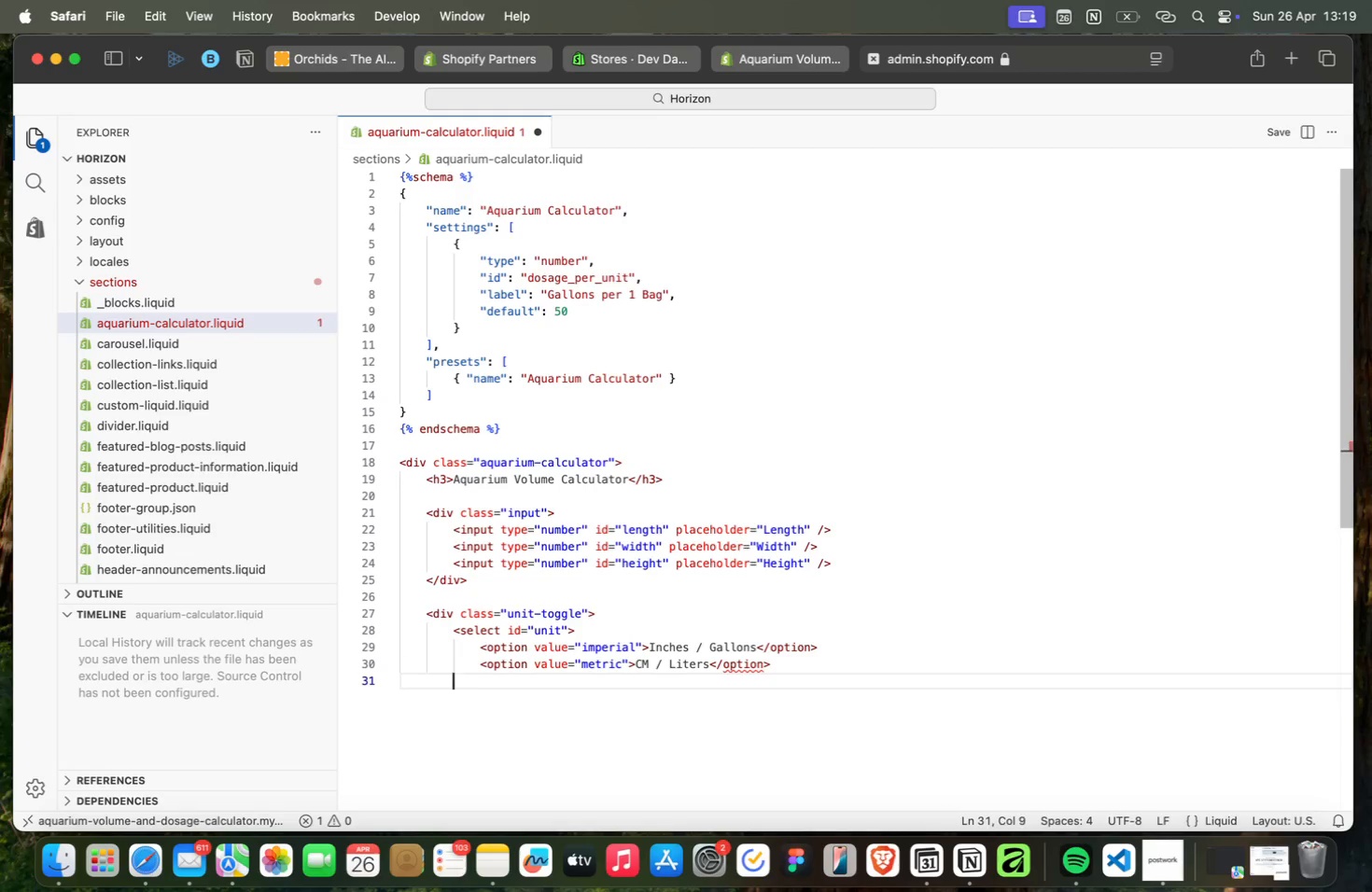 
key(Backspace)
 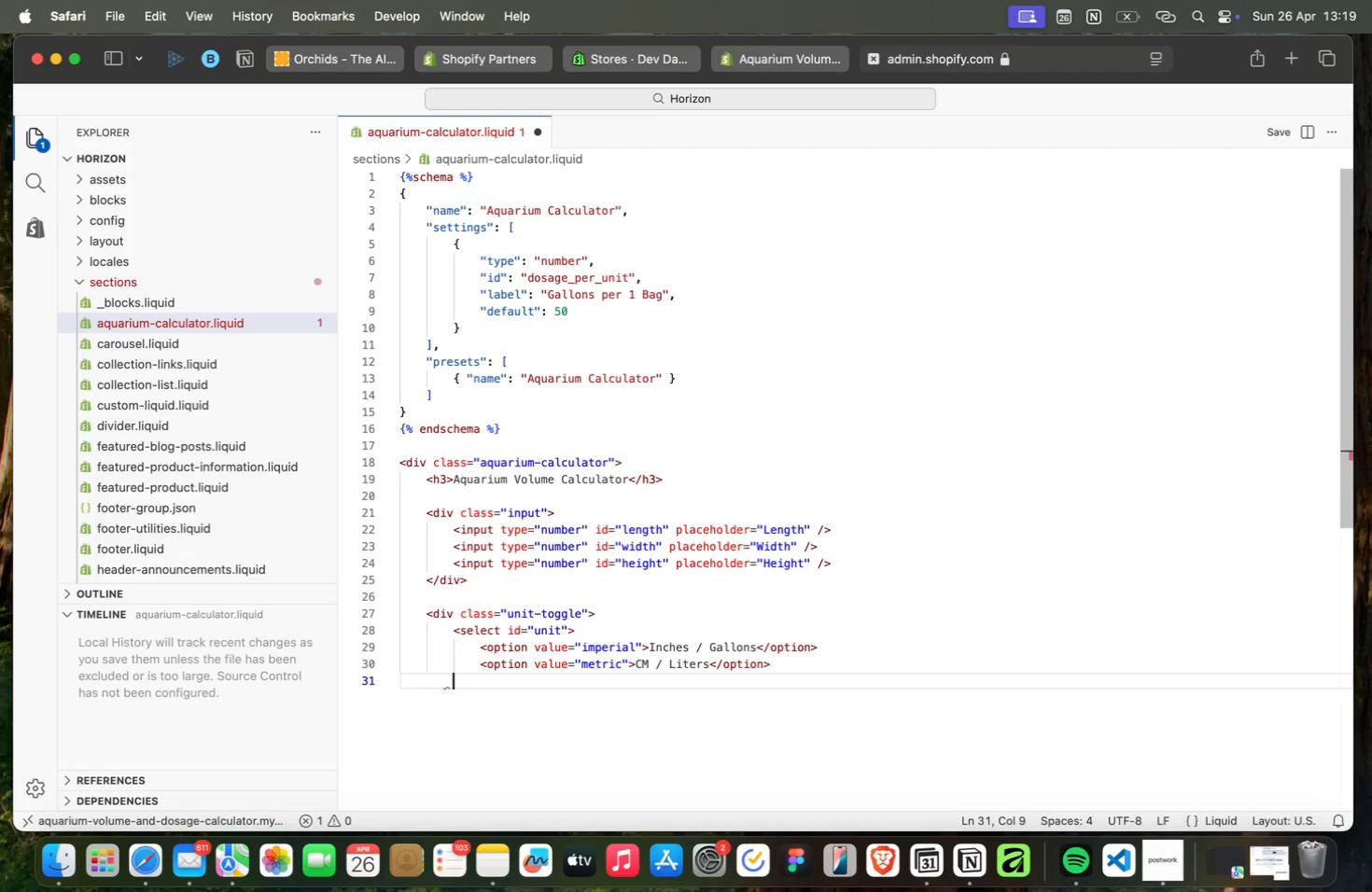 
key(Shift+Comma)
 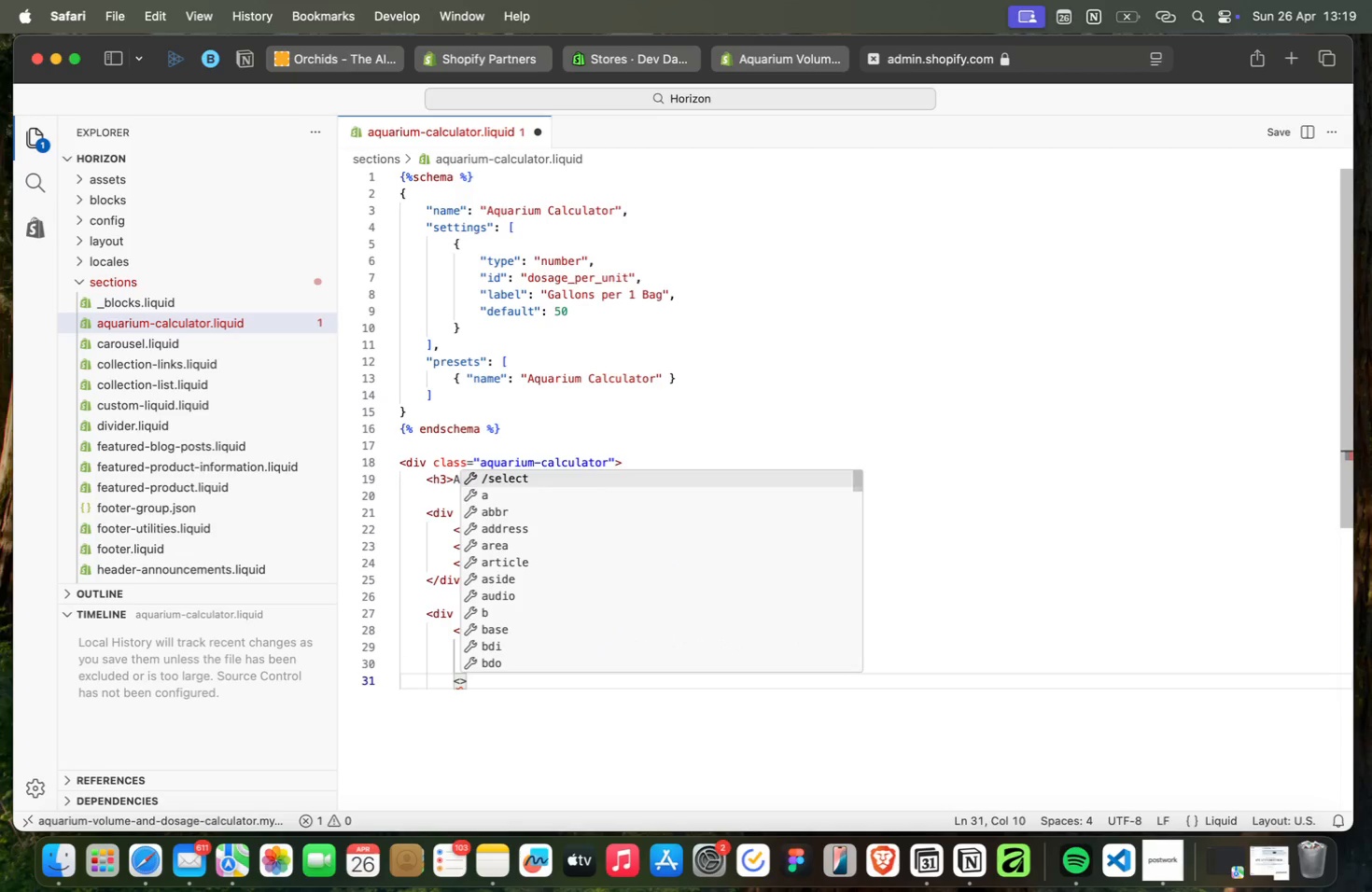 
key(Enter)
 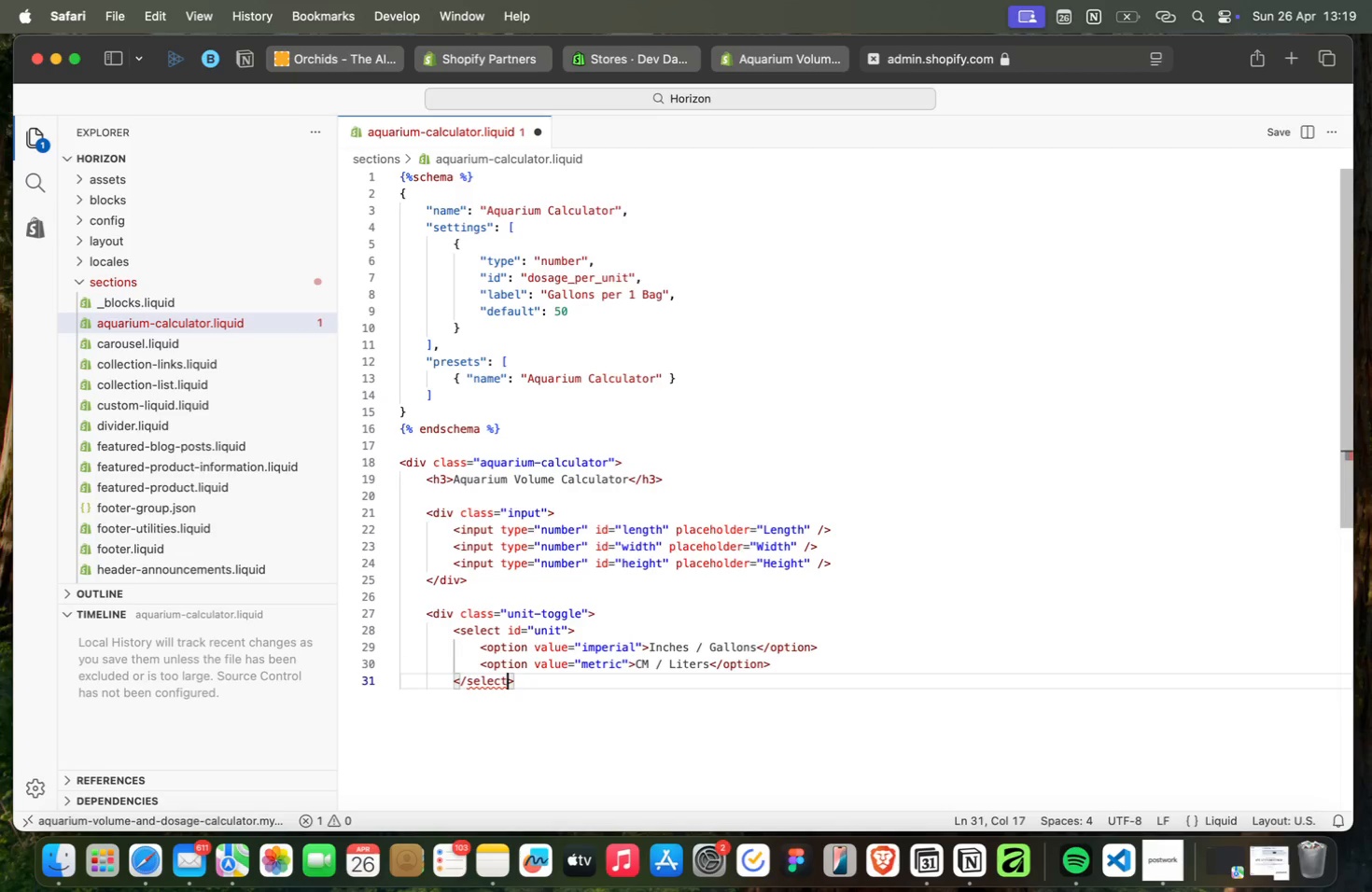 
key(ArrowRight)
 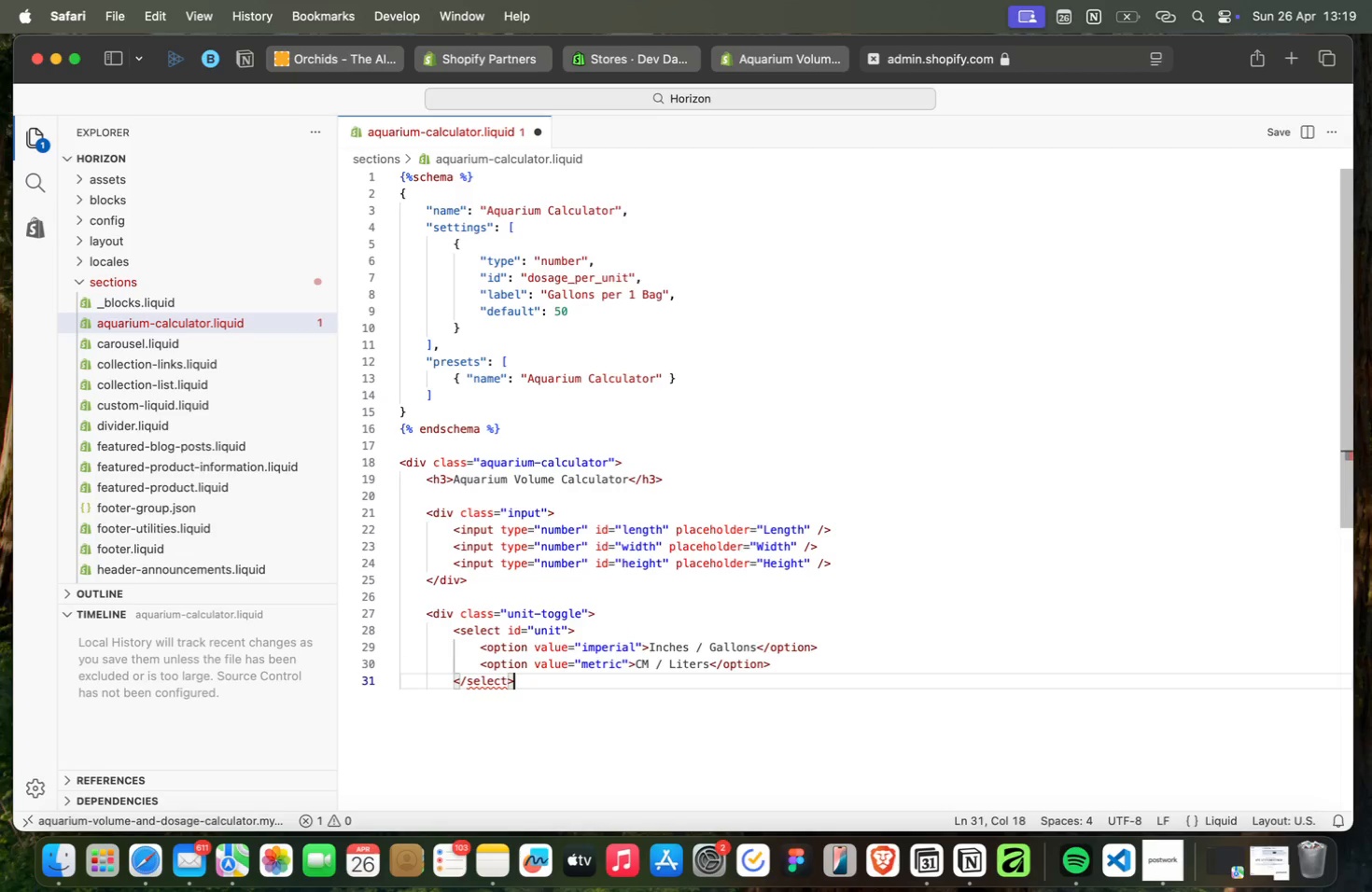 
key(Enter)
 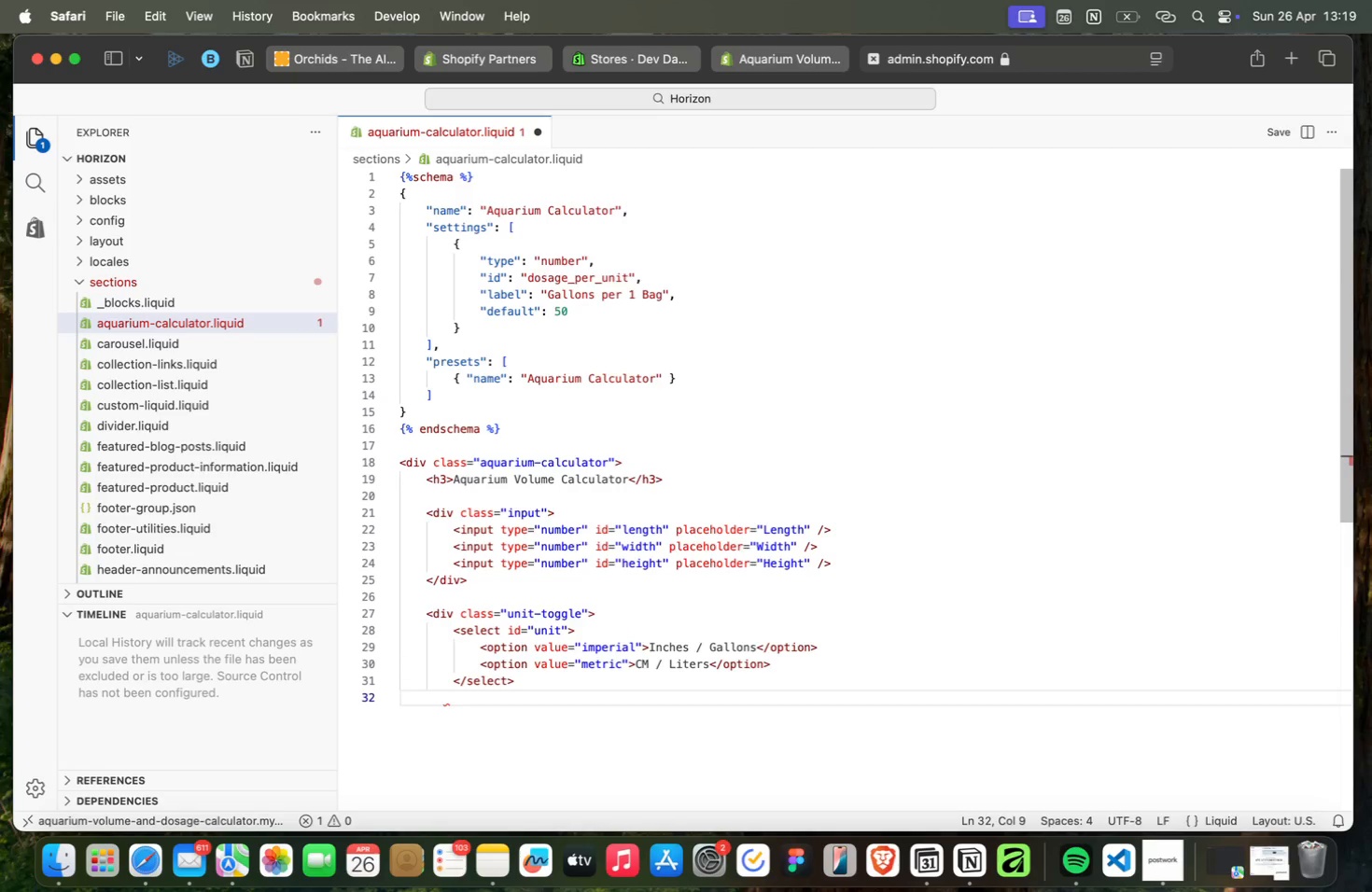 
key(Backspace)
 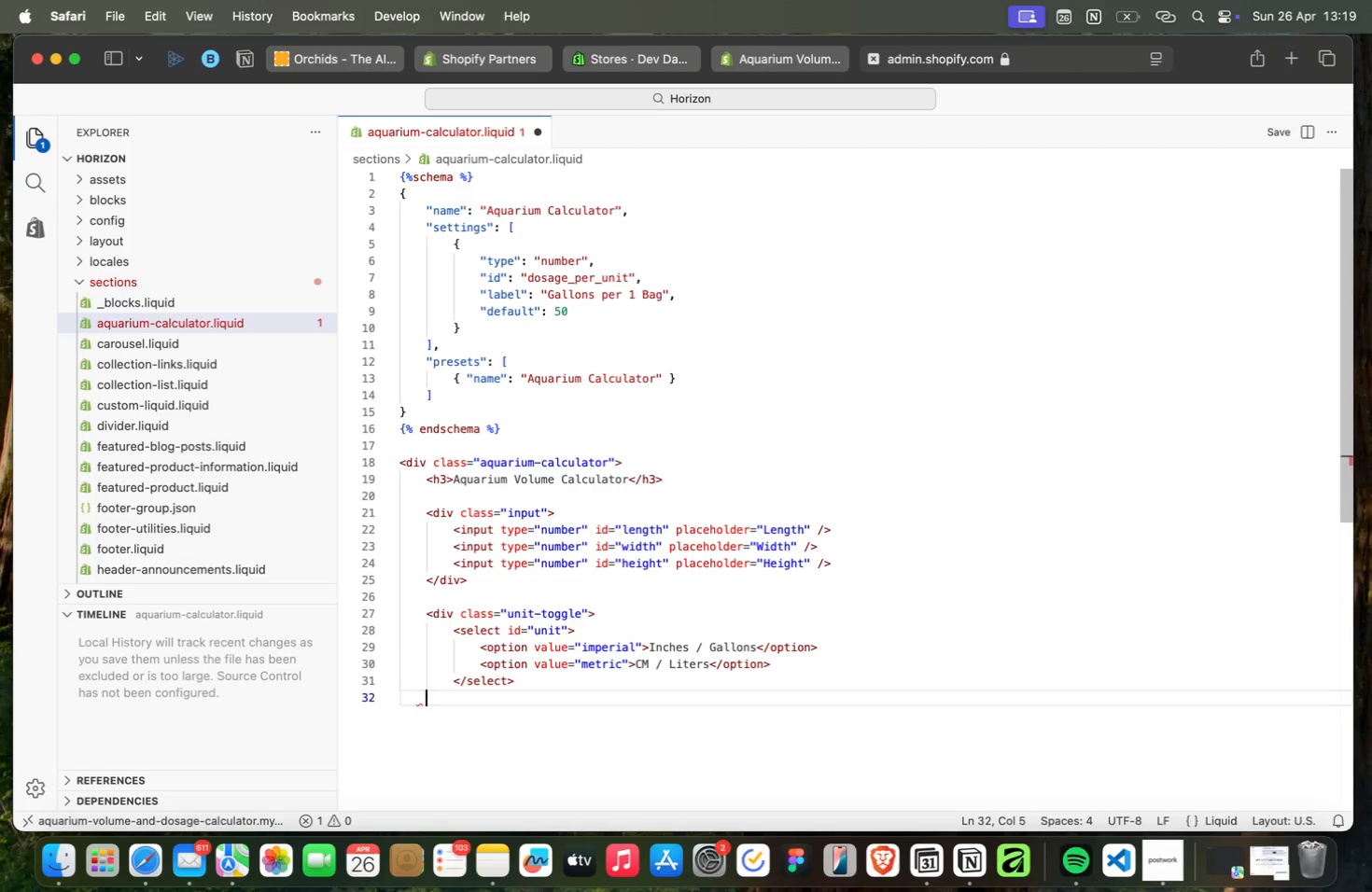 
key(Shift+Comma)
 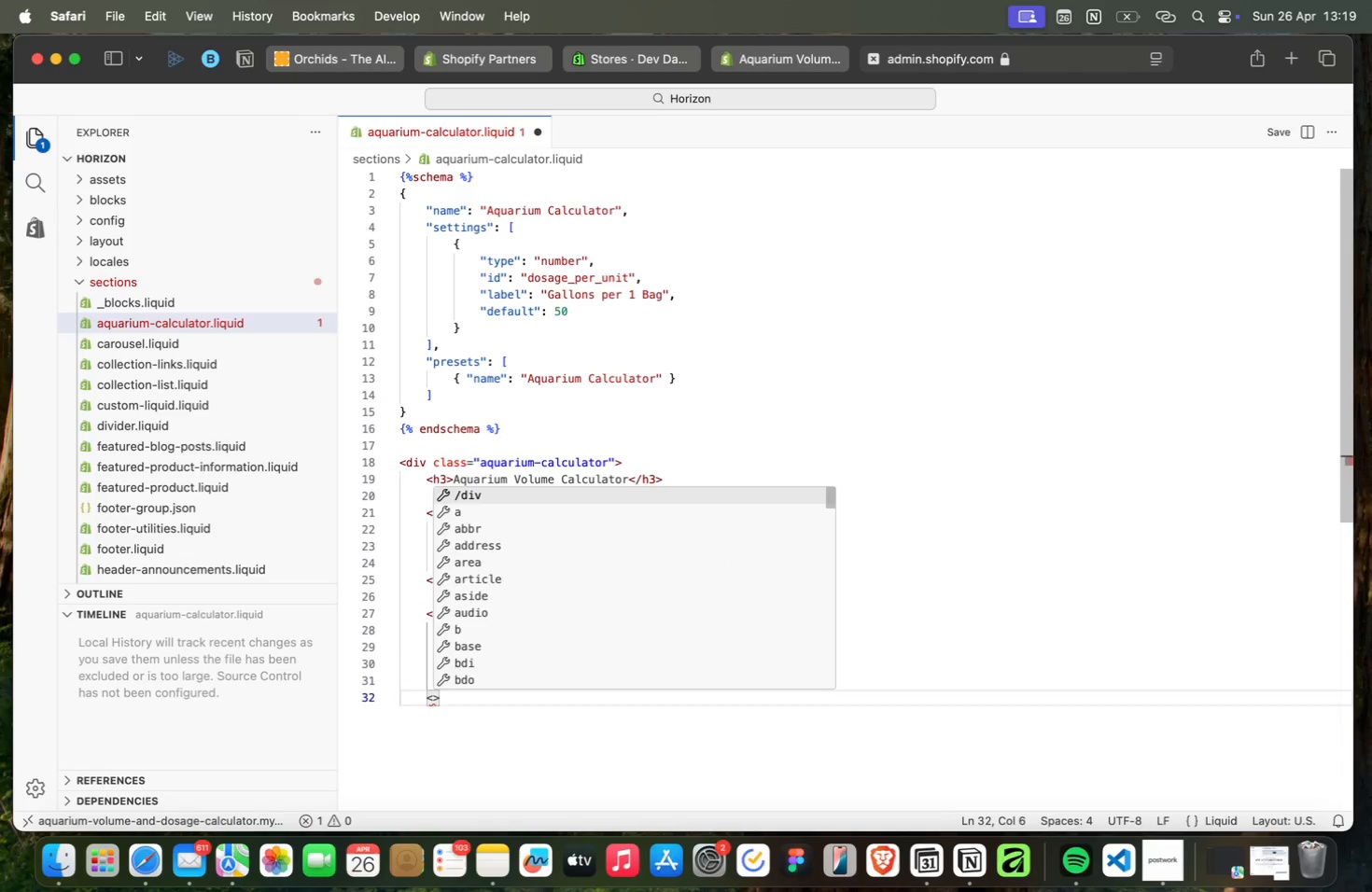 
key(Enter)
 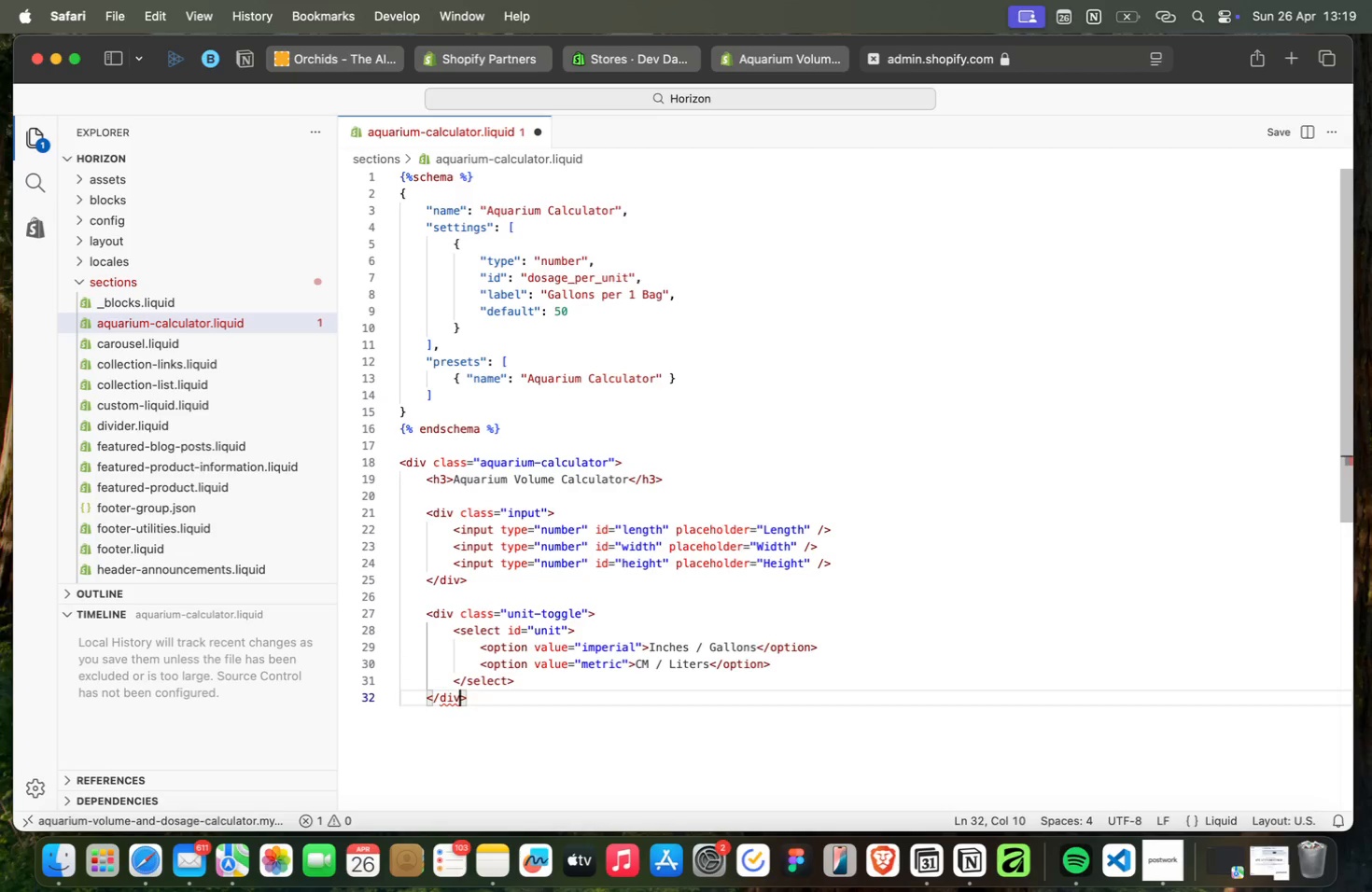 
key(ArrowRight)
 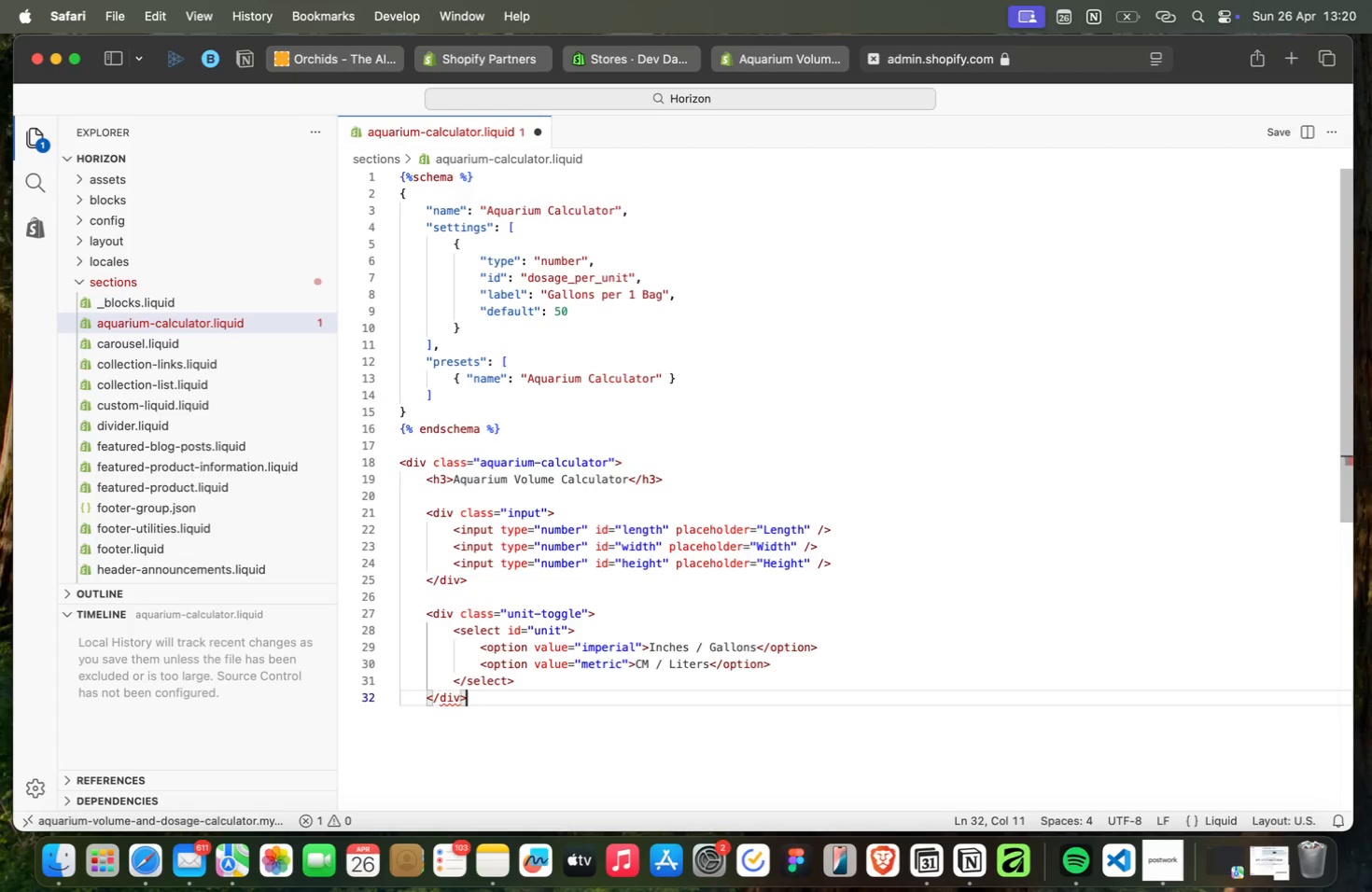 
key(Enter)
 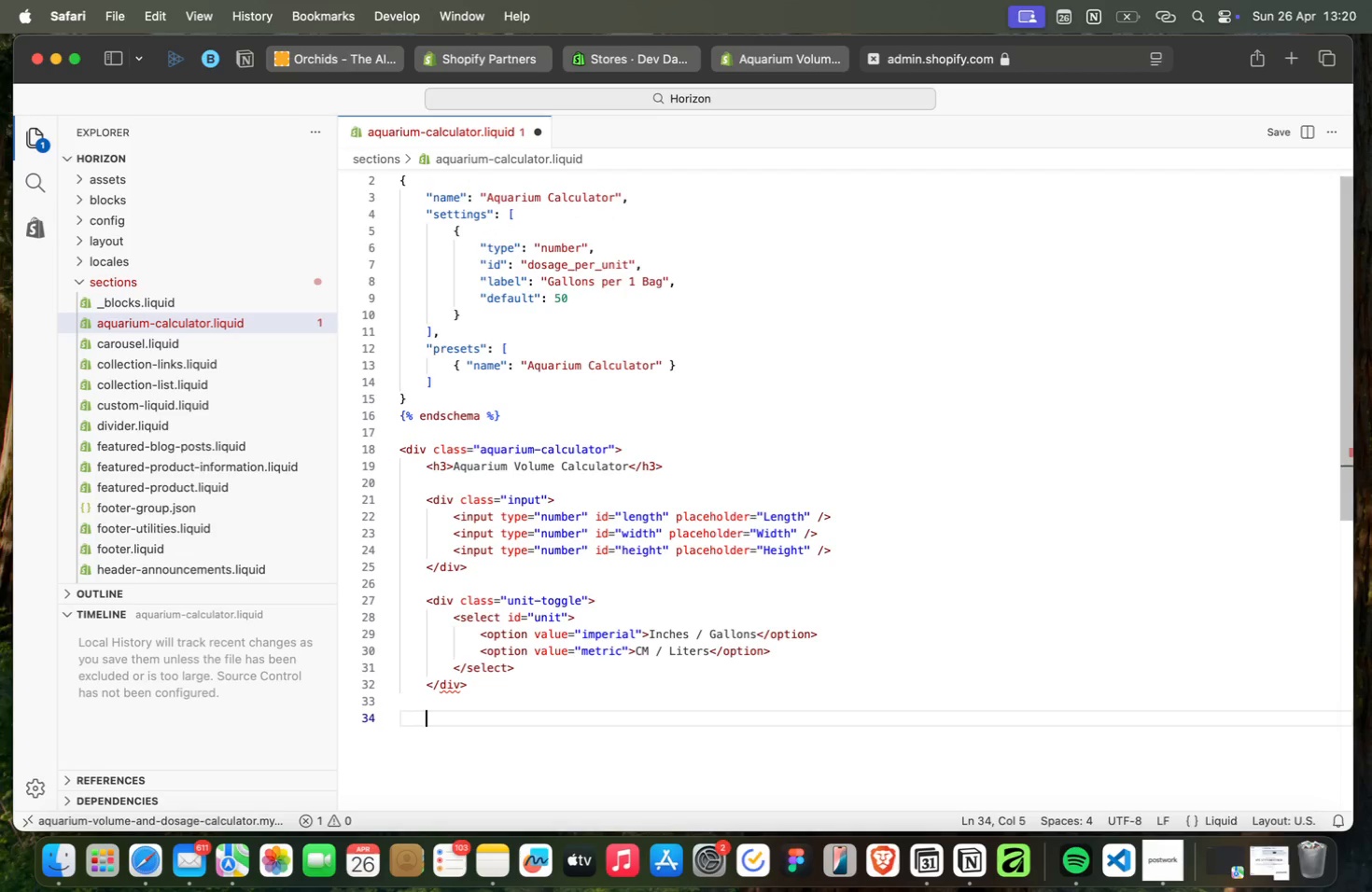 
key(Enter)
 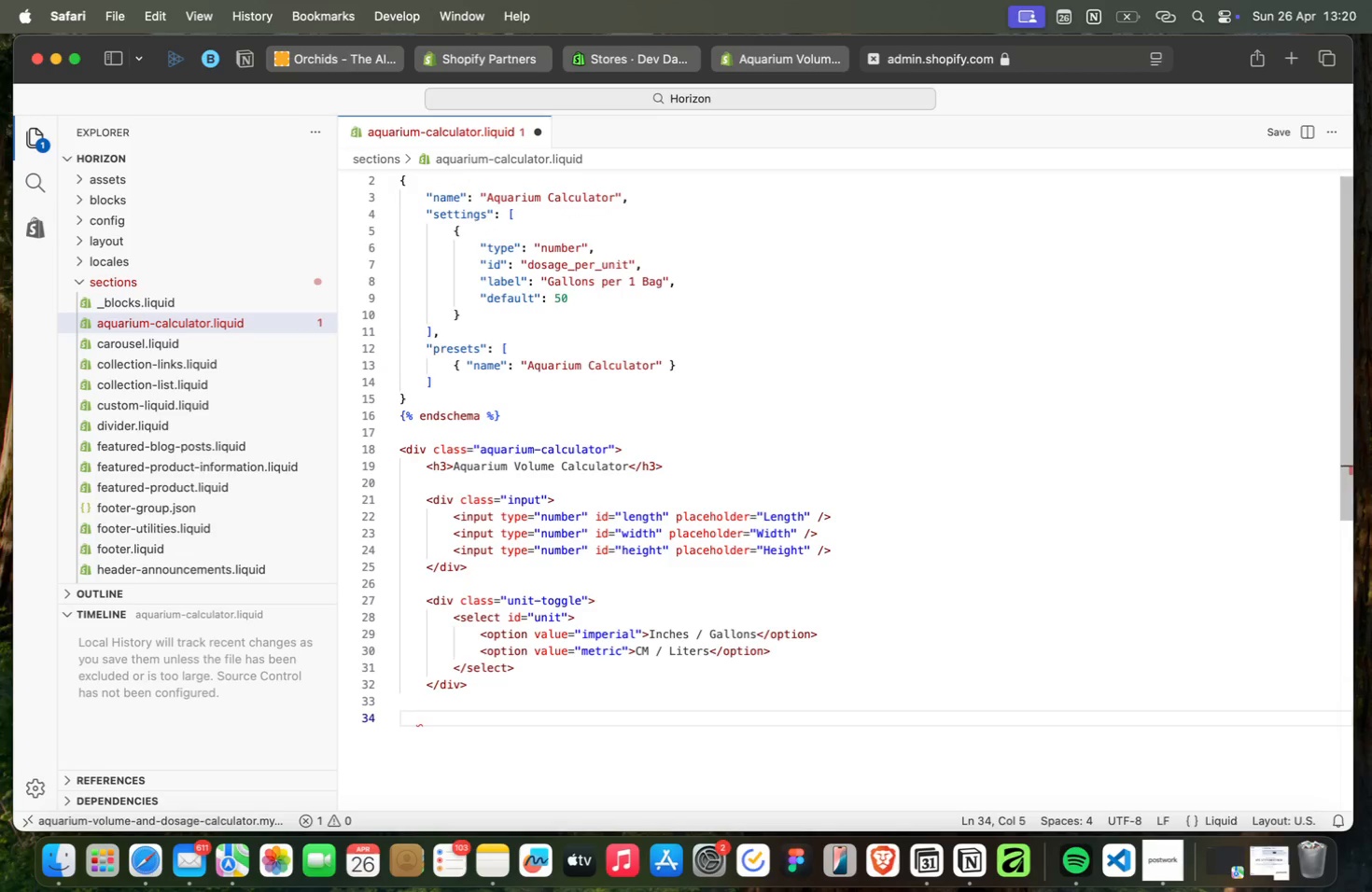 
type(<div cl)
 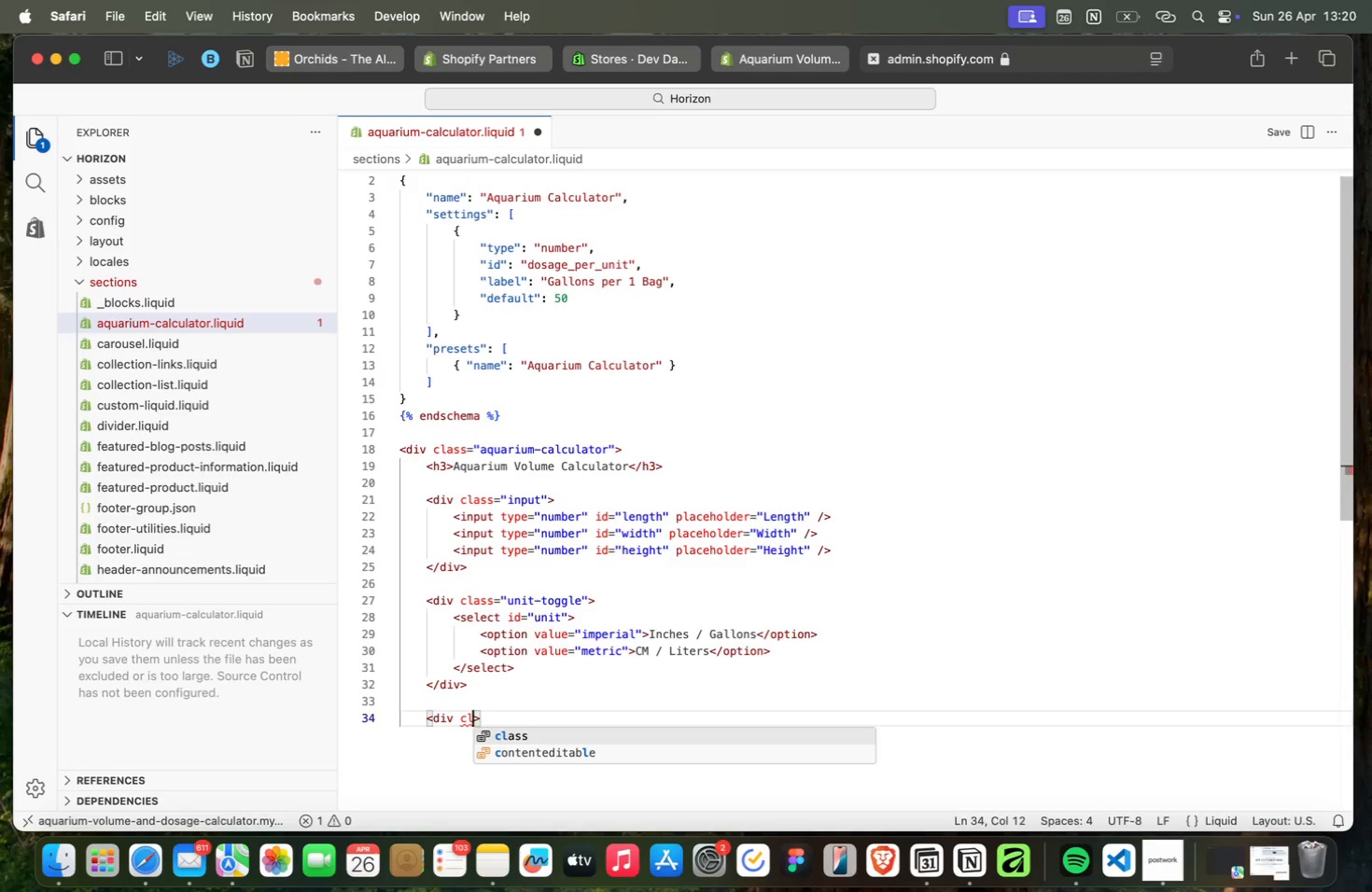 
key(Enter)
 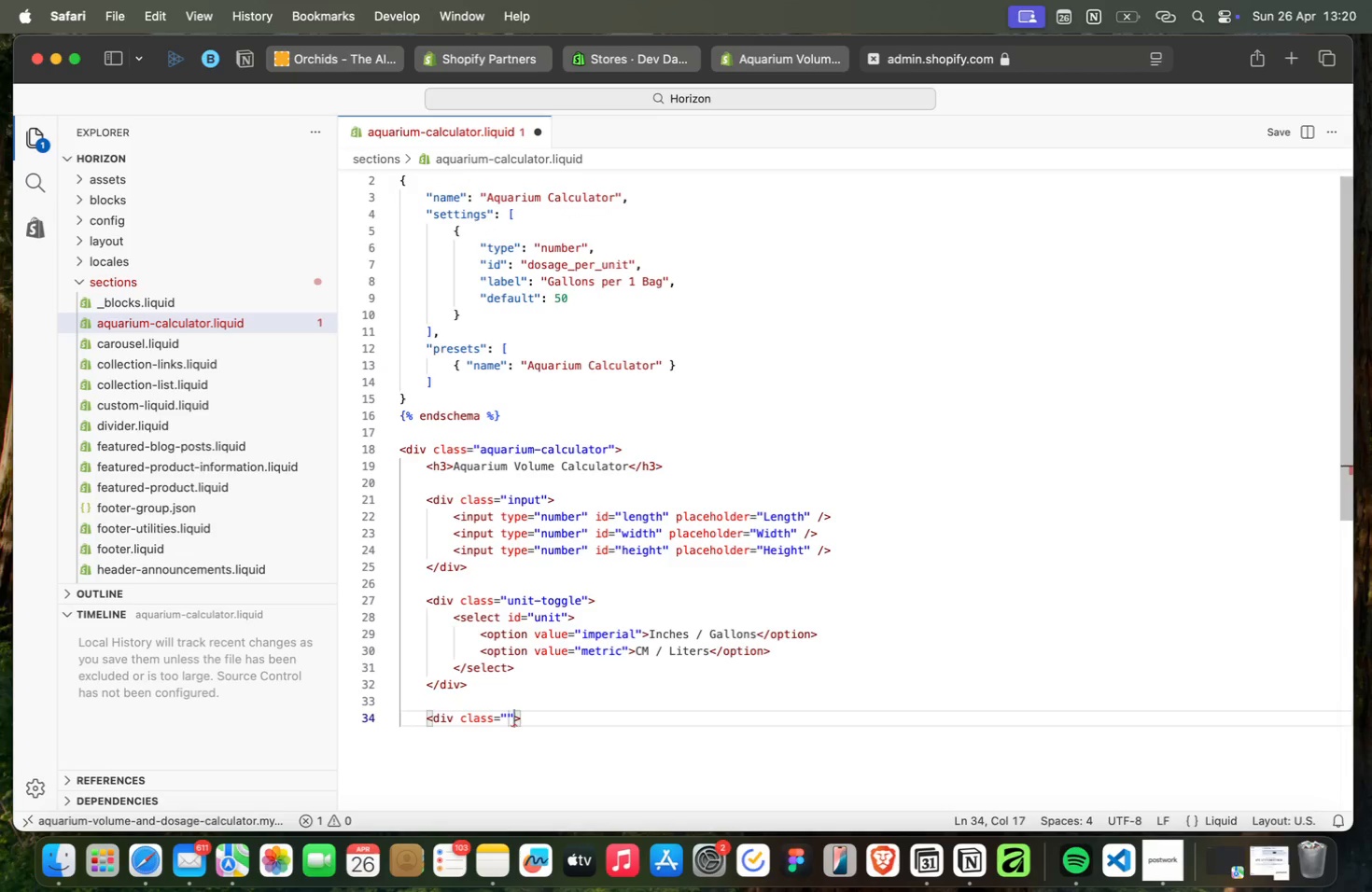 
type(results)
 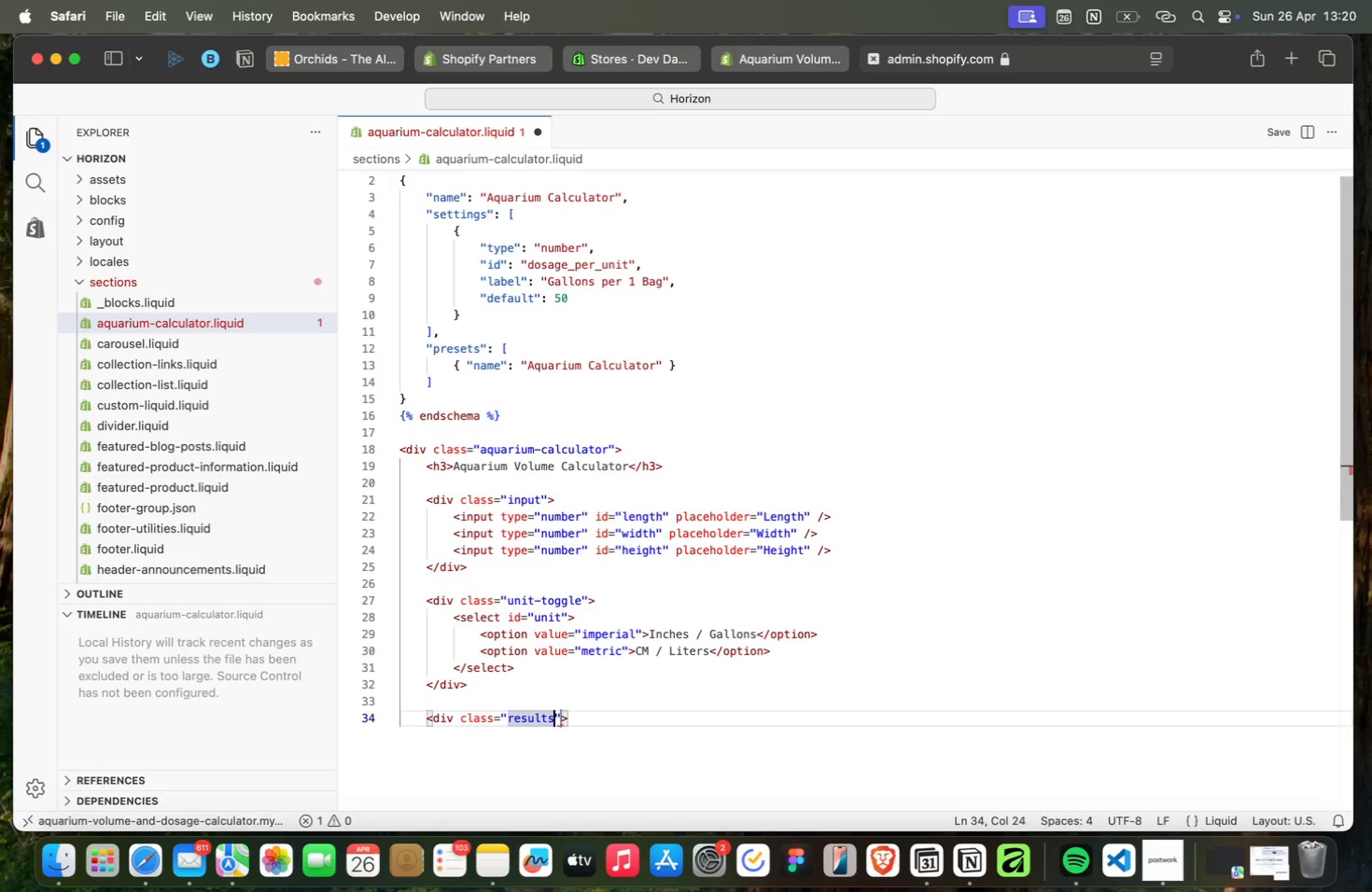 
key(Meta+ArrowRight)
 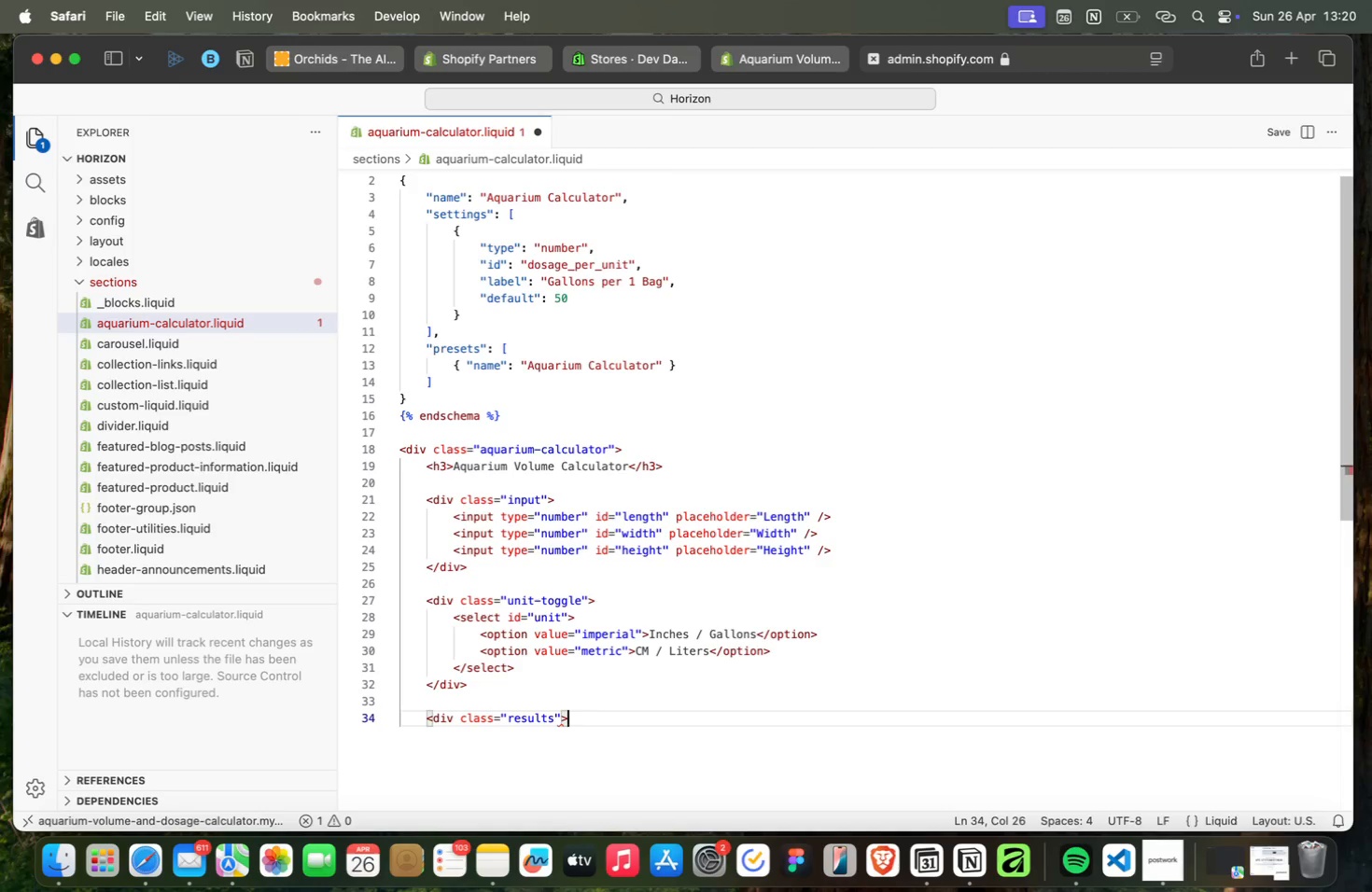 
key(Enter)
 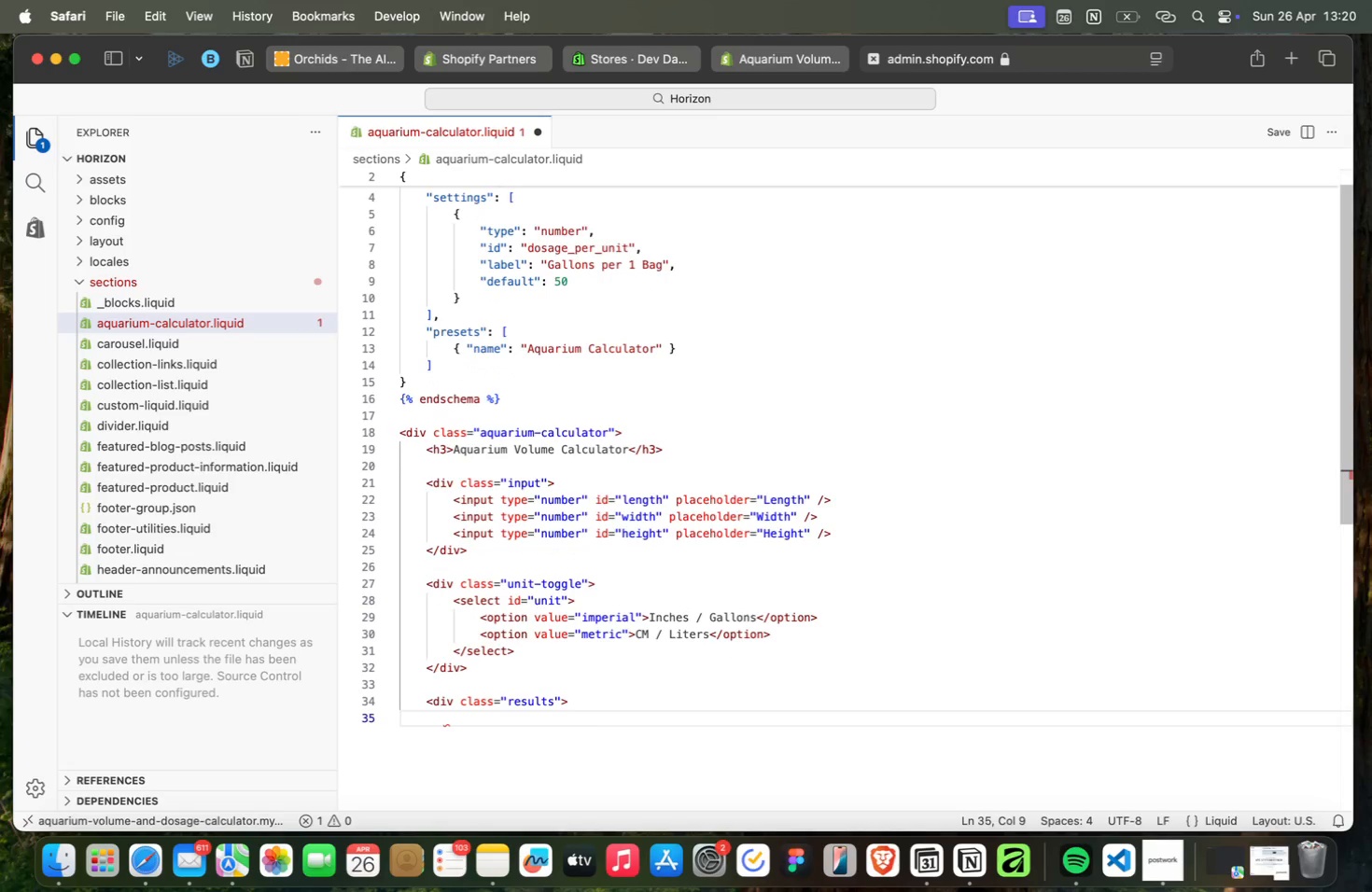 
type(<p id)
 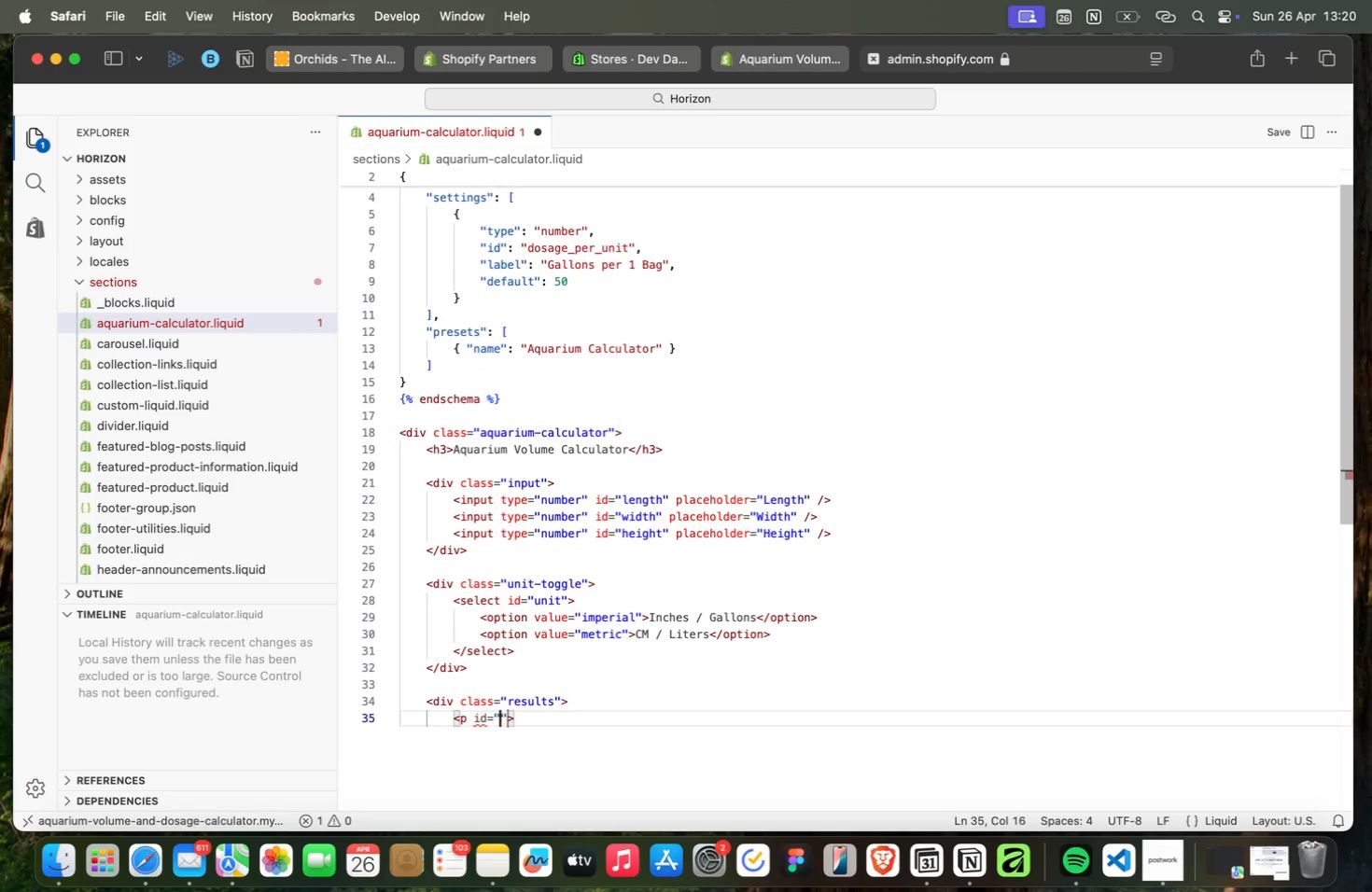 
key(Enter)
 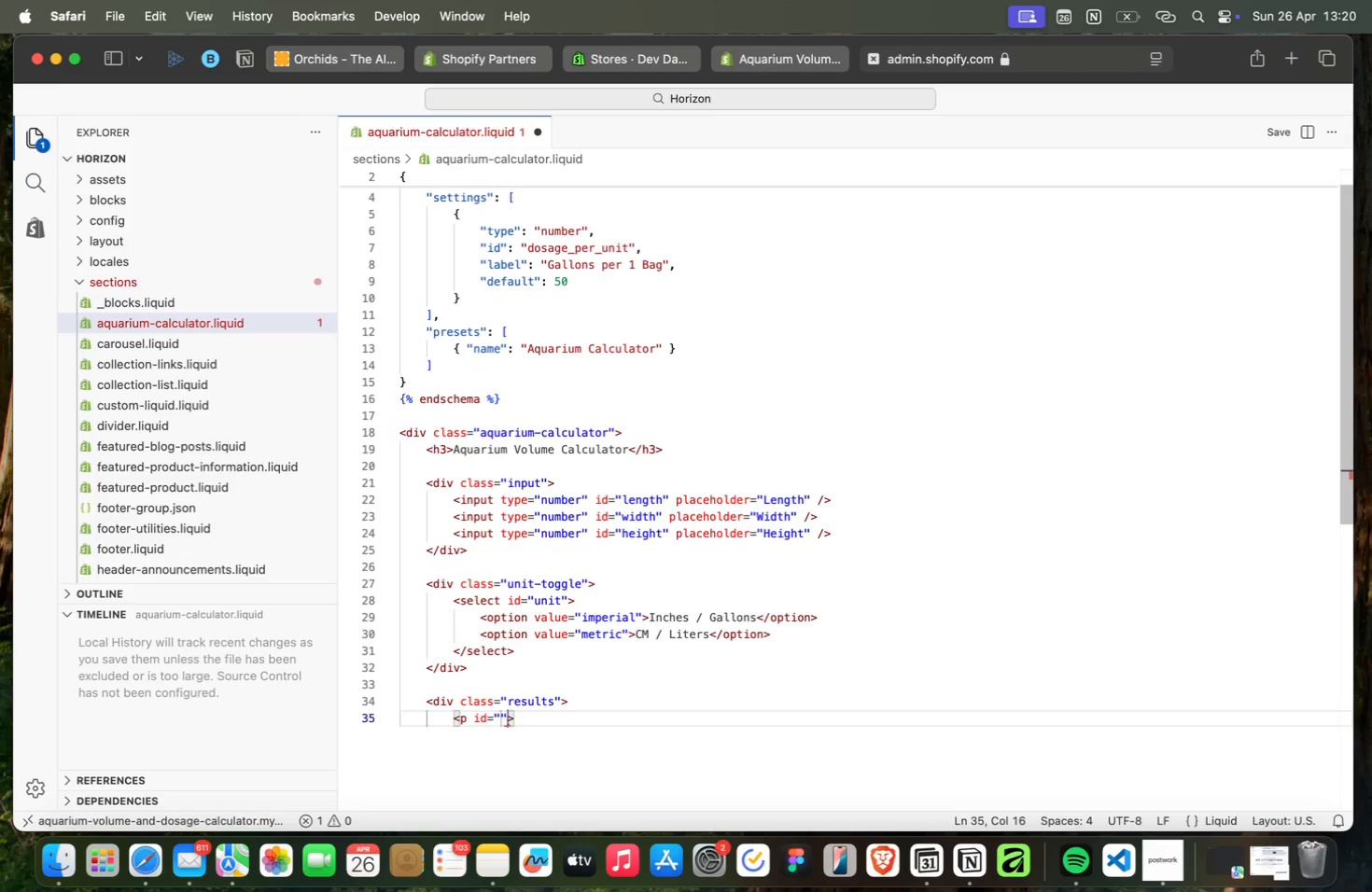 
type(volume-results)
key(Backspace)
 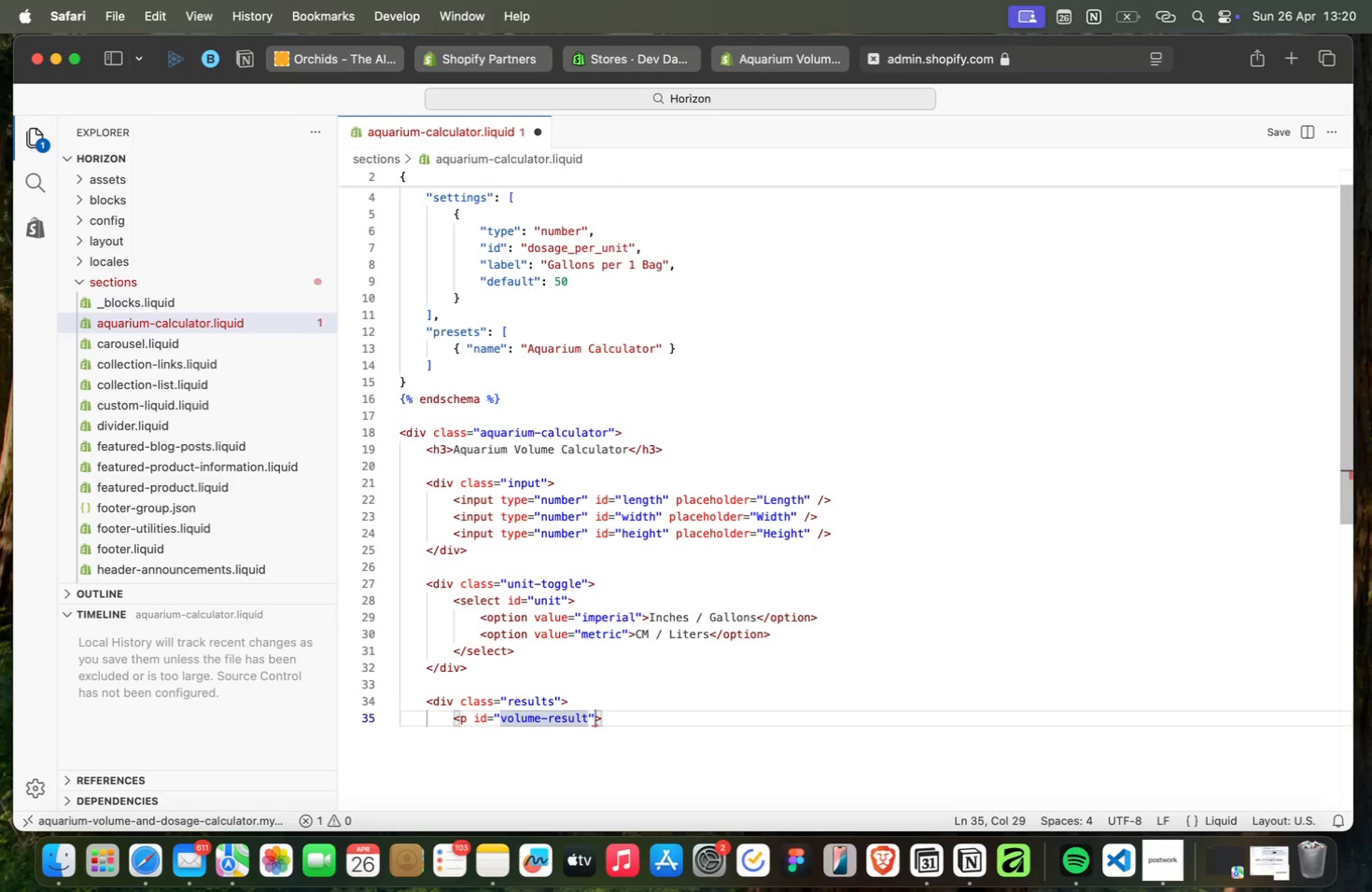 
key(Meta+ArrowRight)
 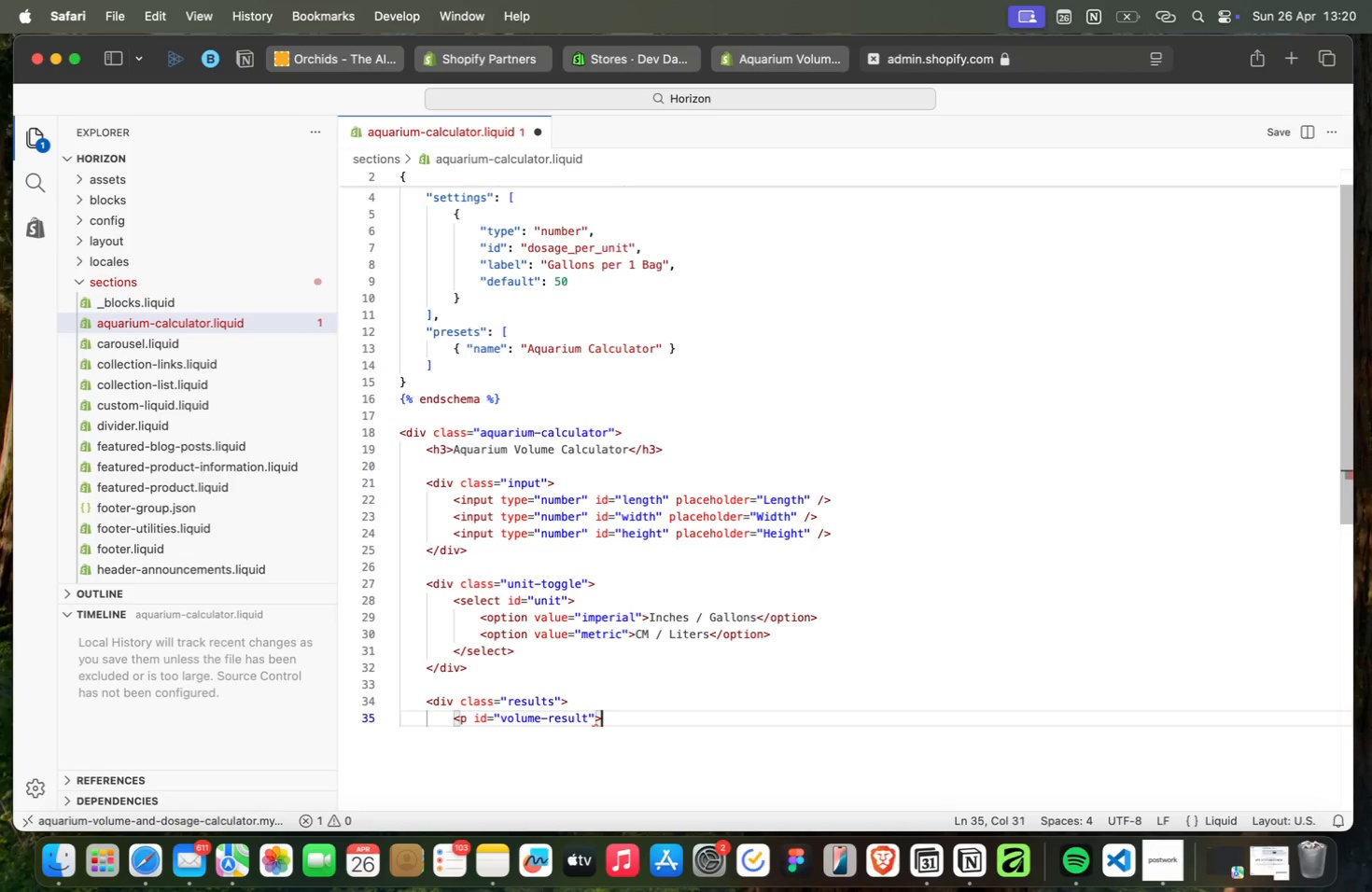 
type(Volume: --<)
 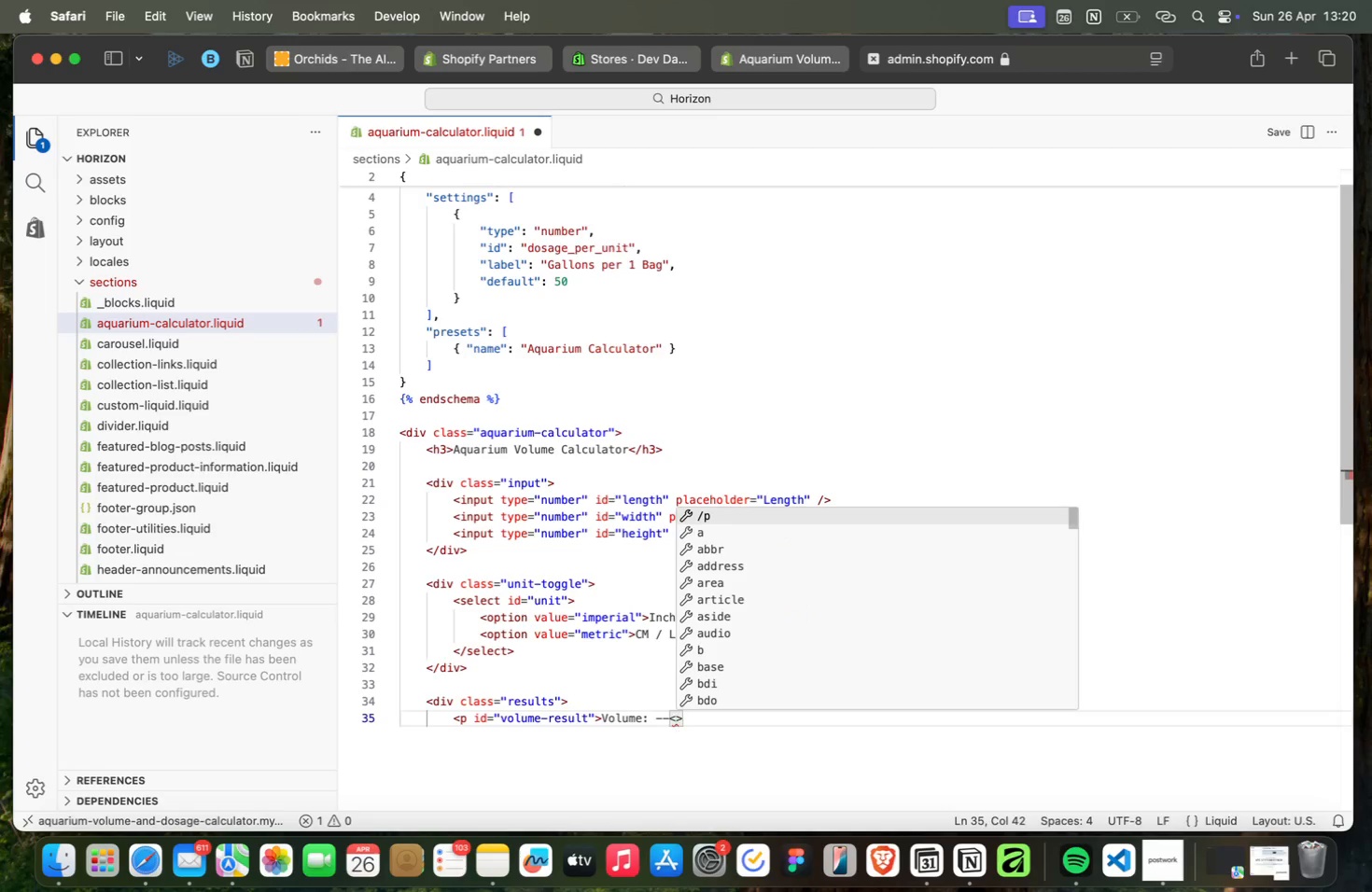 
key(Enter)
 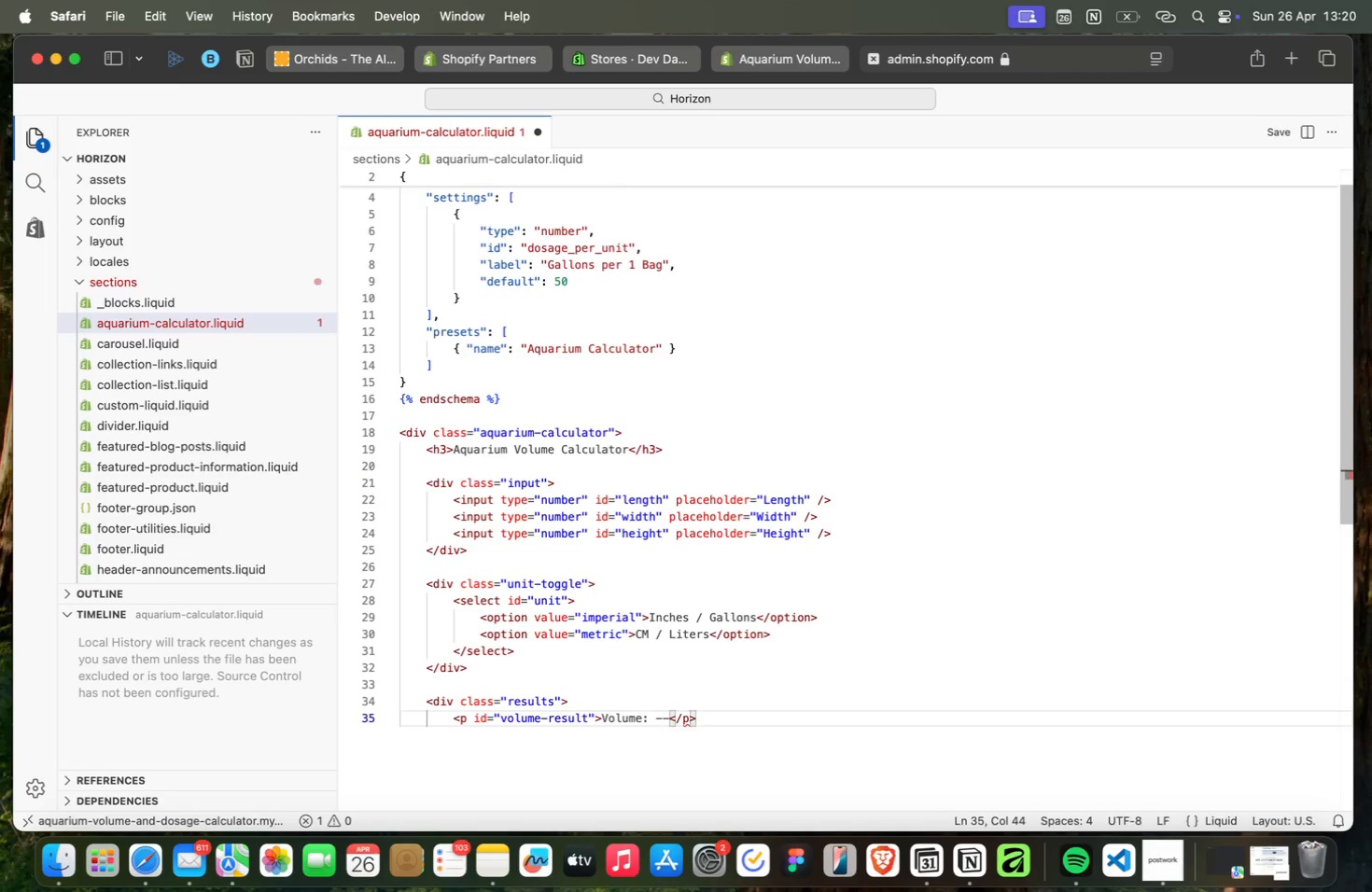 
key(ArrowRight)
 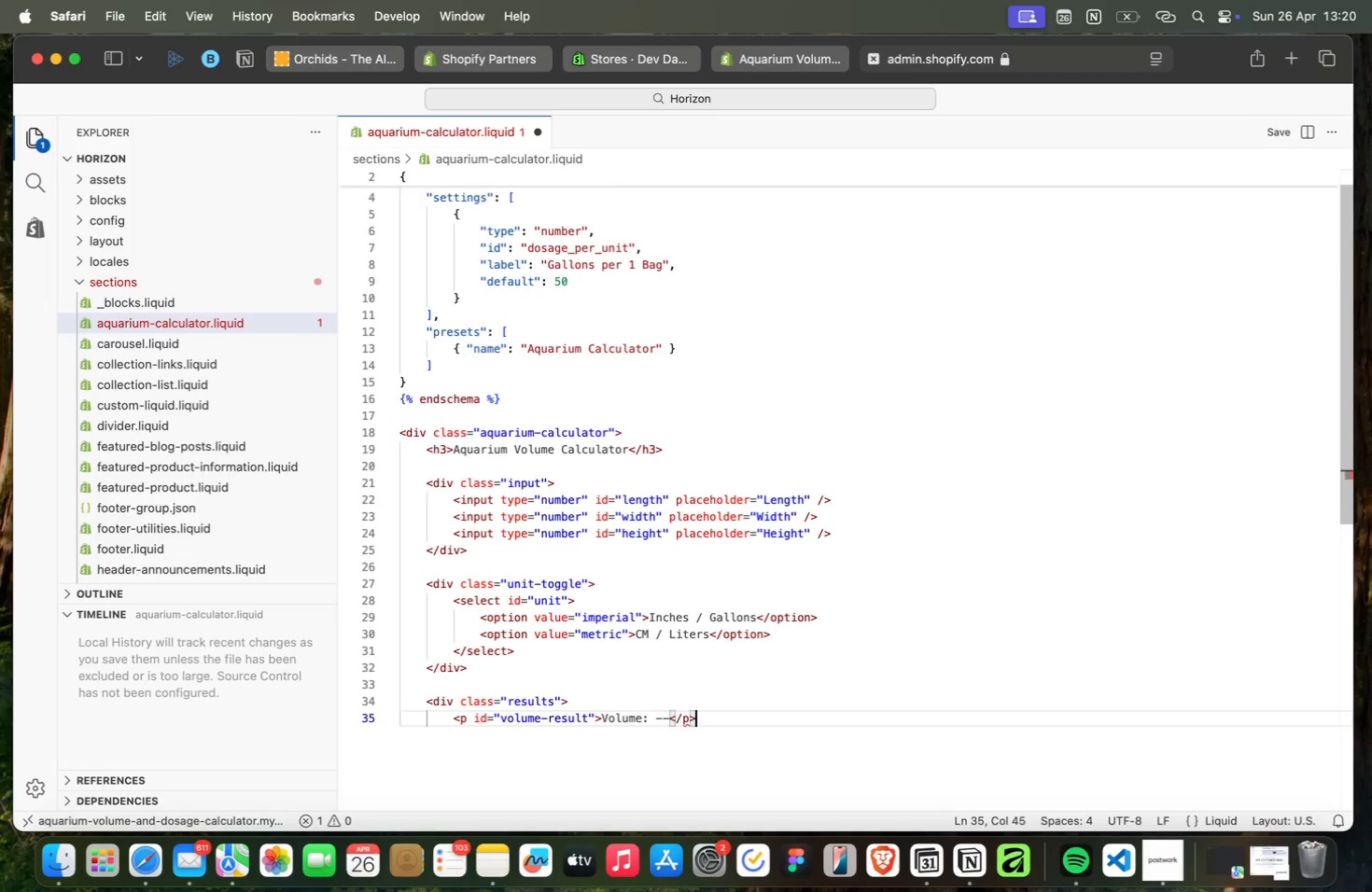 
key(Enter)
 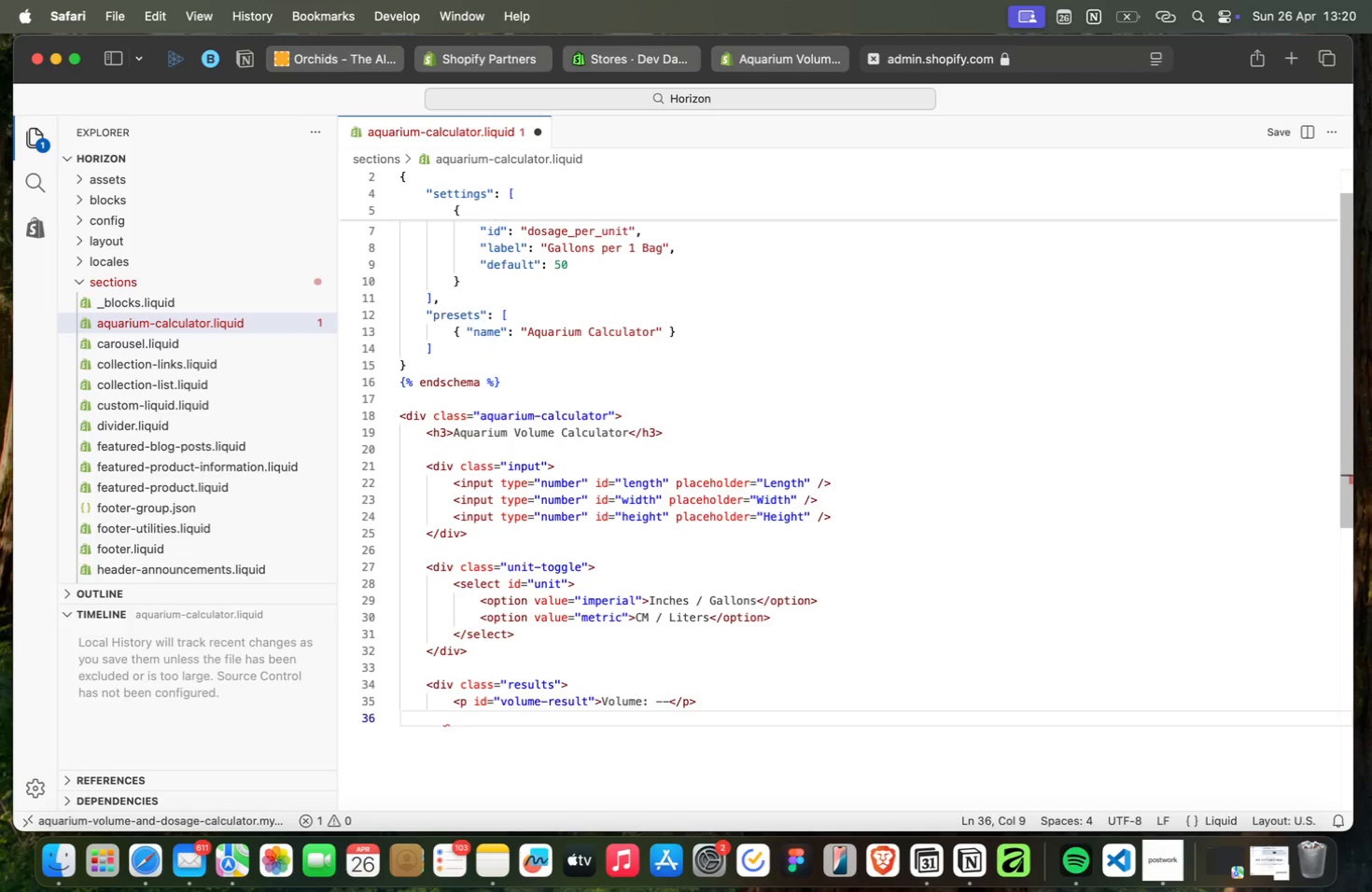 
type(<p id)
 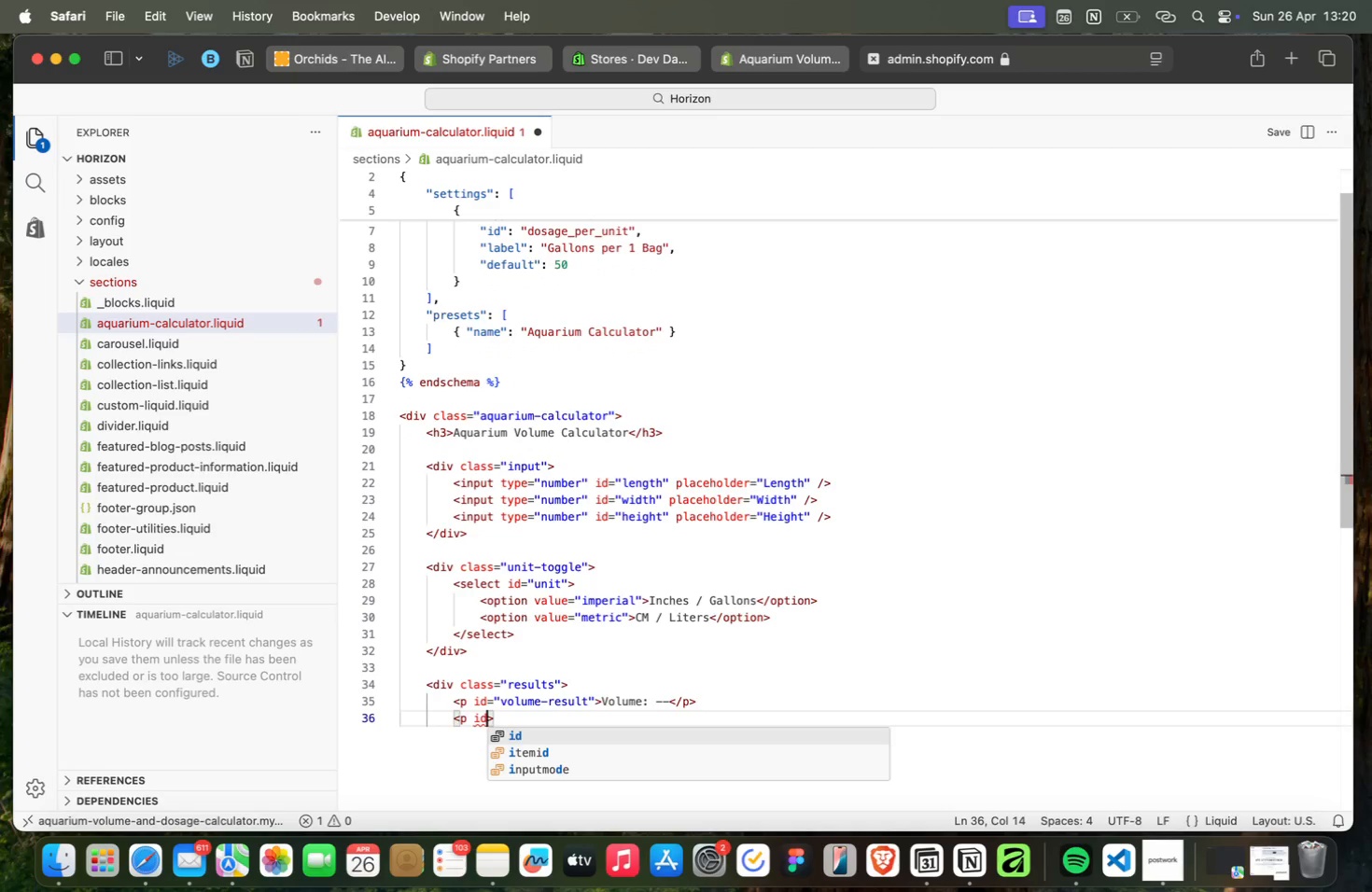 
key(Enter)
 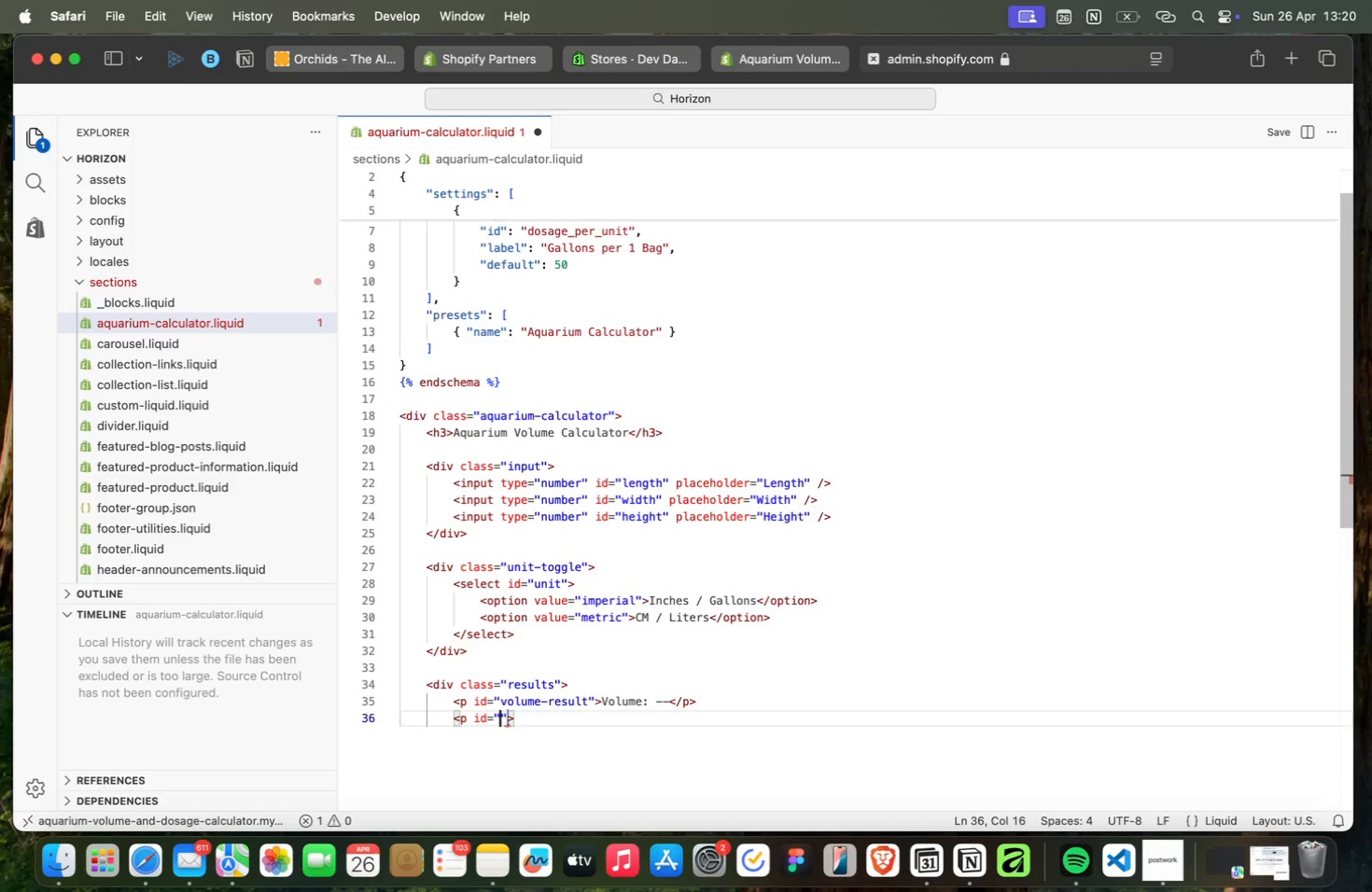 
type(dosage-result)
 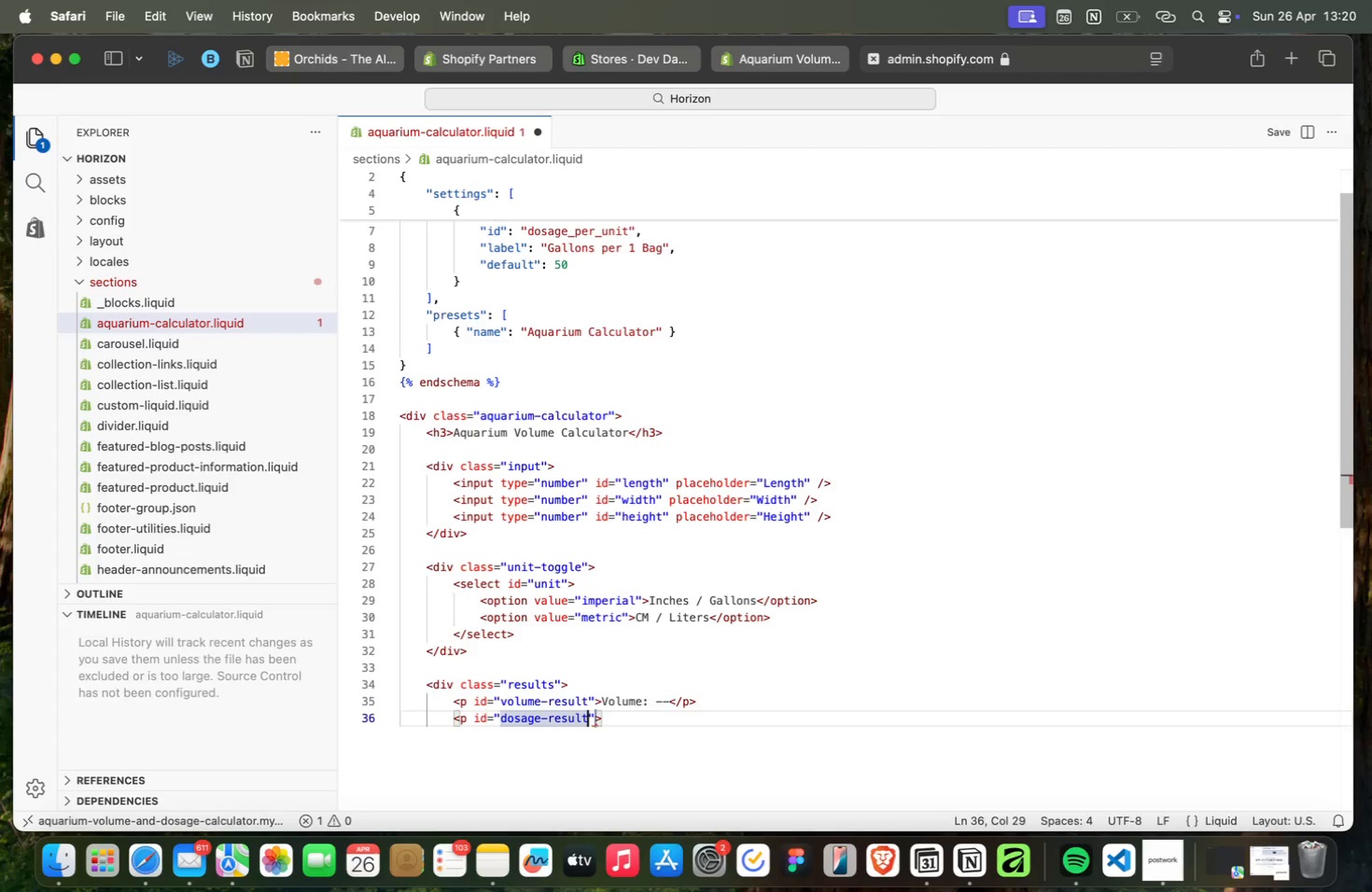 
key(Meta+ArrowRight)
 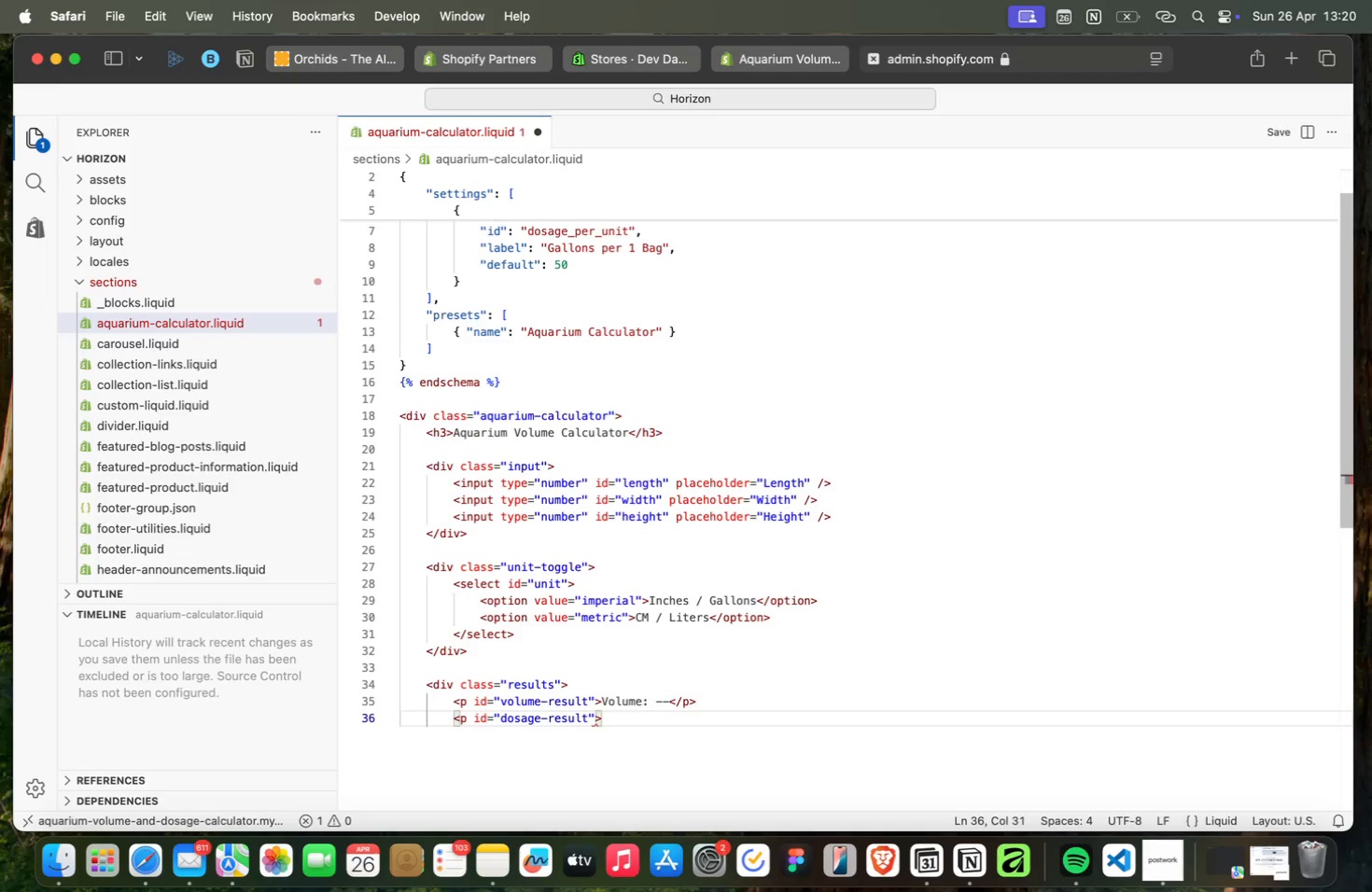 
type(Recommended: --<)
 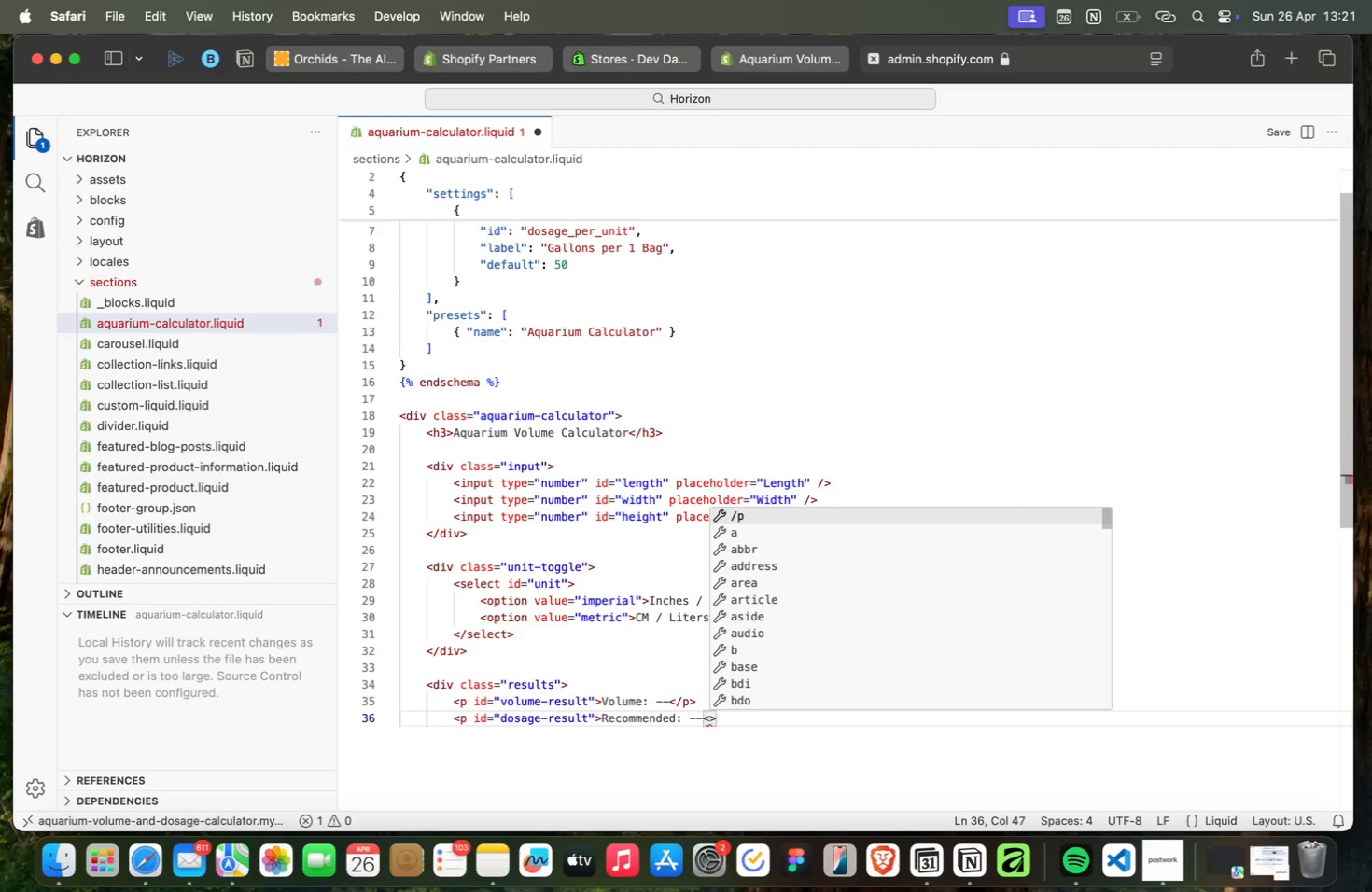 
key(Enter)
 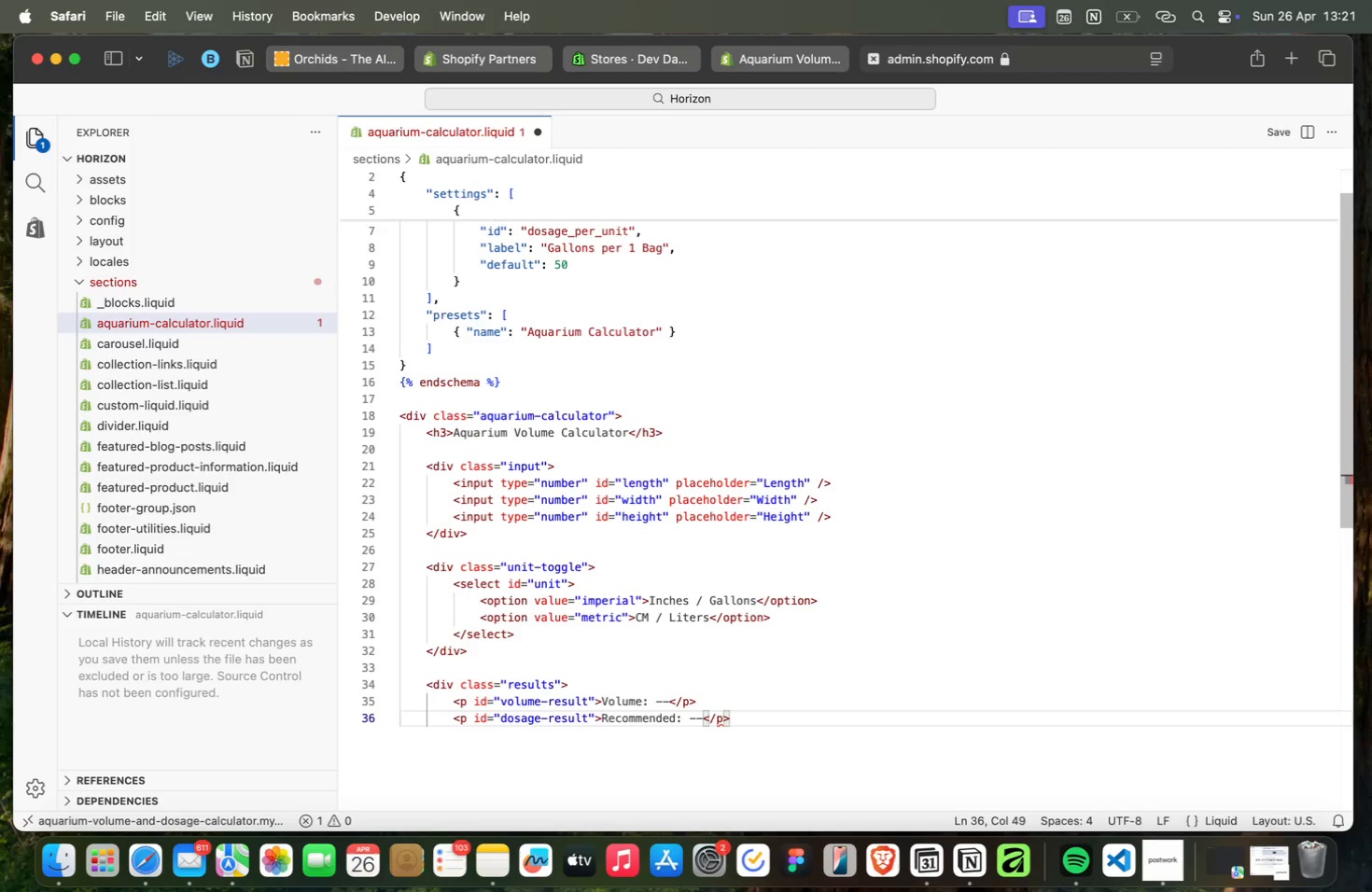 
key(ArrowRight)
 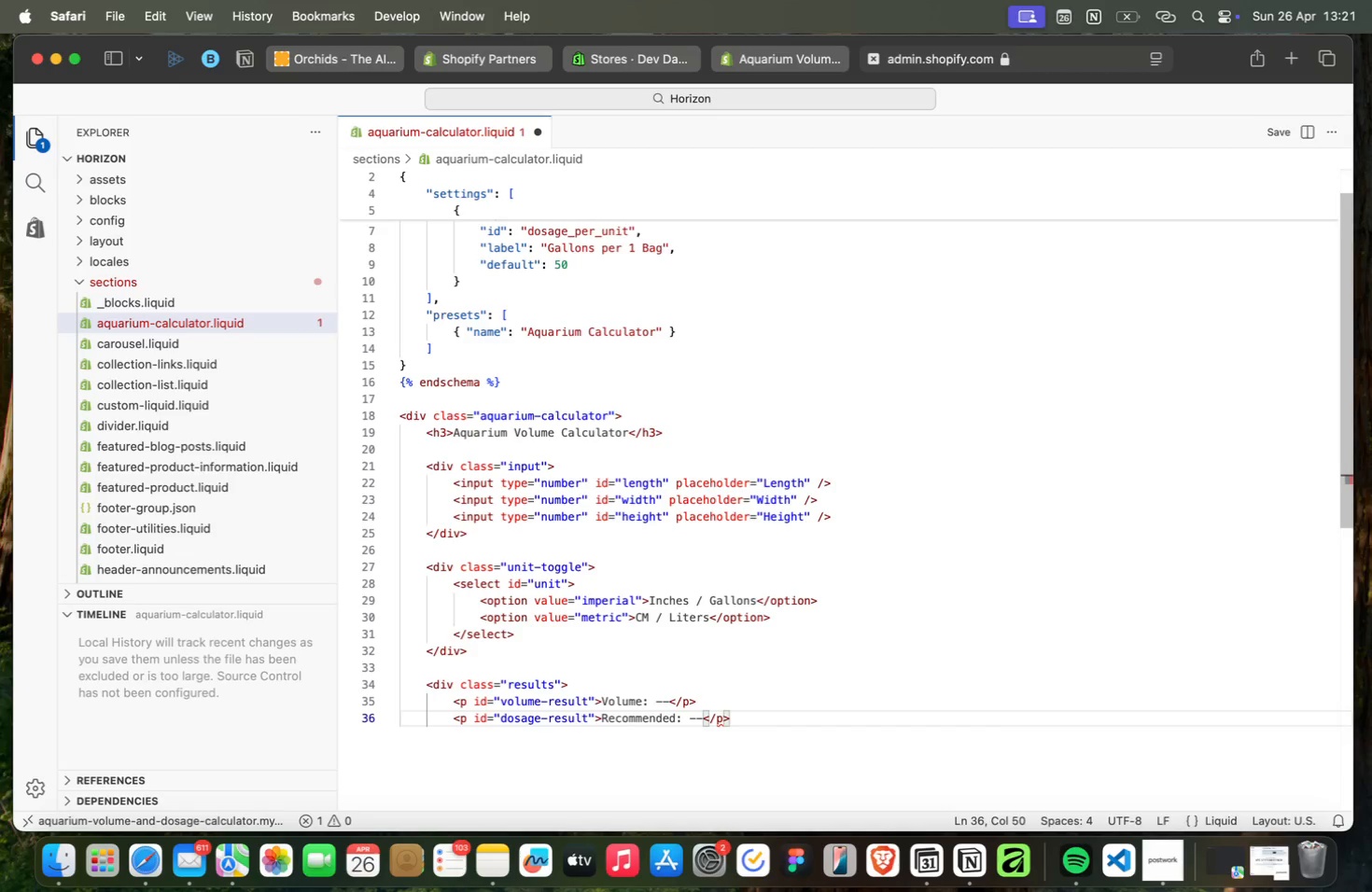 
key(Enter)
 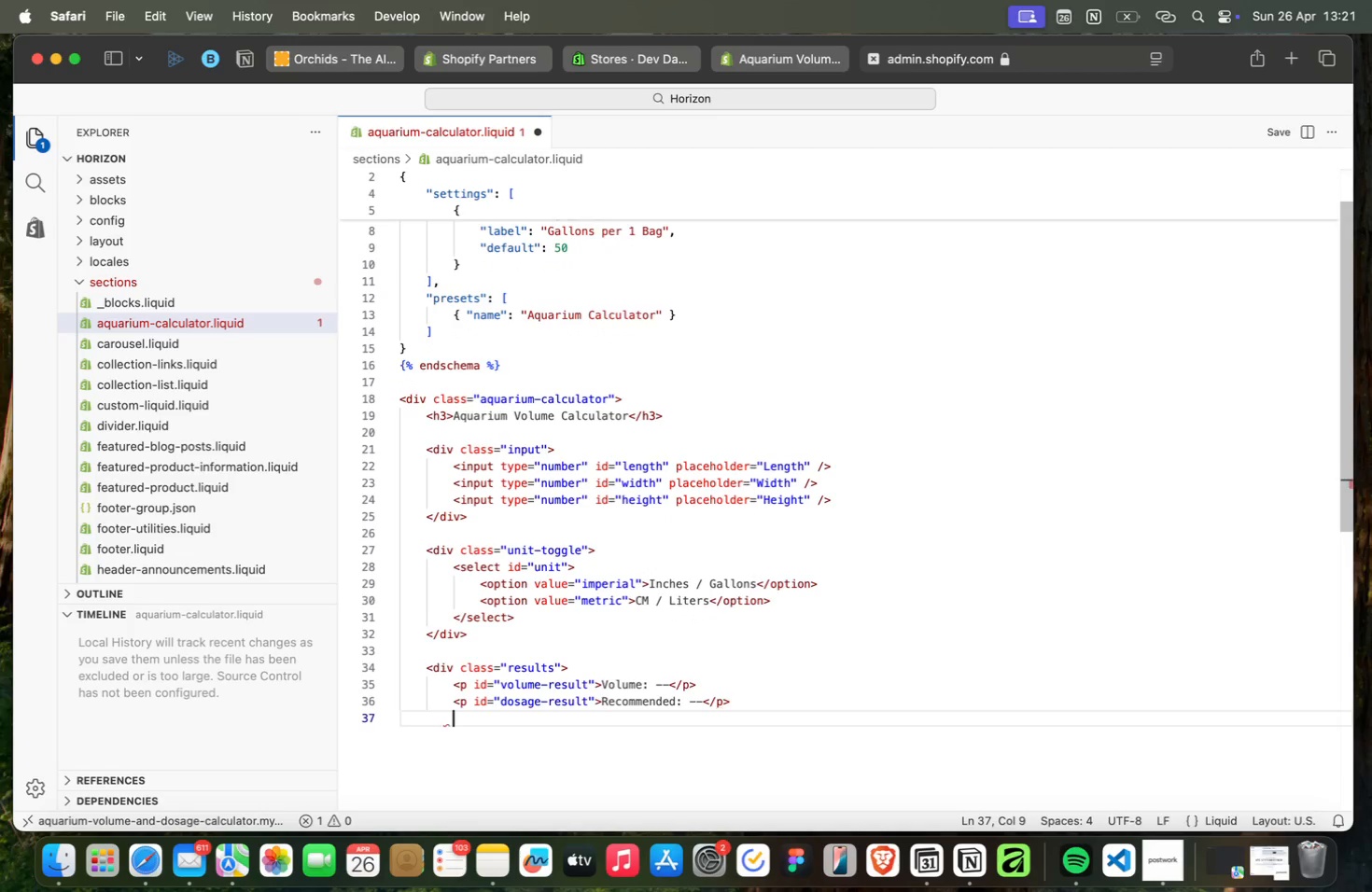 
key(Backspace)
 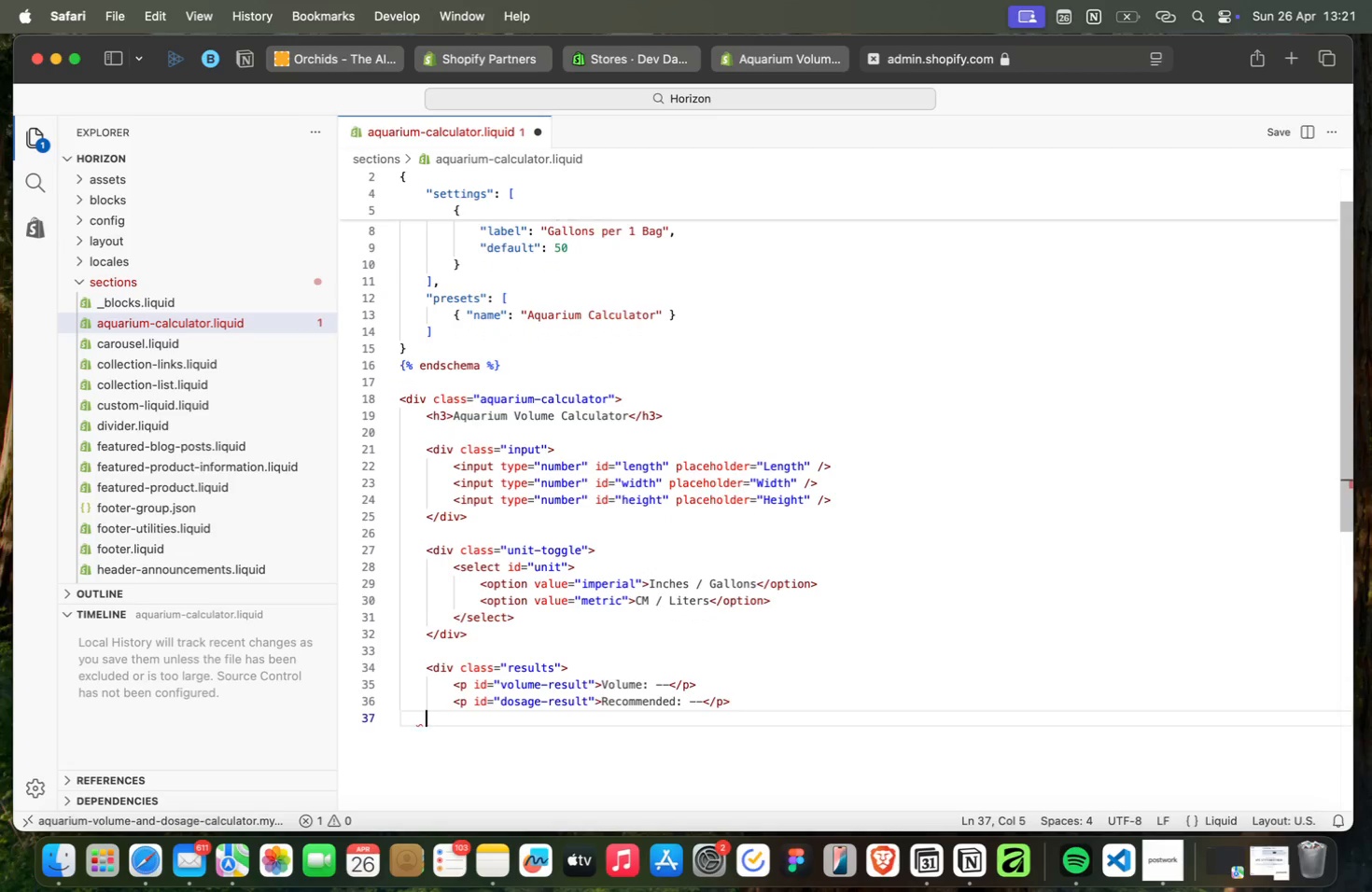 
key(Shift+Comma)
 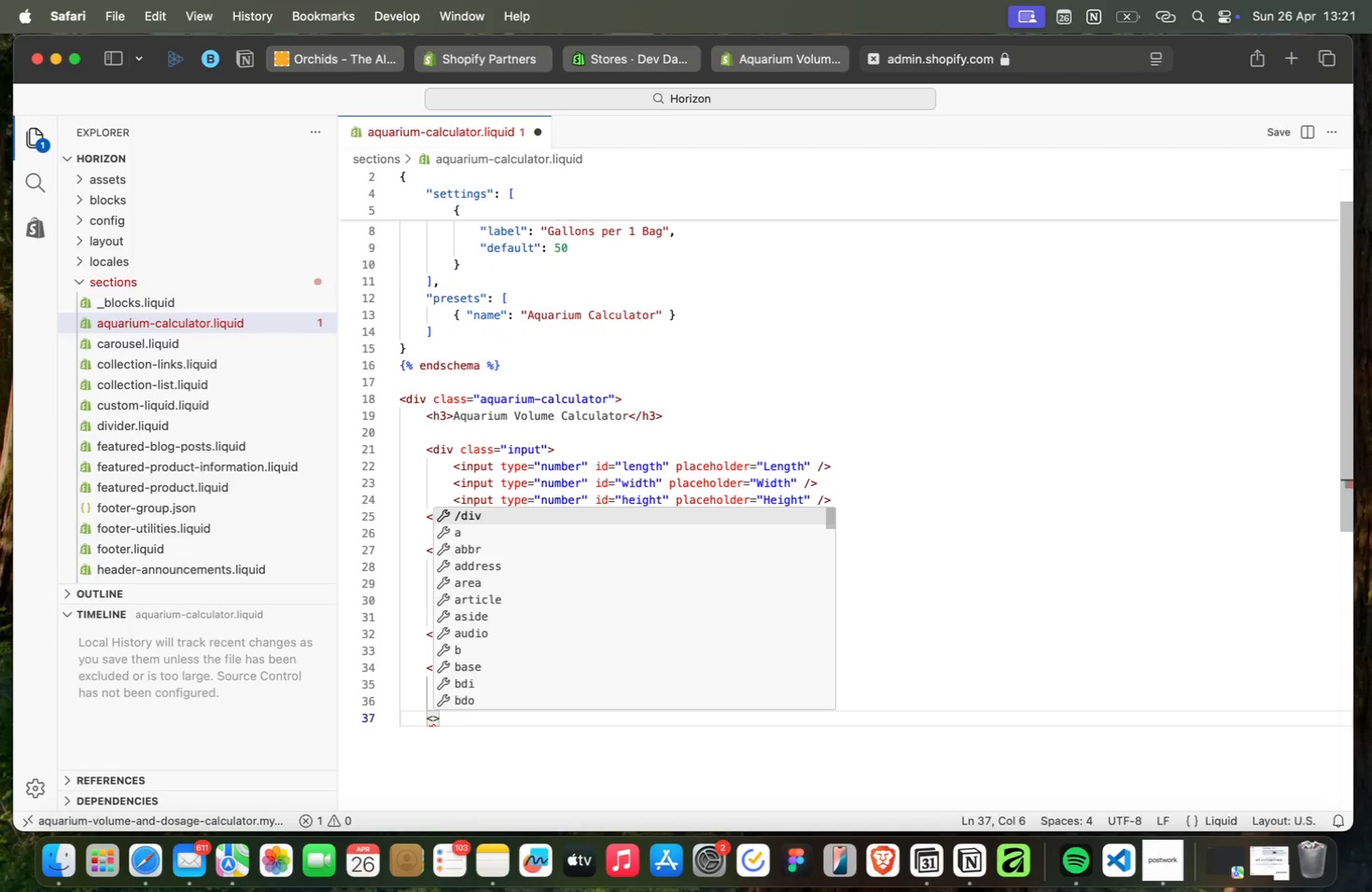 
key(Enter)
 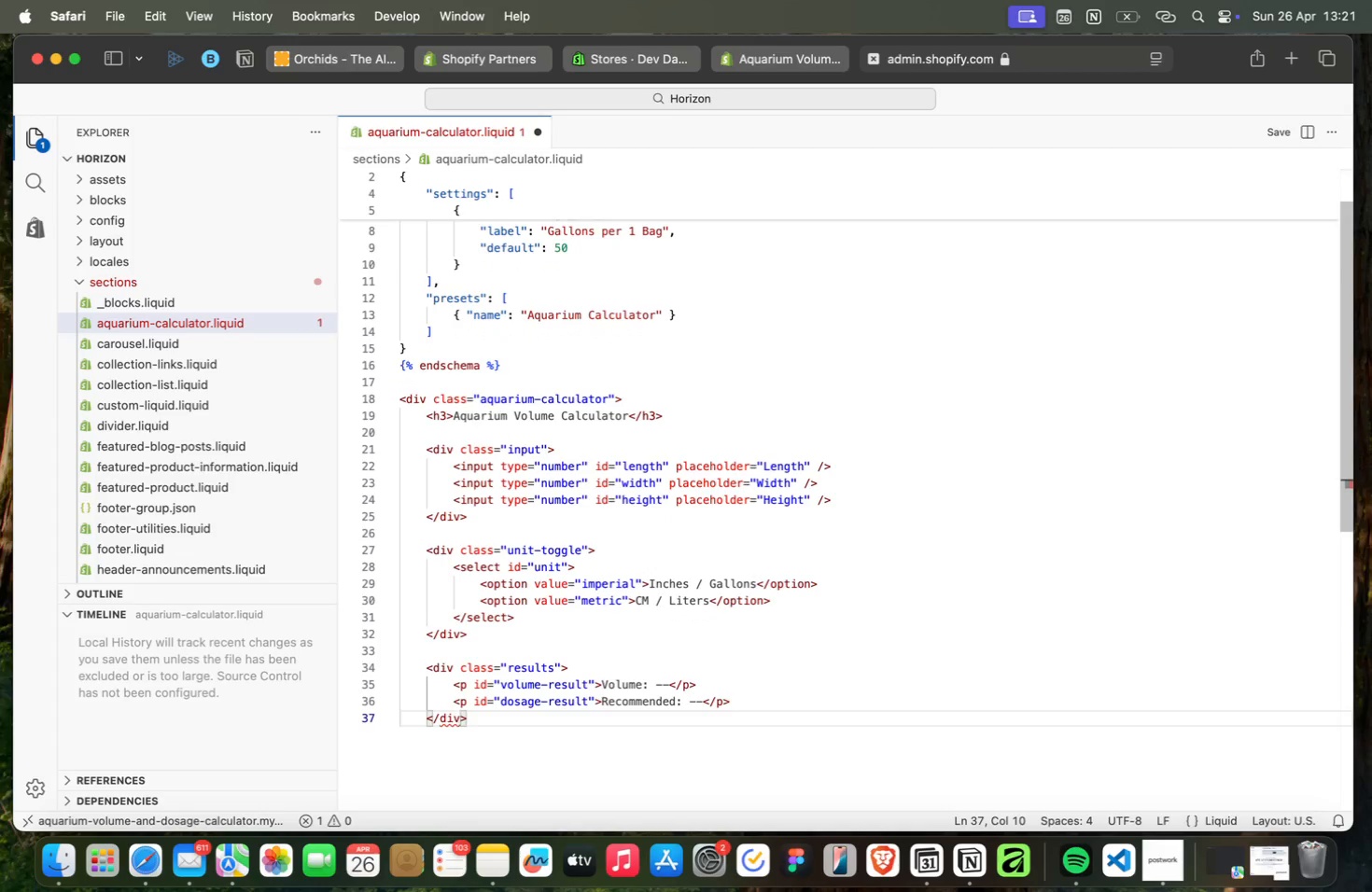 
key(ArrowRight)
 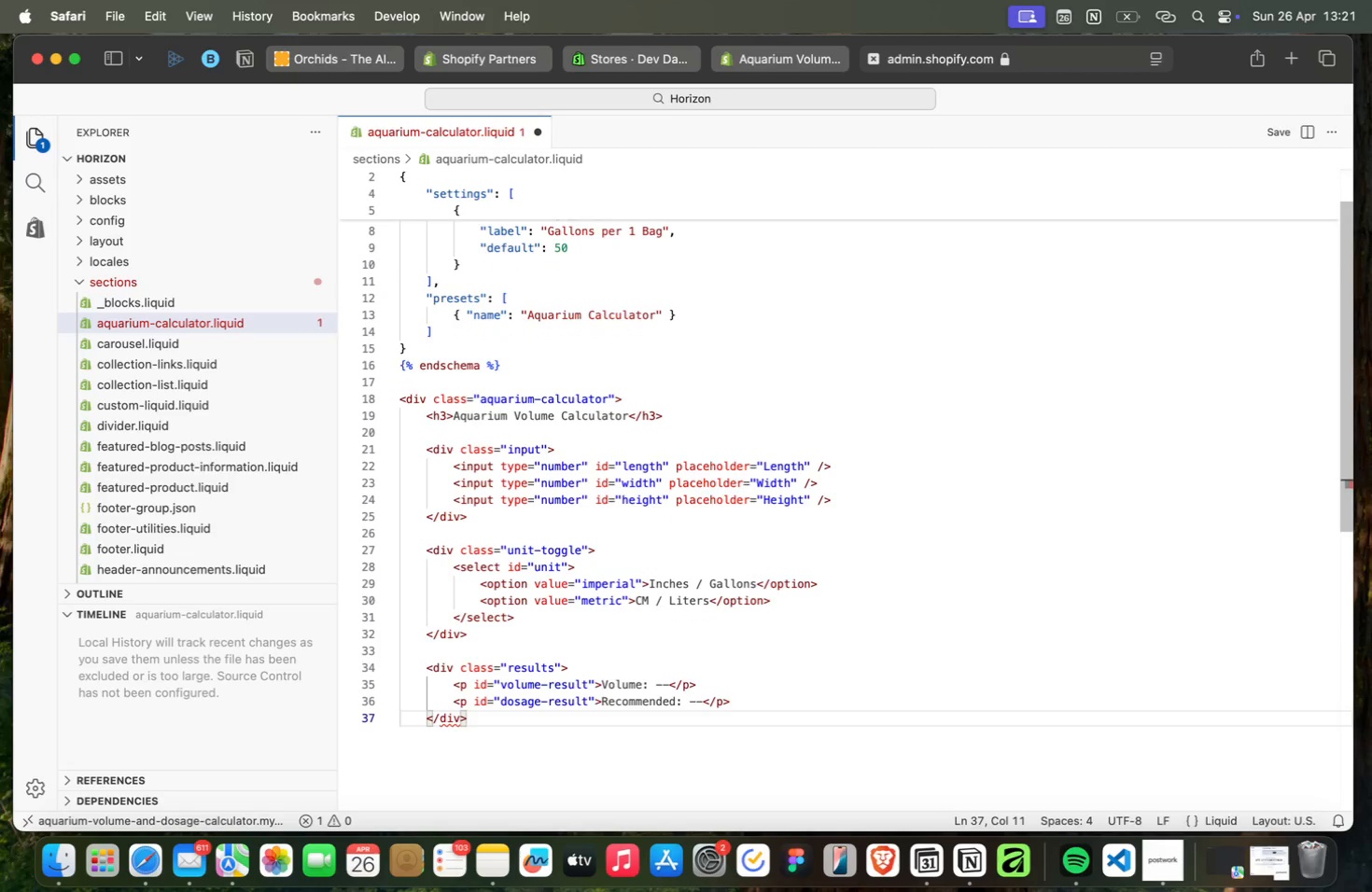 
key(Enter)
 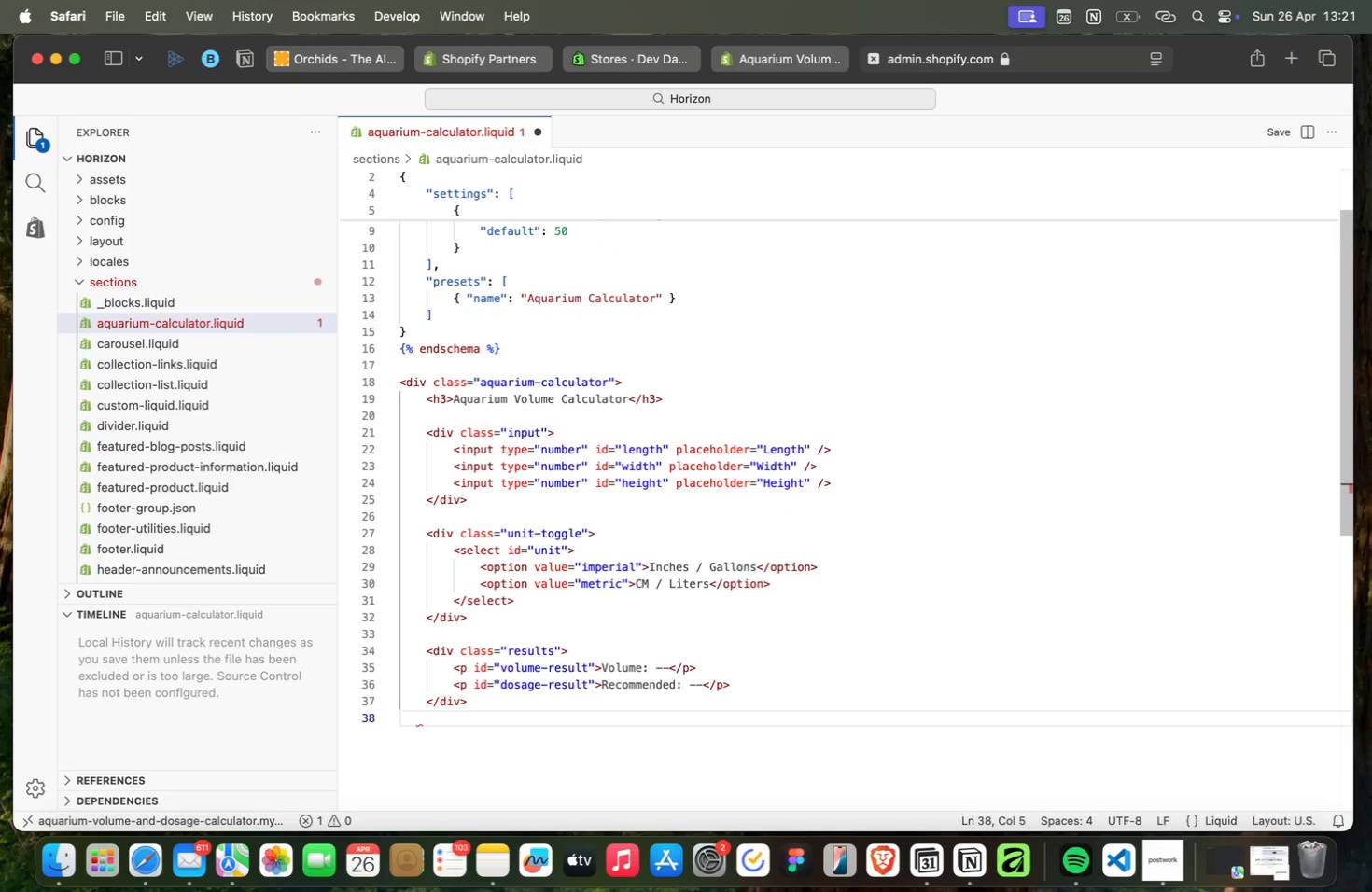 
key(Backspace)
 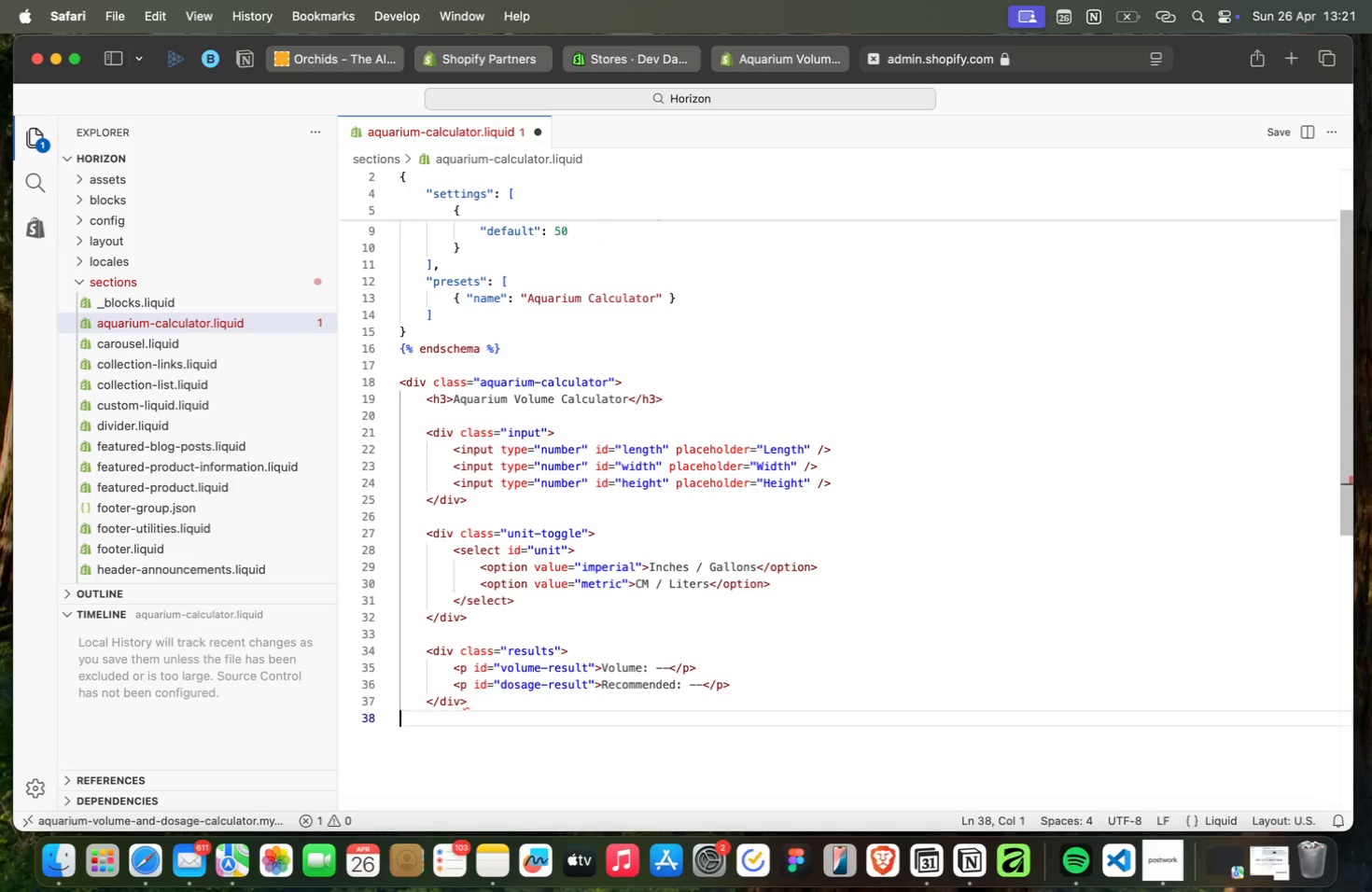 
key(Shift+Comma)
 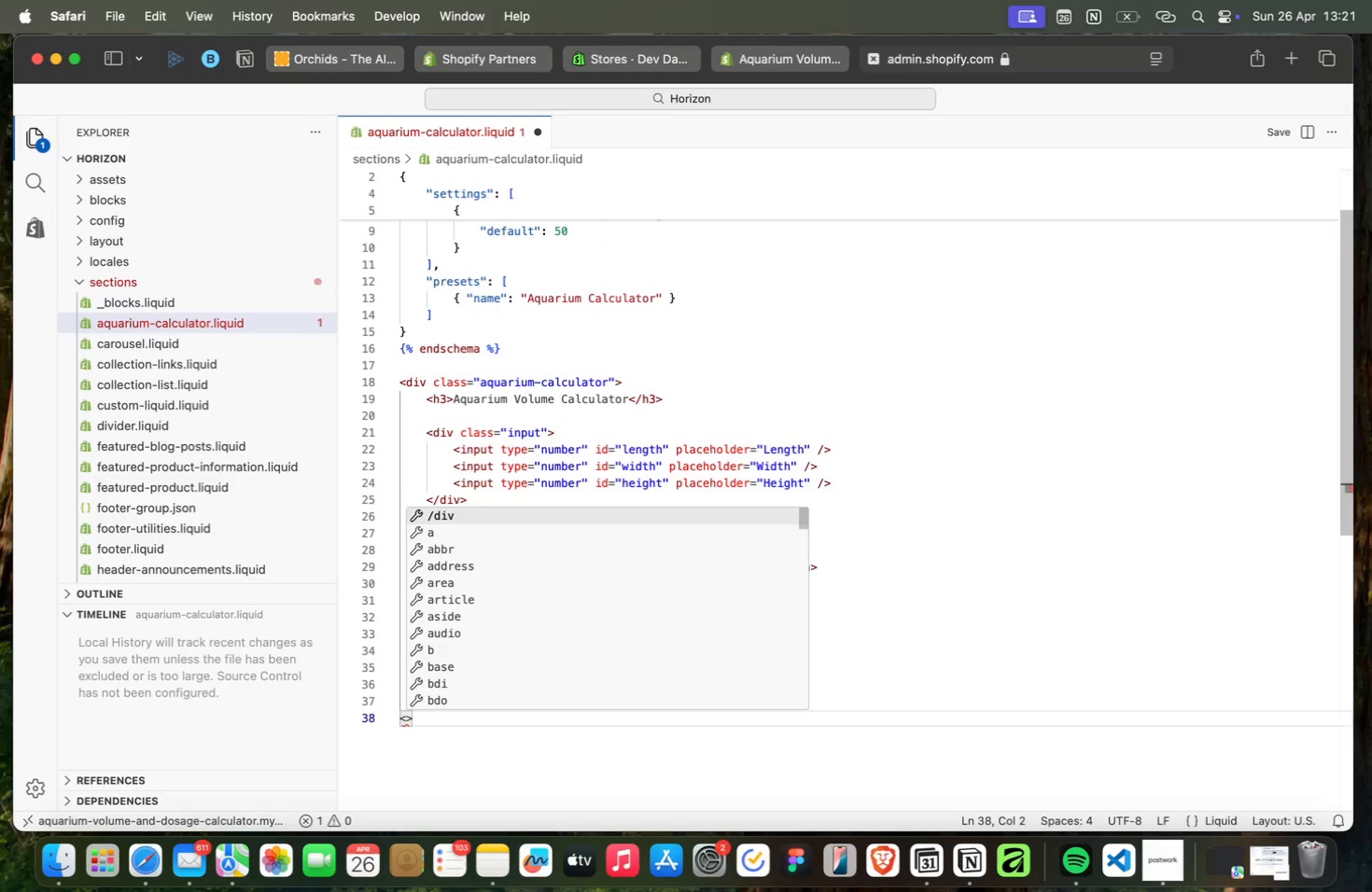 
key(Enter)
 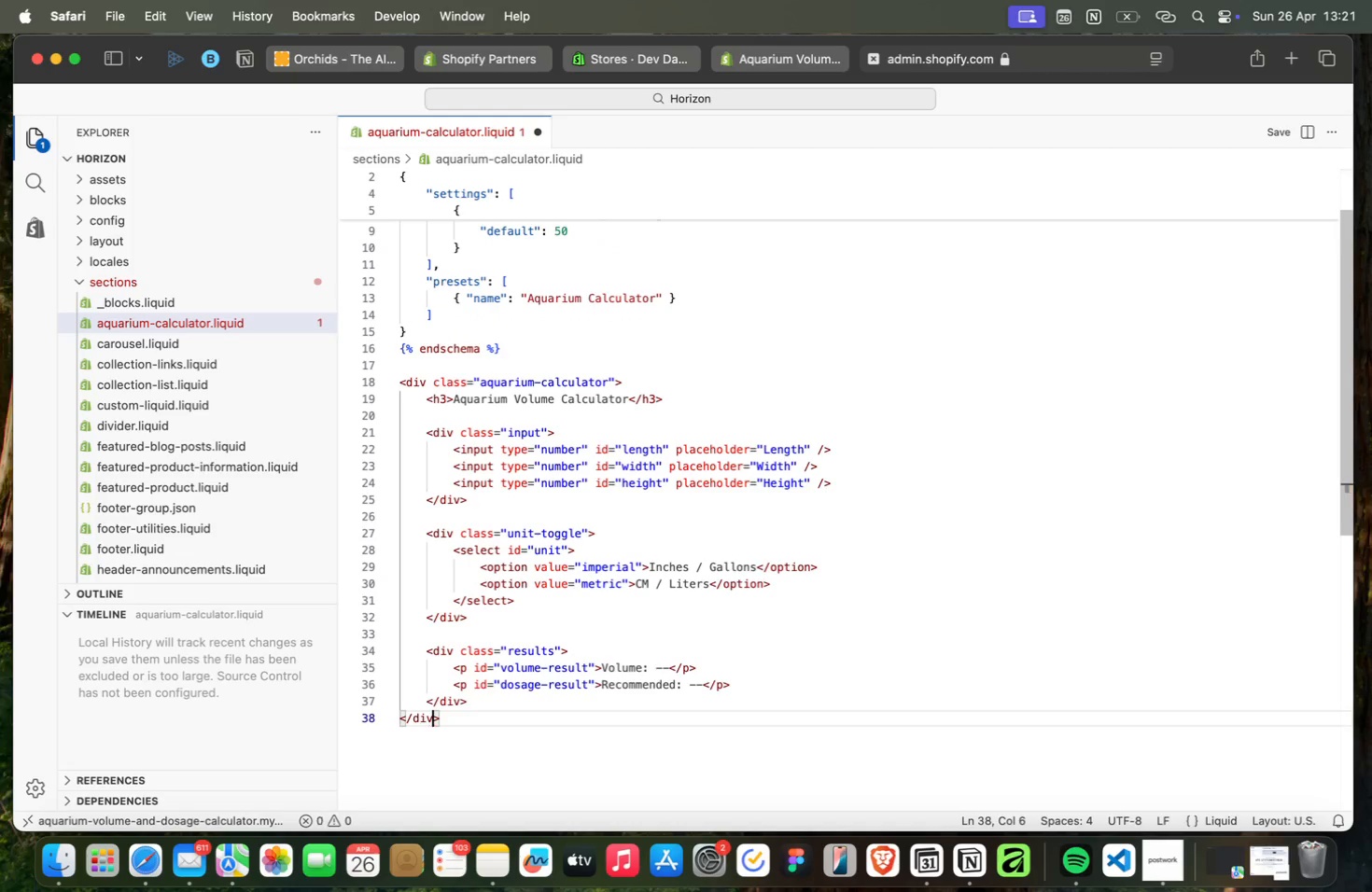 
key(ArrowRight)
 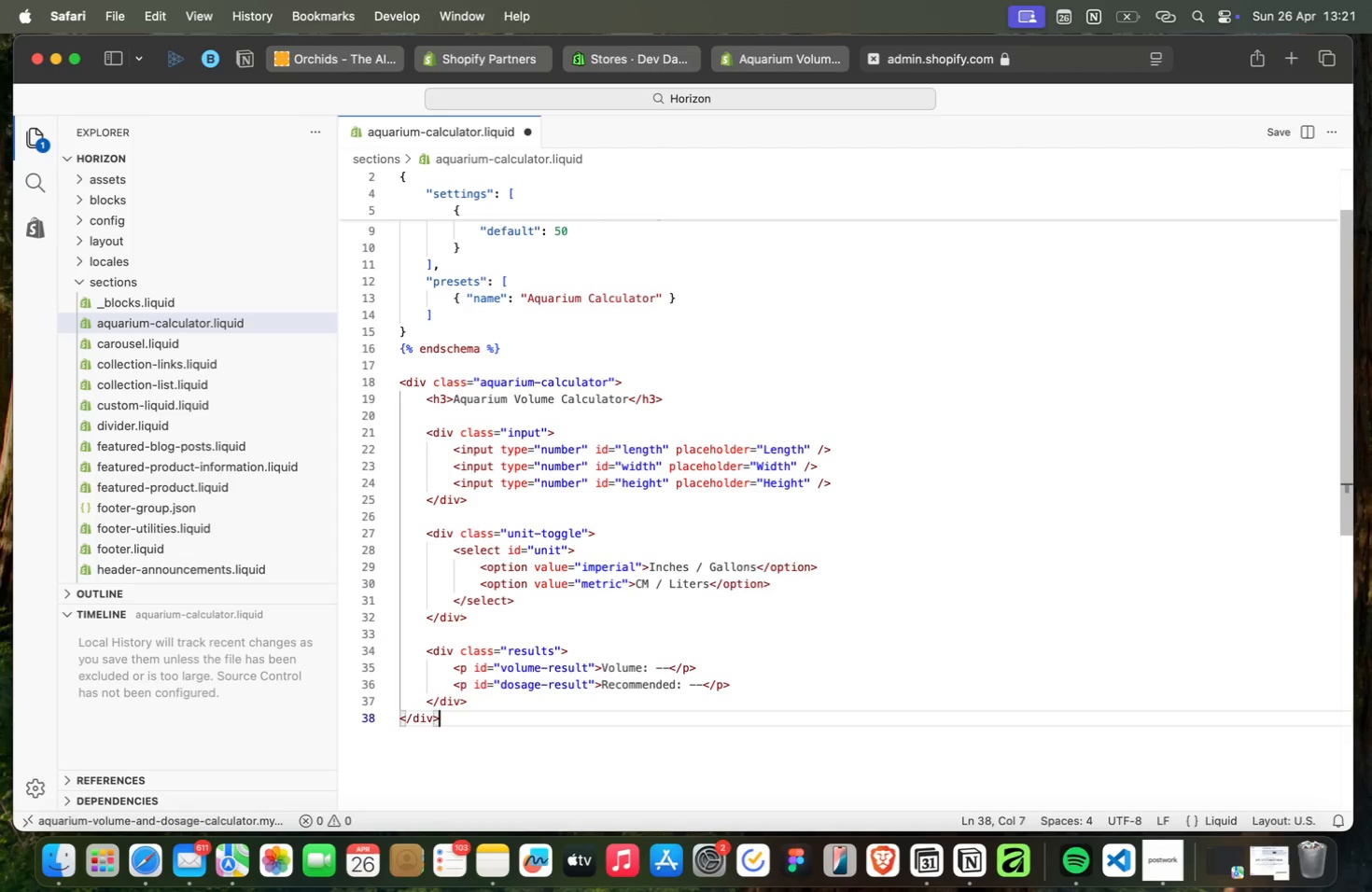 
key(Shift+ShiftRight)
 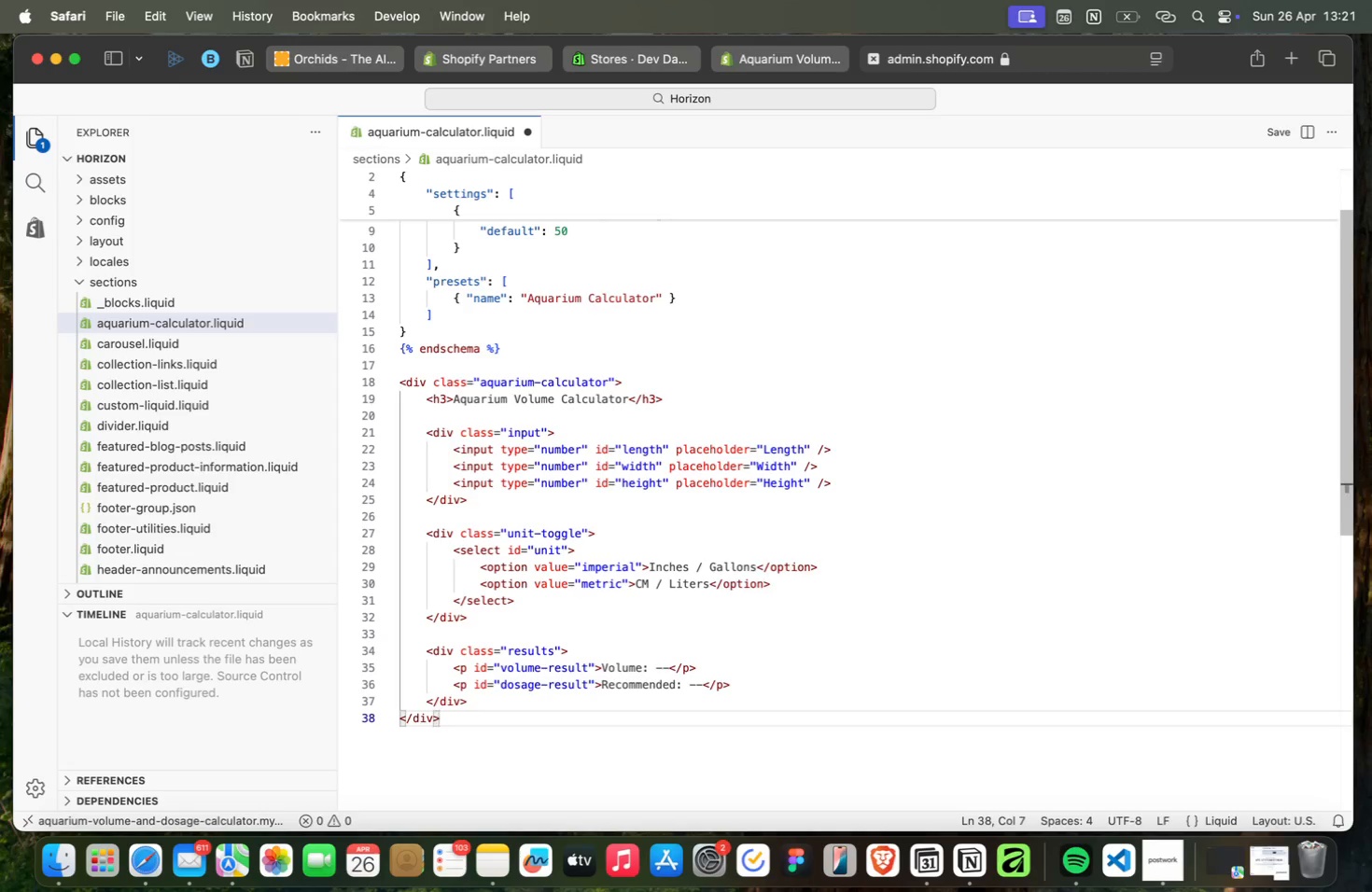 
key(Shift+ShiftRight)
 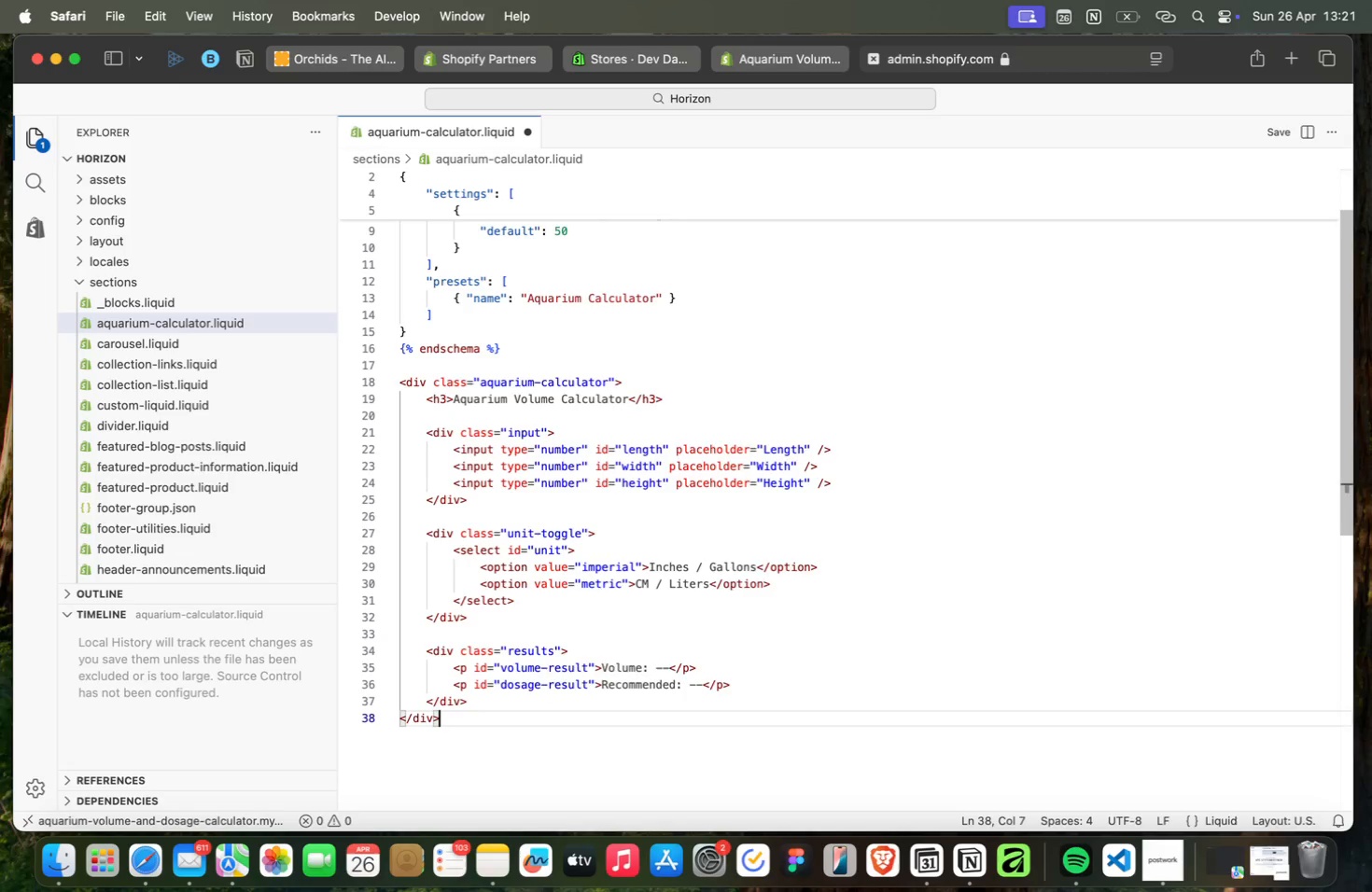 
key(Enter)
 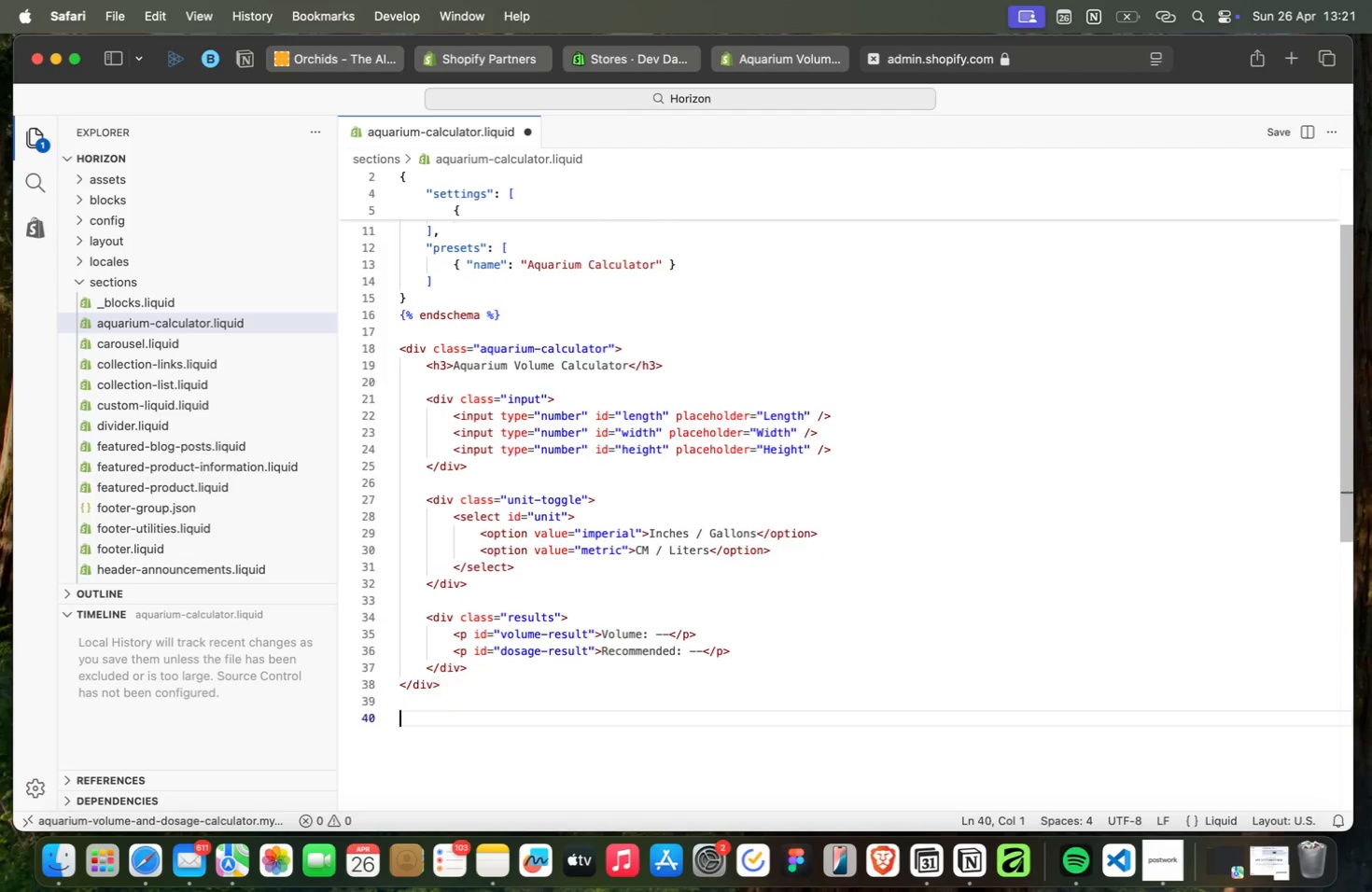 
key(Enter)
 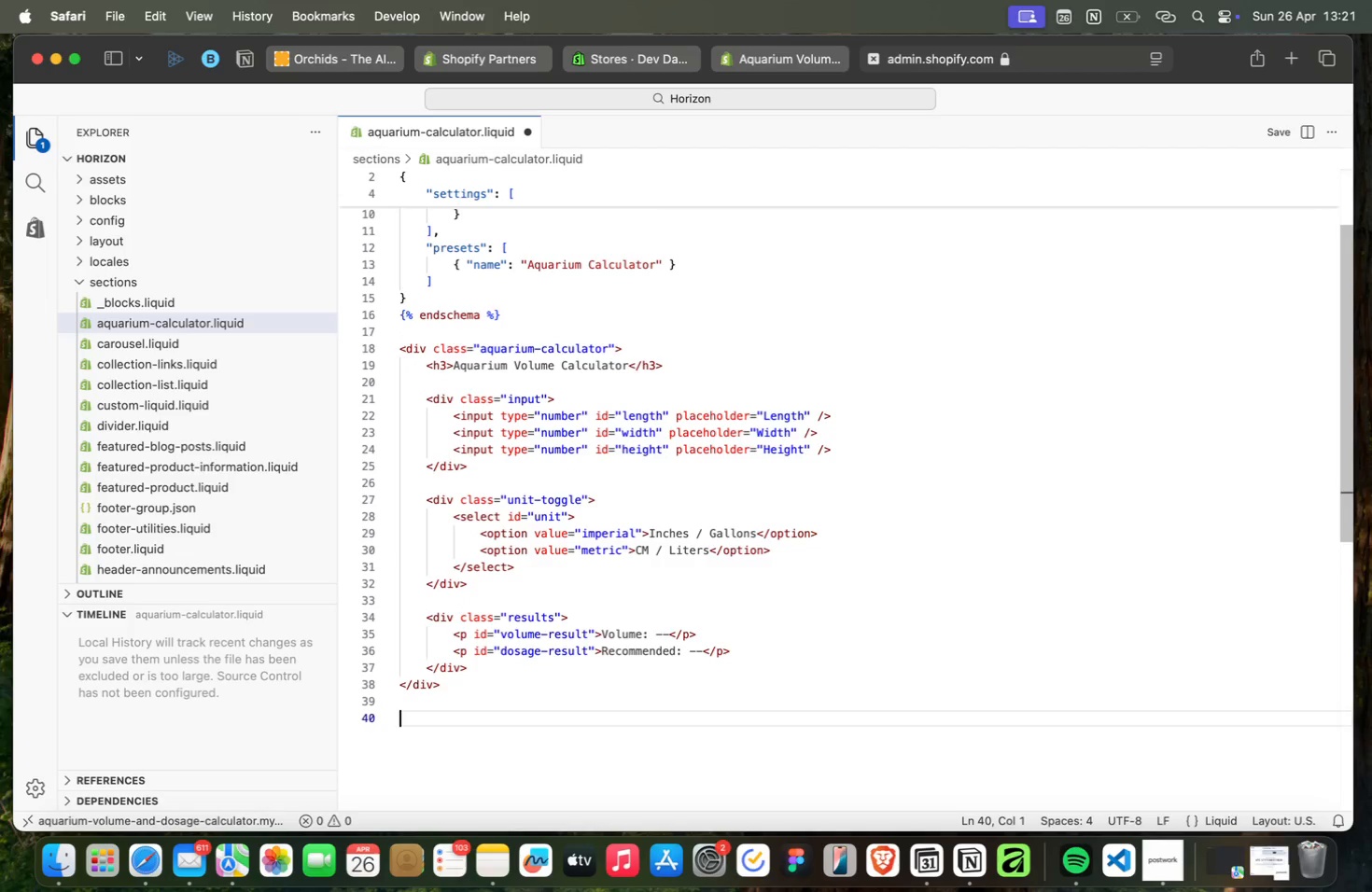 
type(<st)
 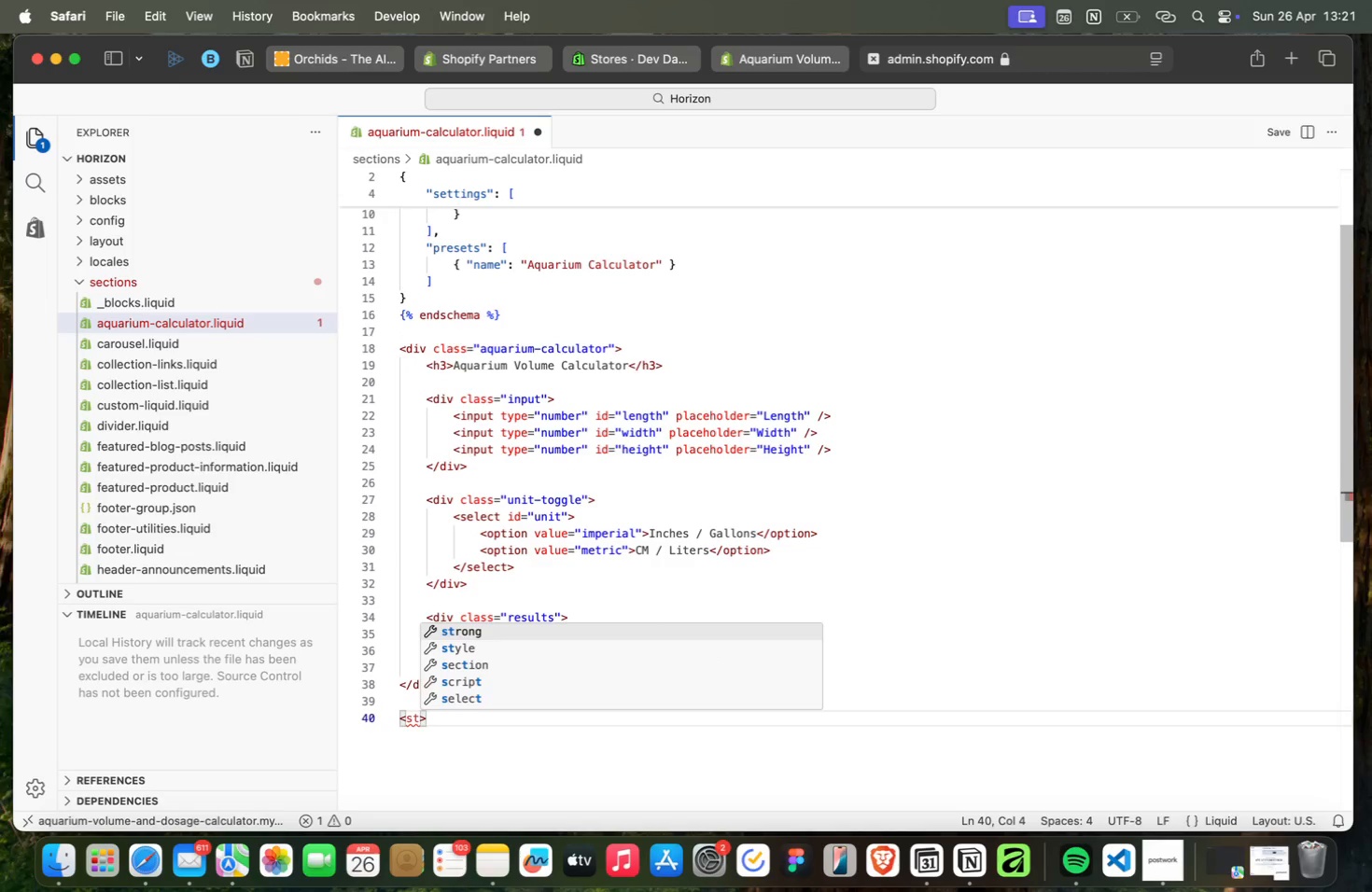 
key(ArrowDown)
 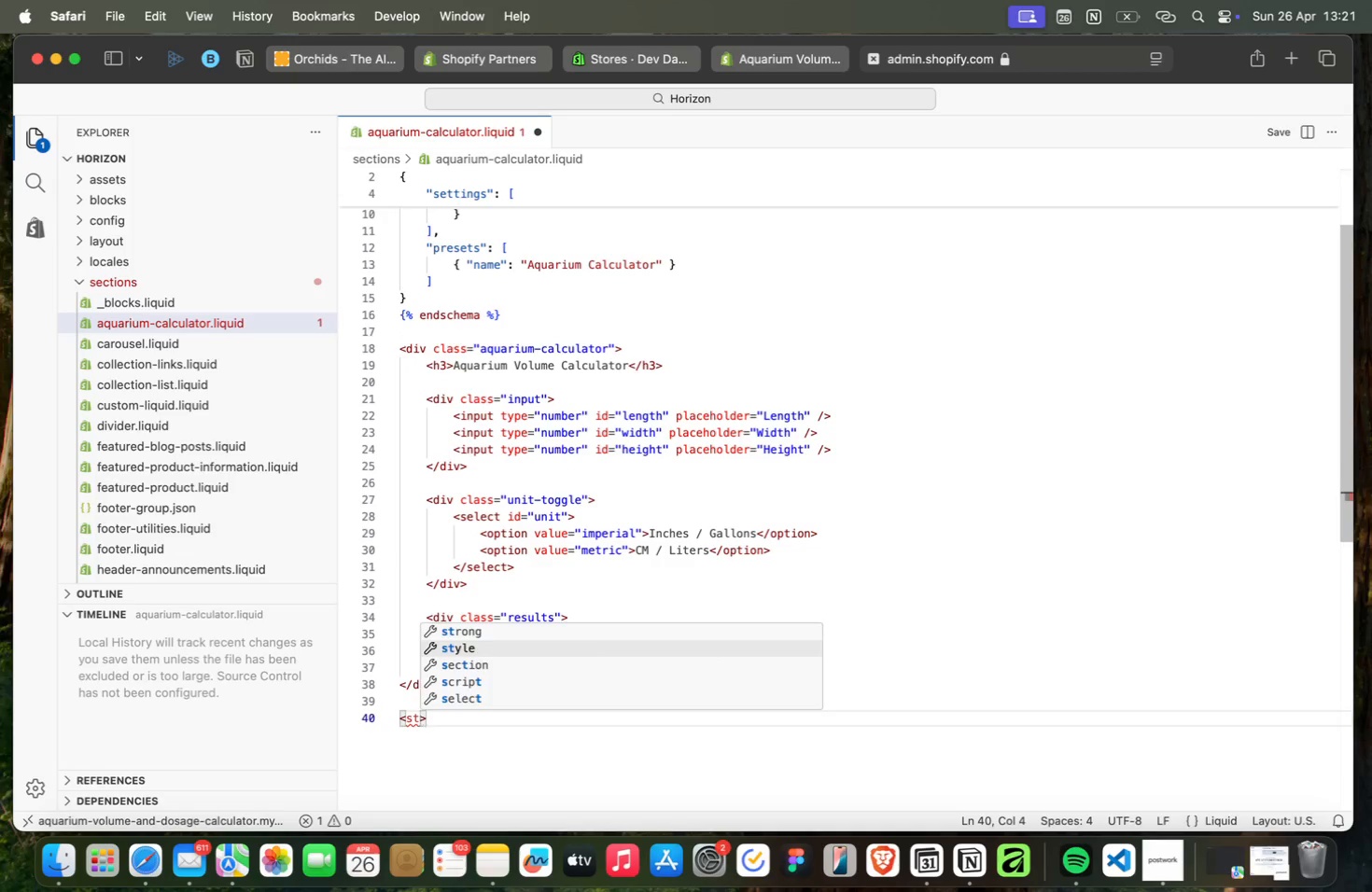 
key(Enter)
 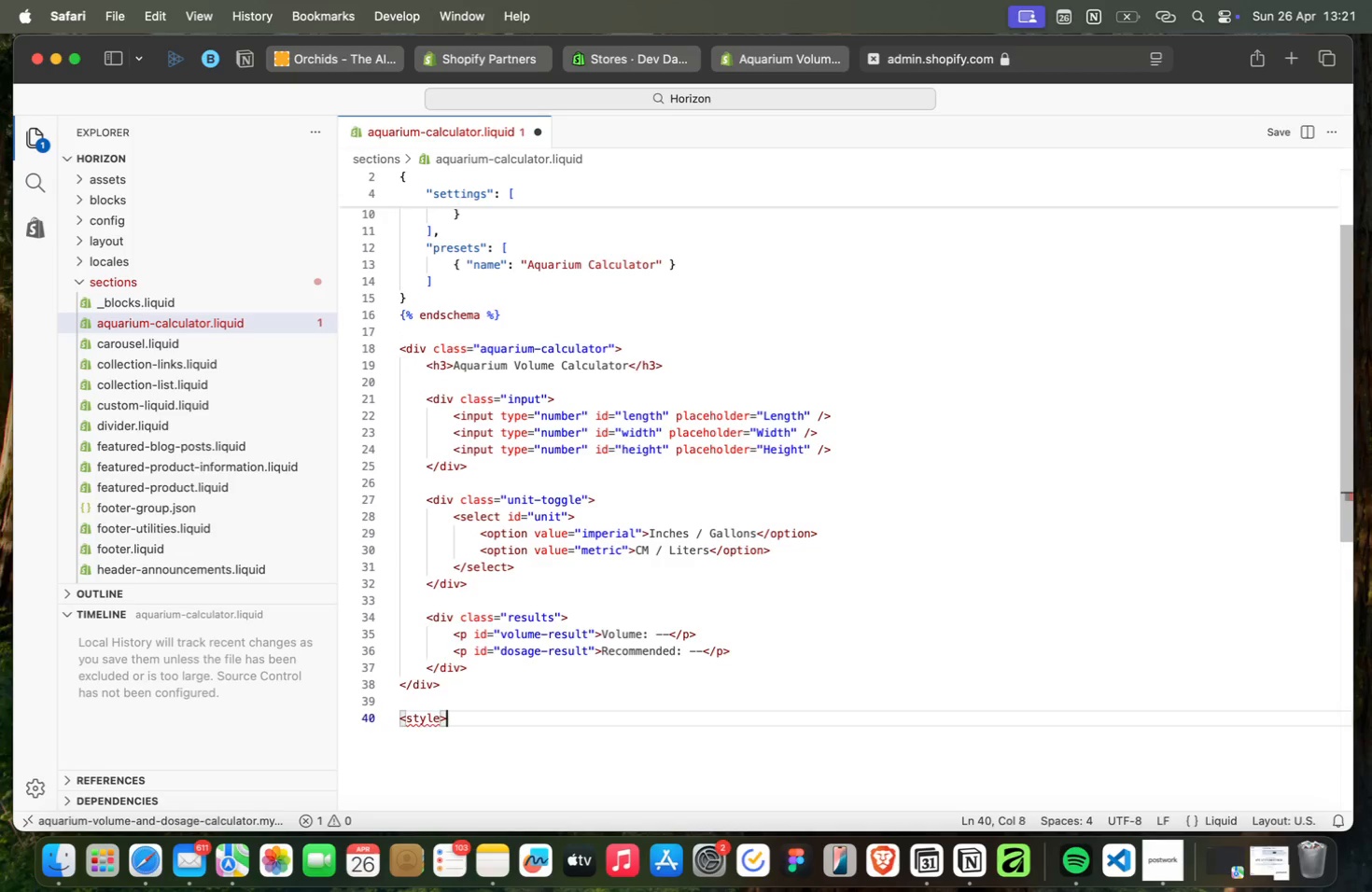 
key(ArrowRight)
 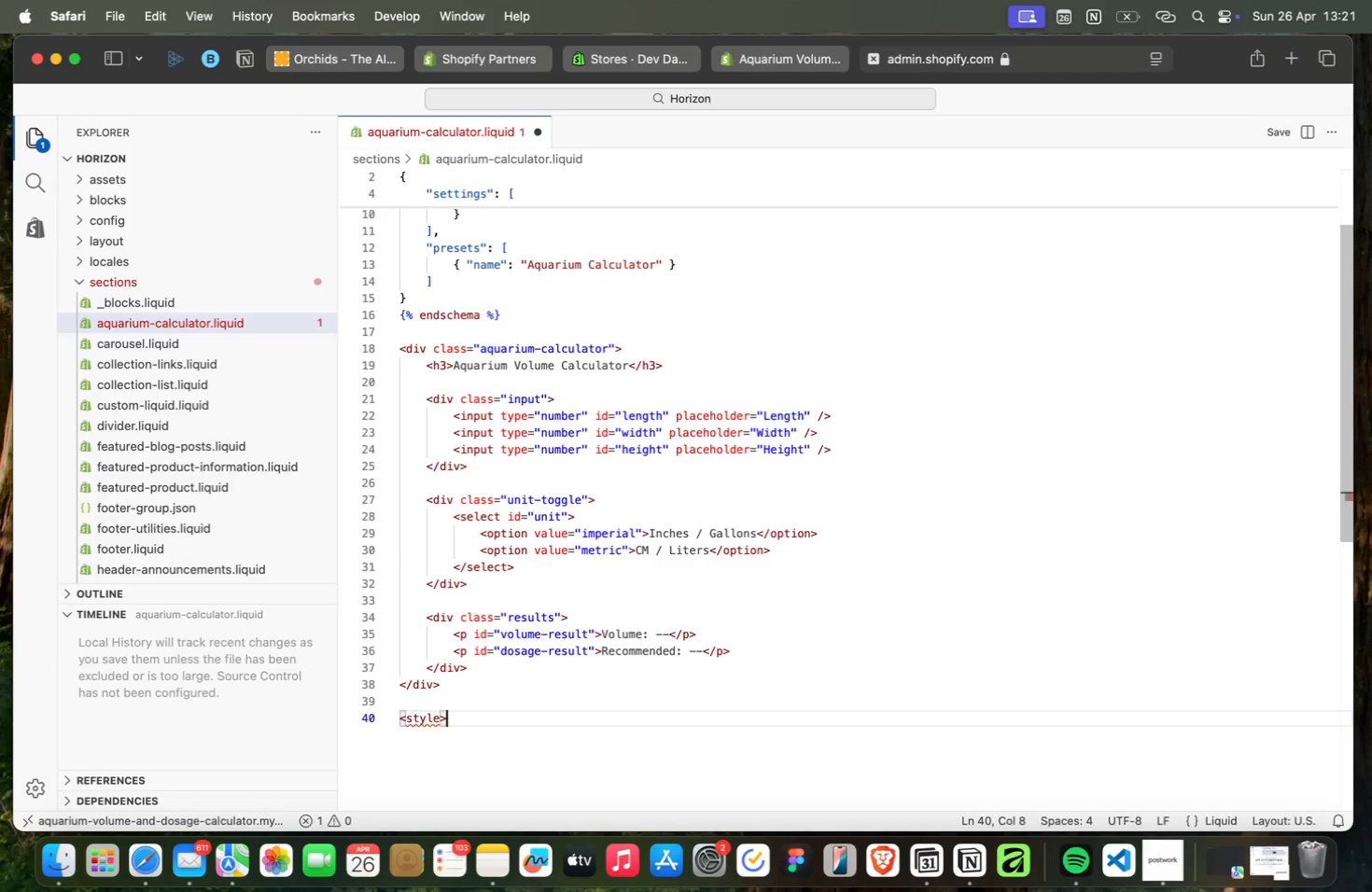 
key(Enter)
 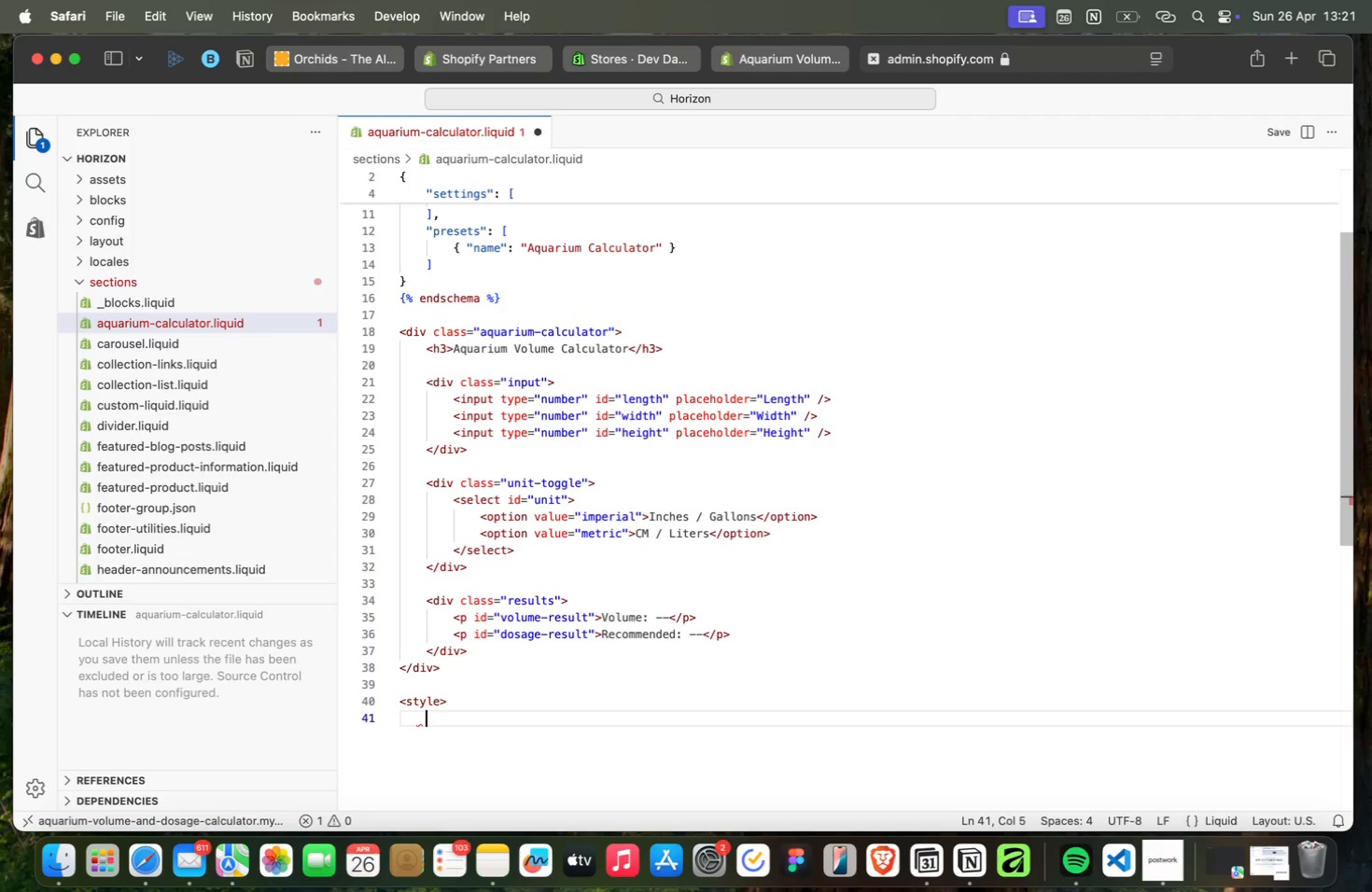 
key(Period)
 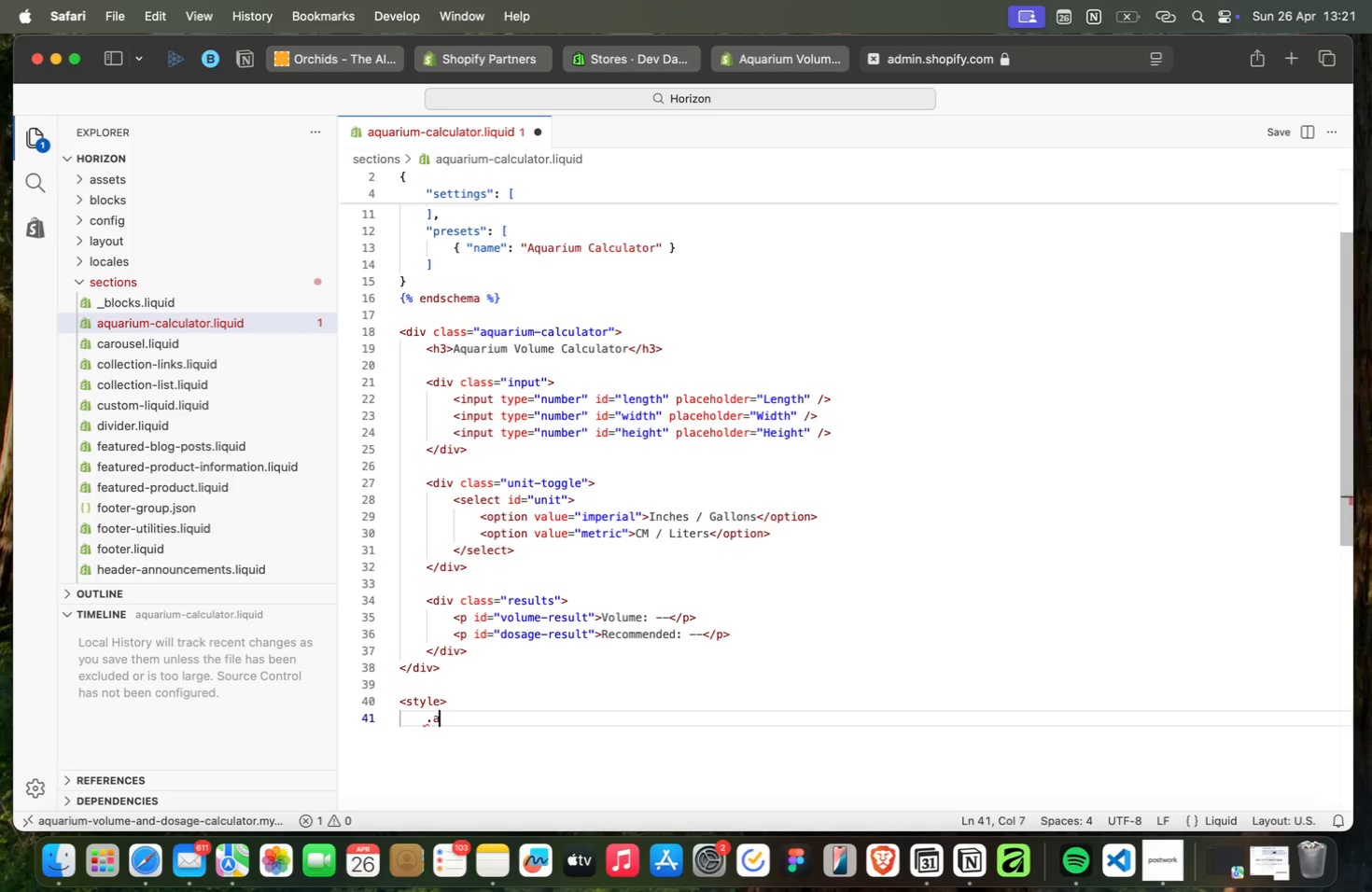 
key(A)
 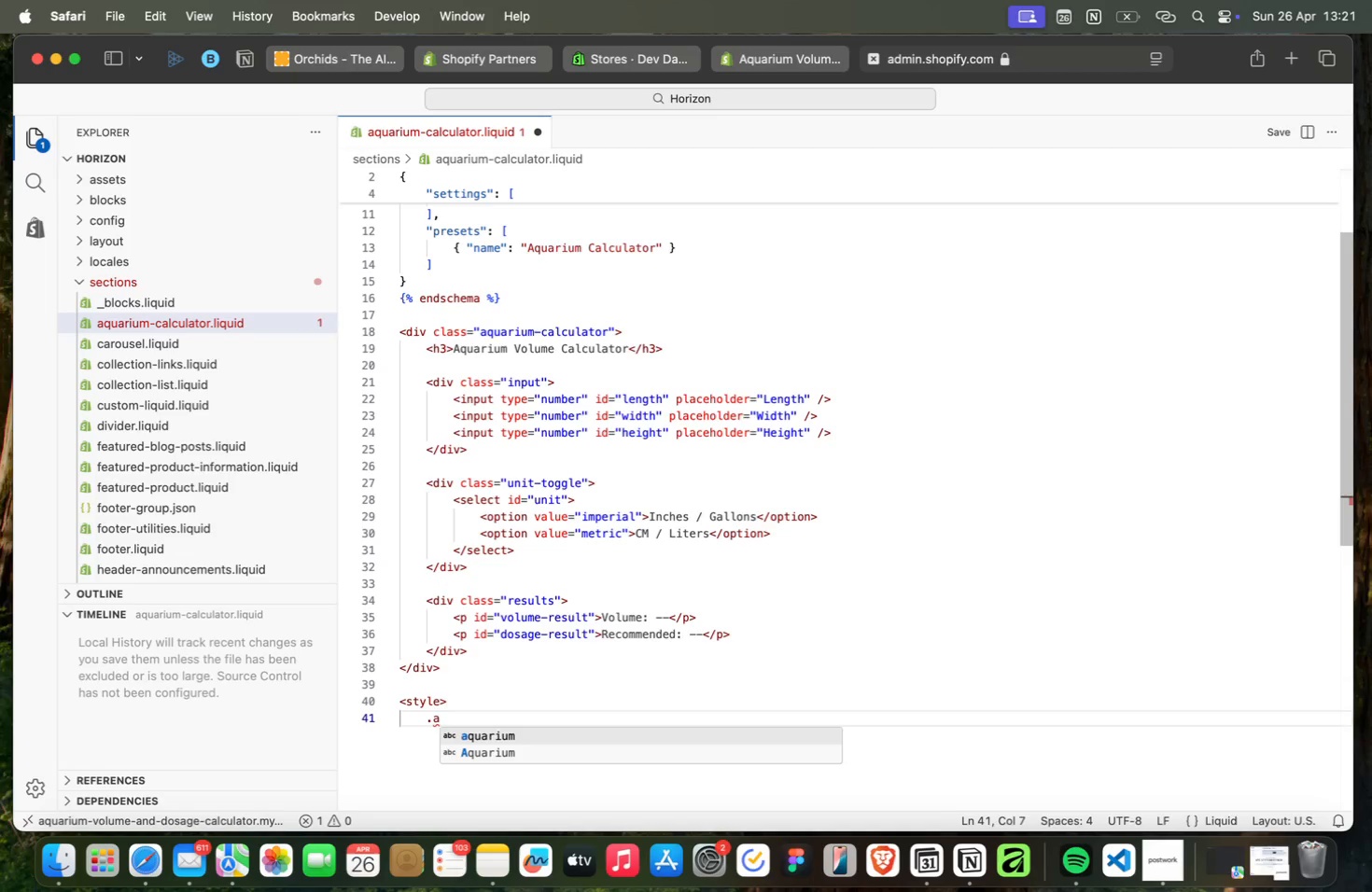 
key(Enter)
 